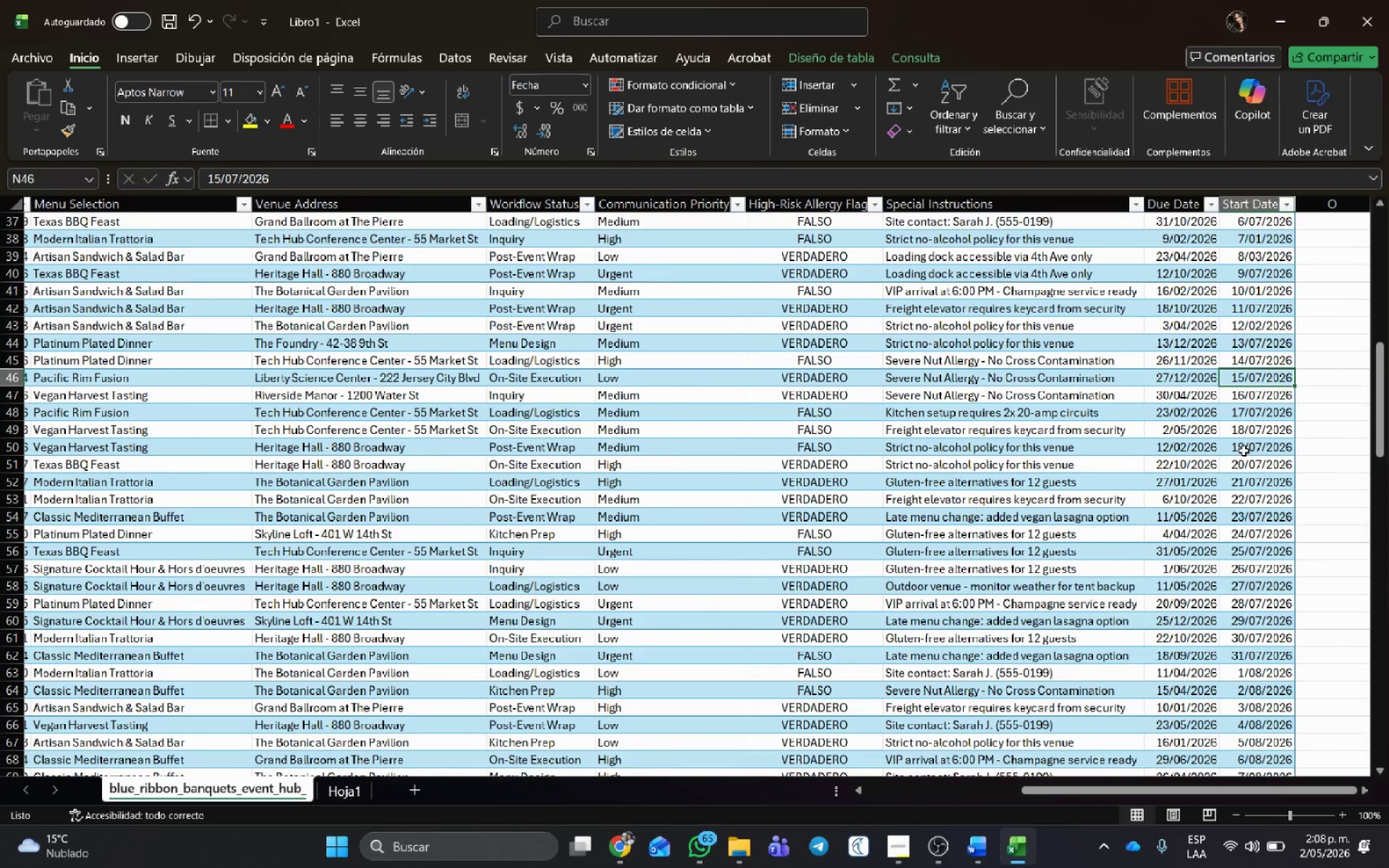 
double_click([1260, 445])
 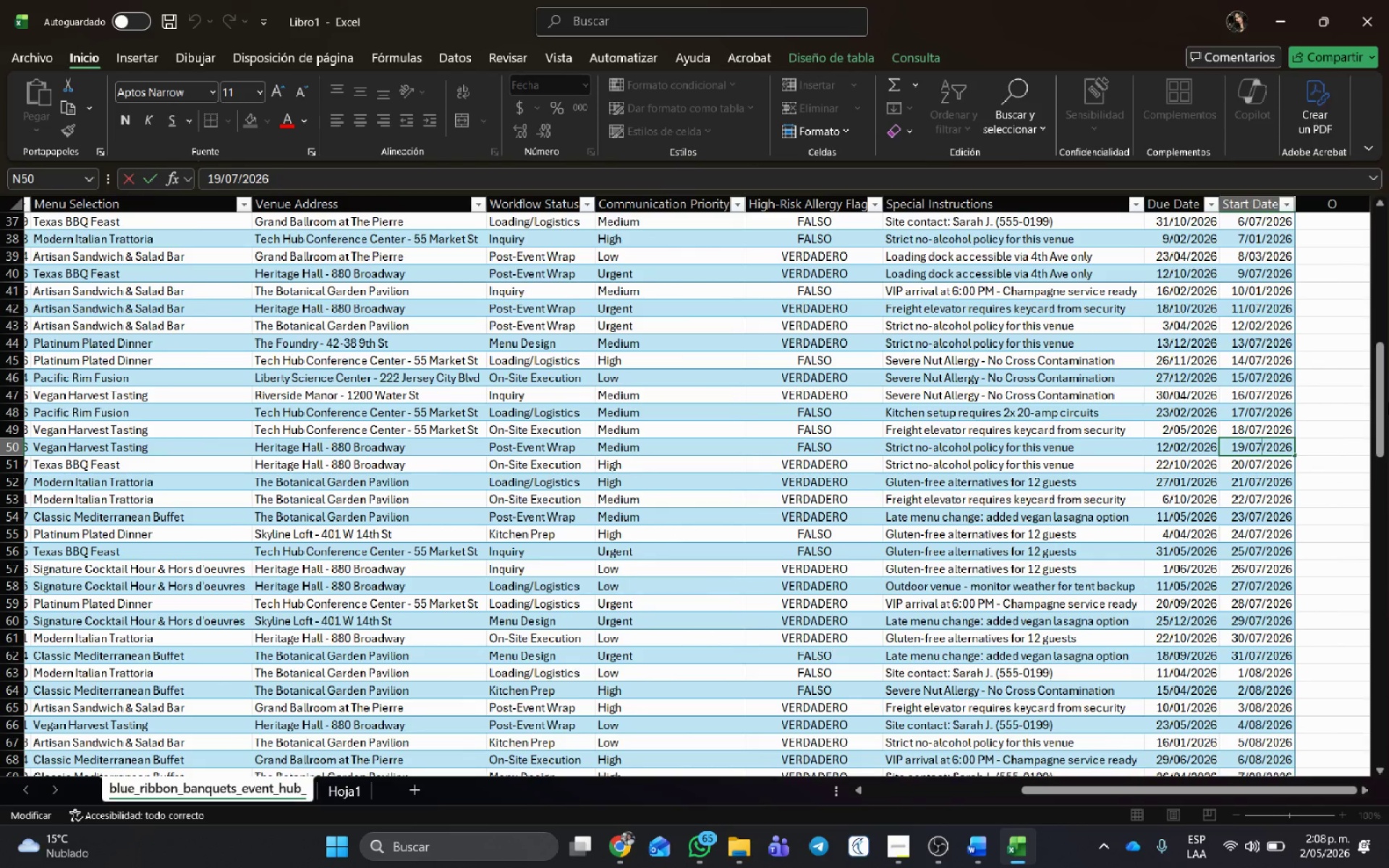 
key(Backspace)
 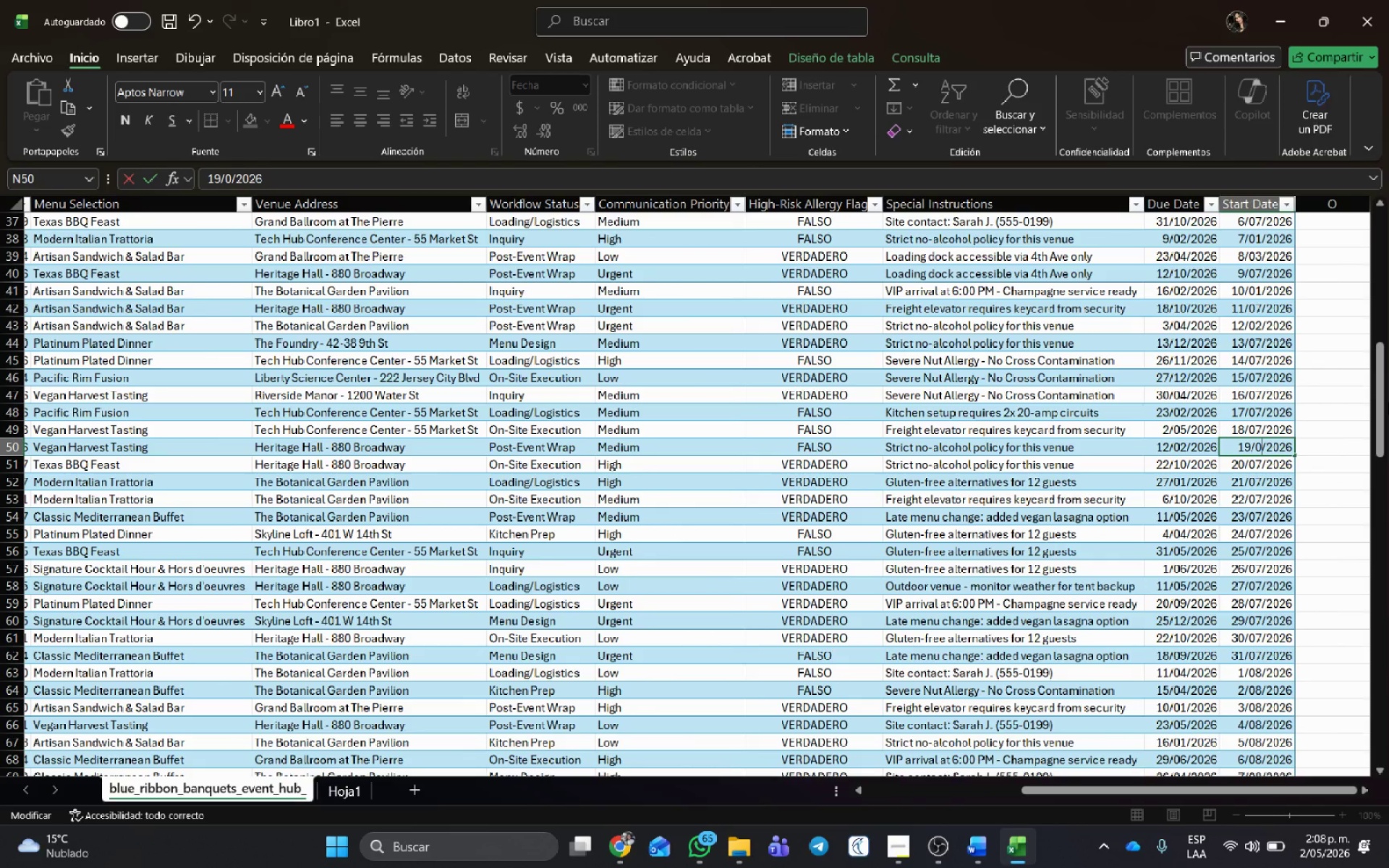 
key(Numpad4)
 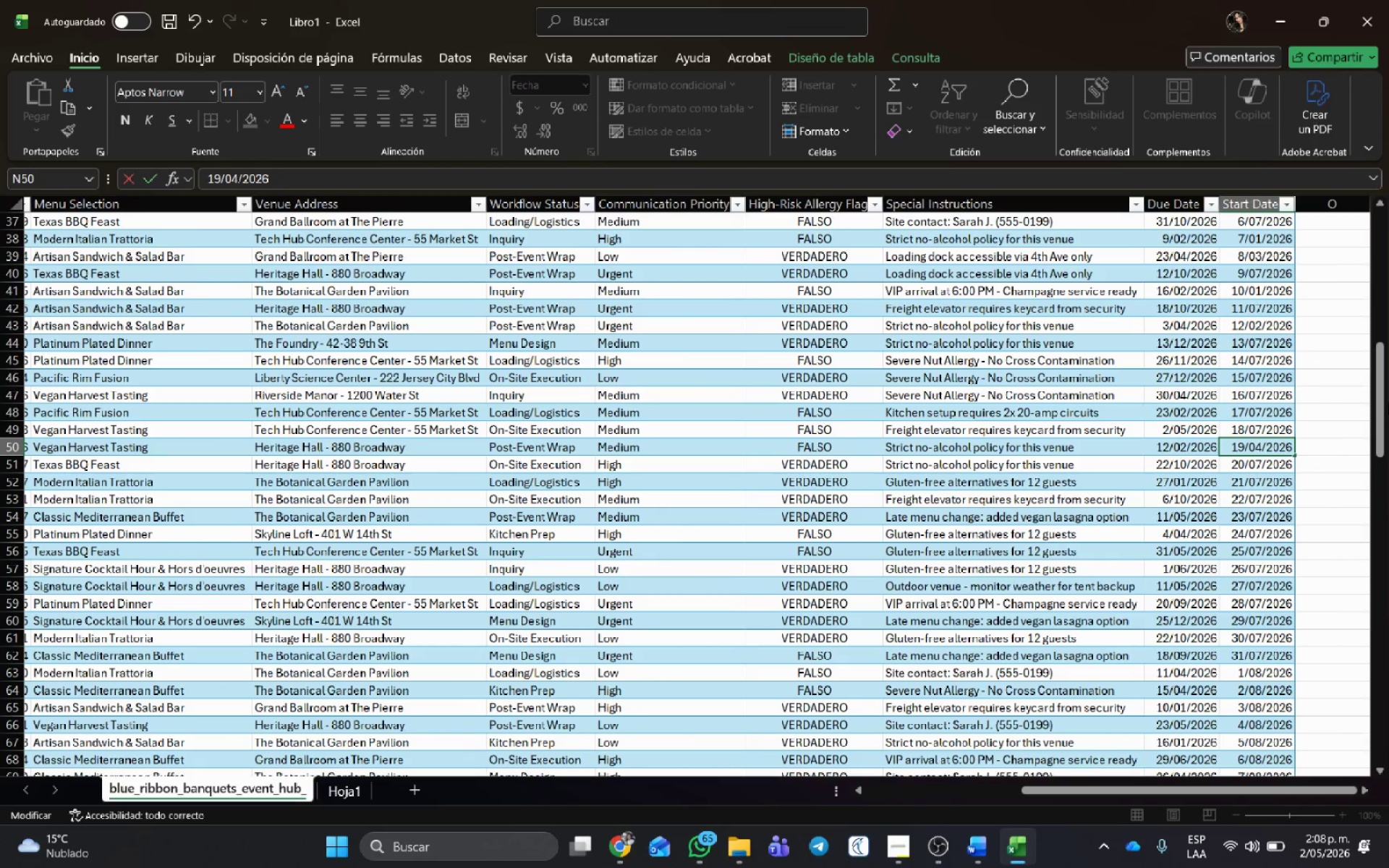 
key(Backspace)
 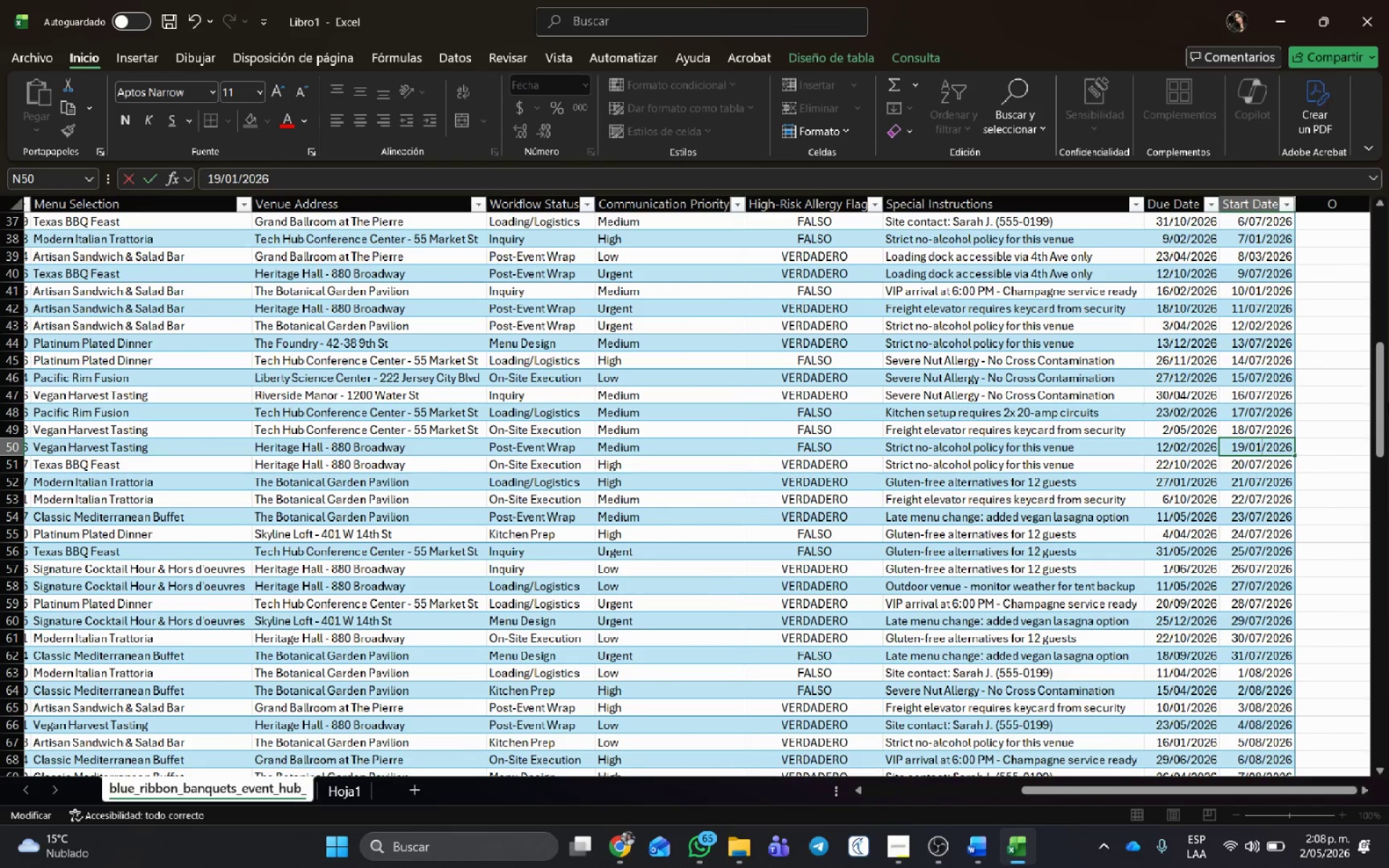 
key(Numpad1)
 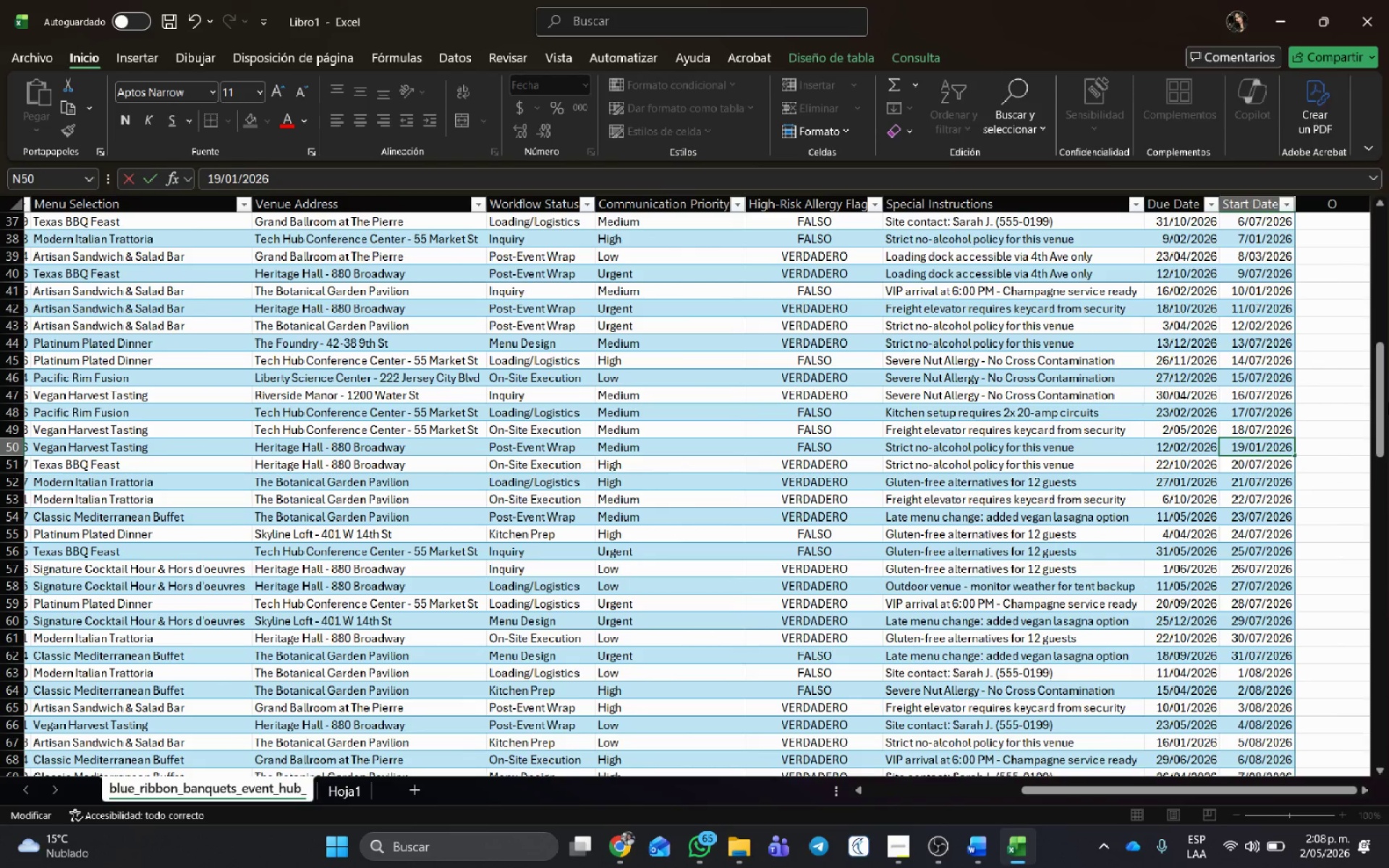 
key(NumpadEnter)
 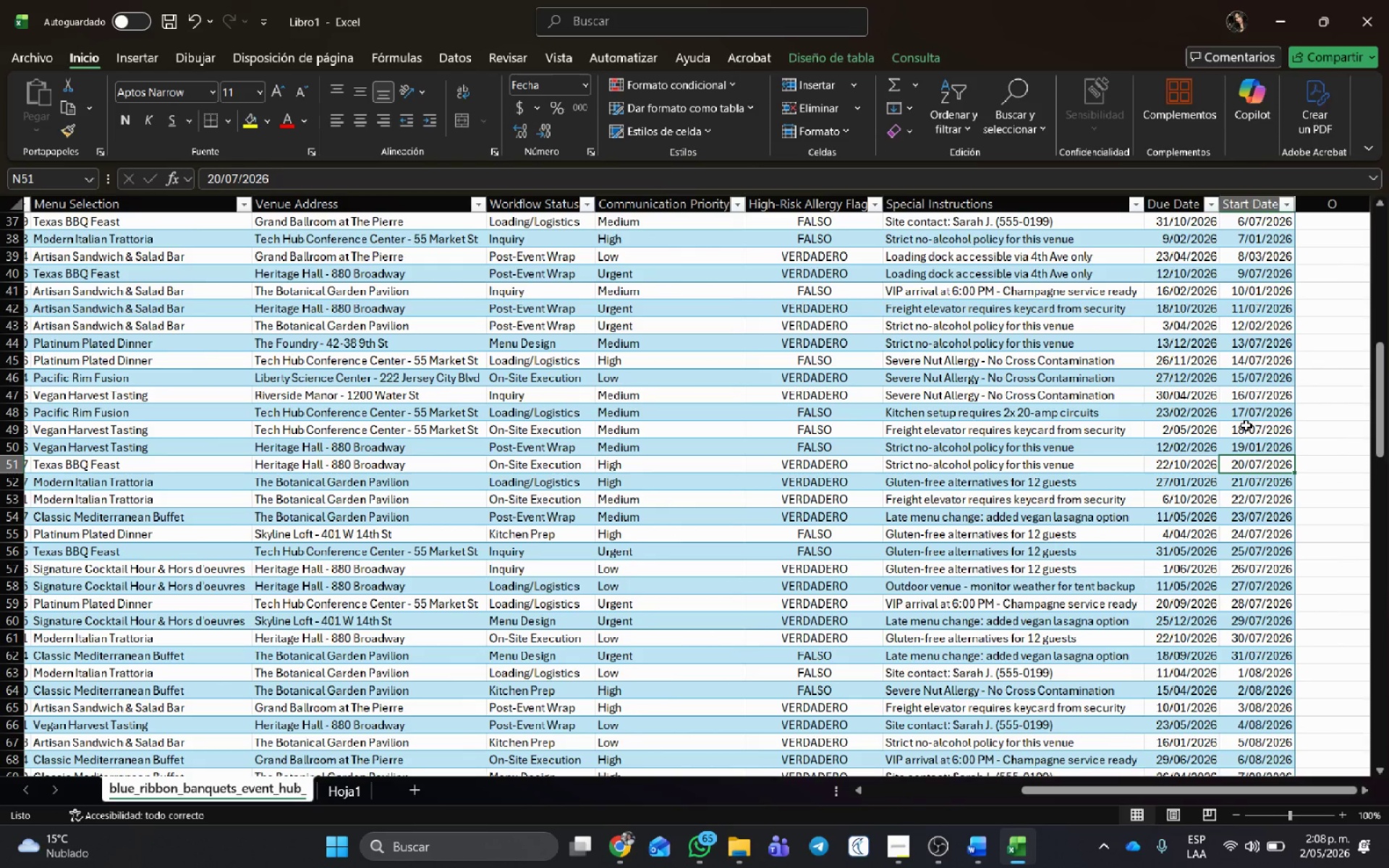 
double_click([1260, 425])
 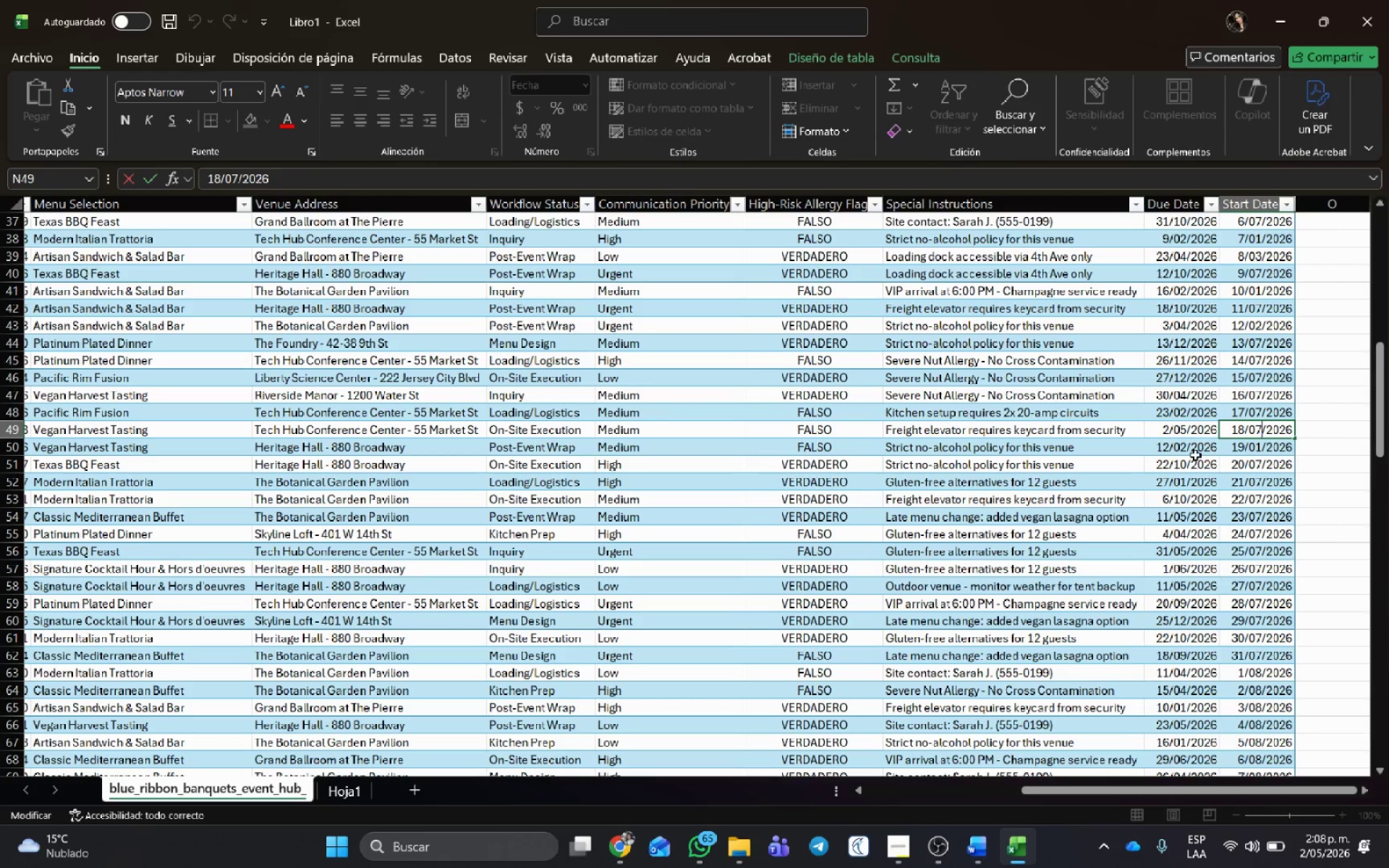 
left_click([1252, 444])
 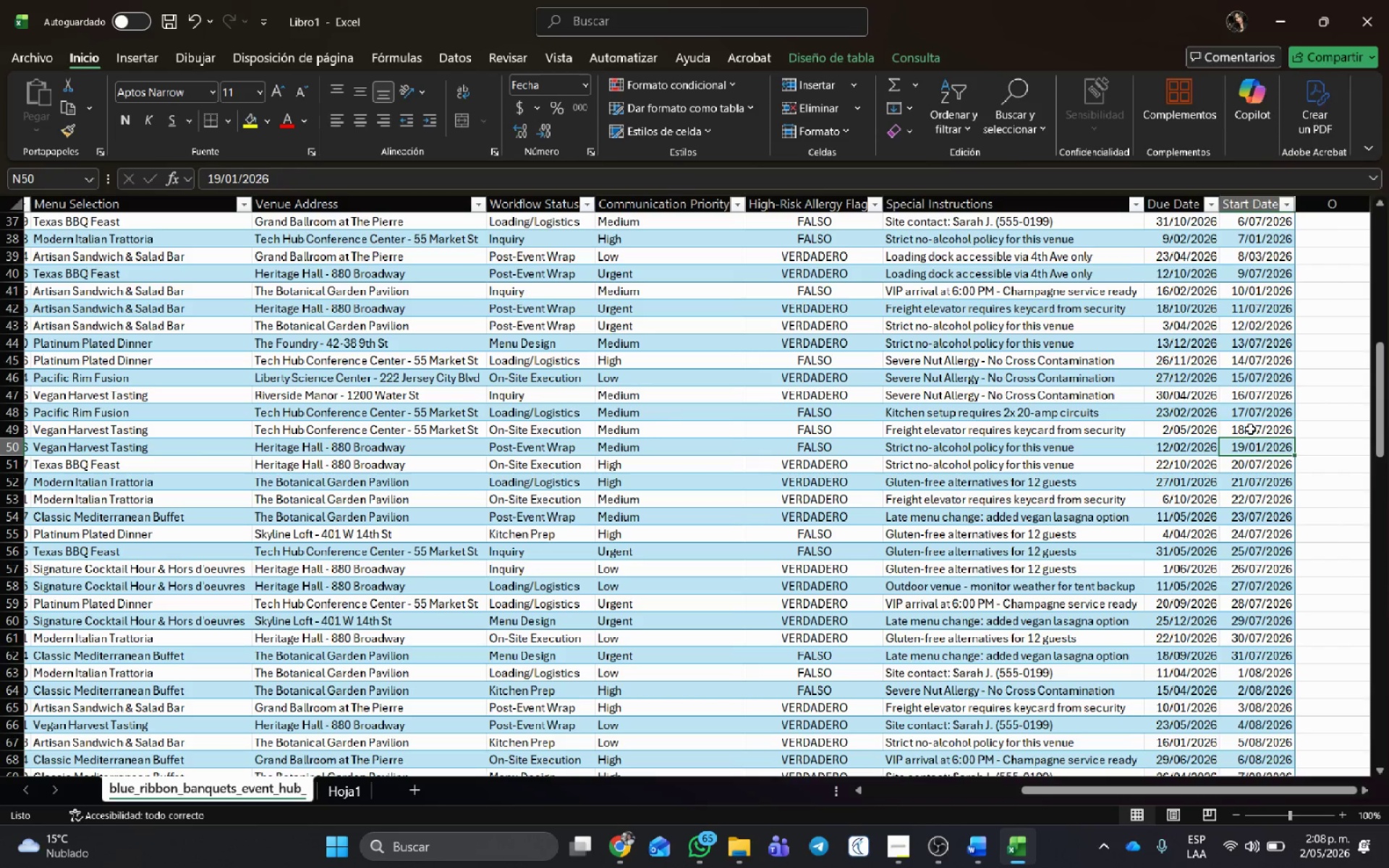 
left_click([1251, 428])
 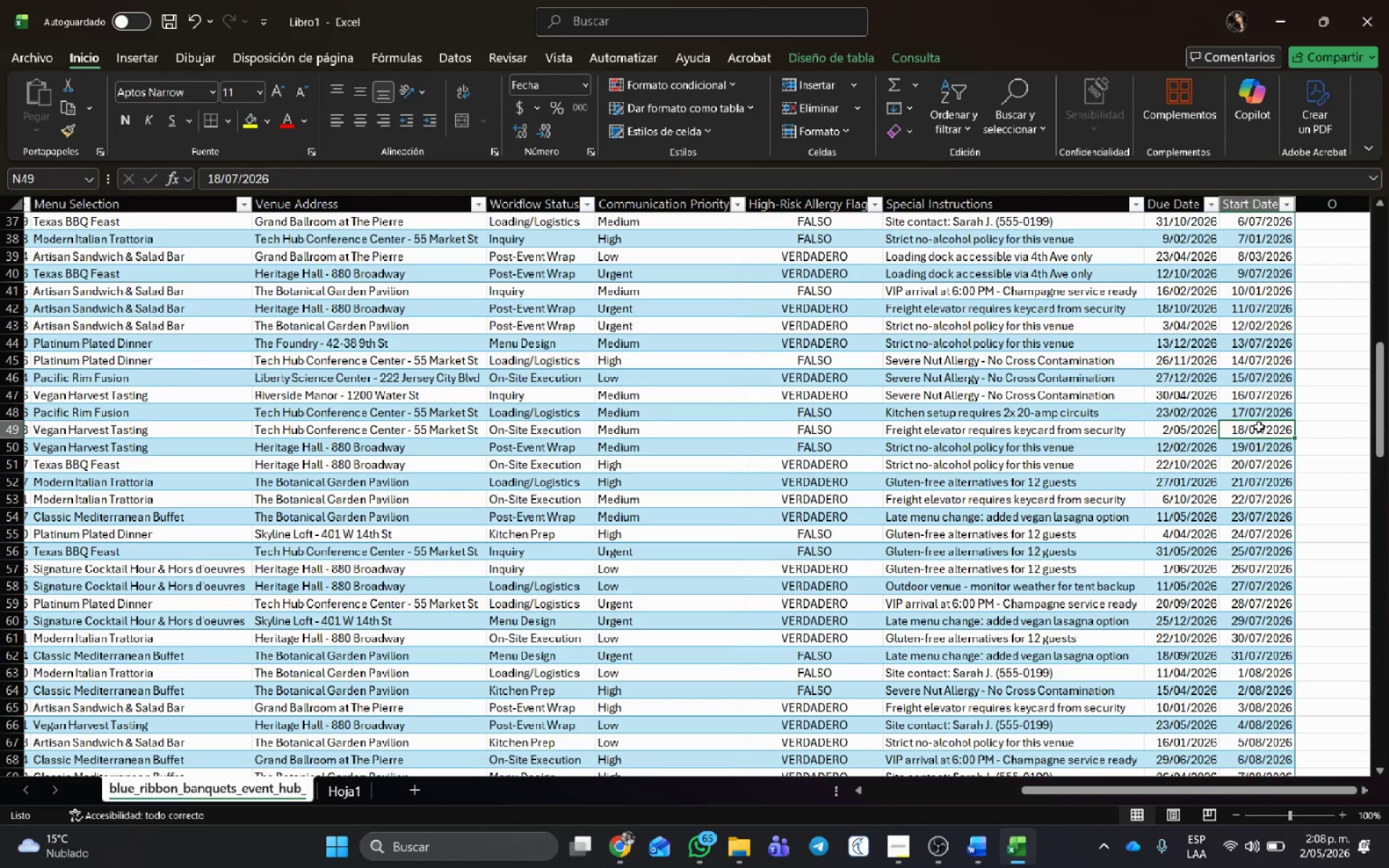 
double_click([1259, 427])
 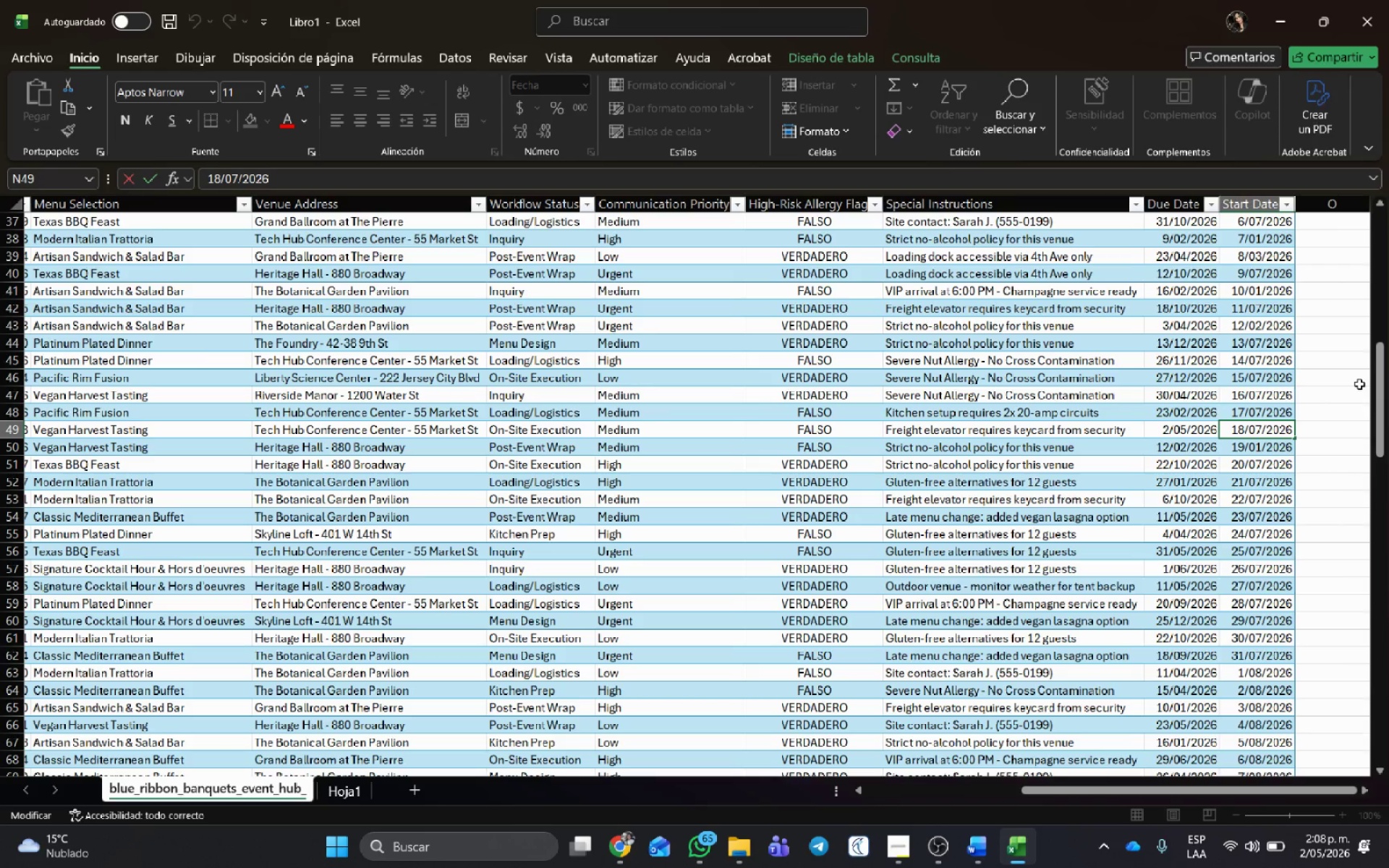 
key(Backspace)
 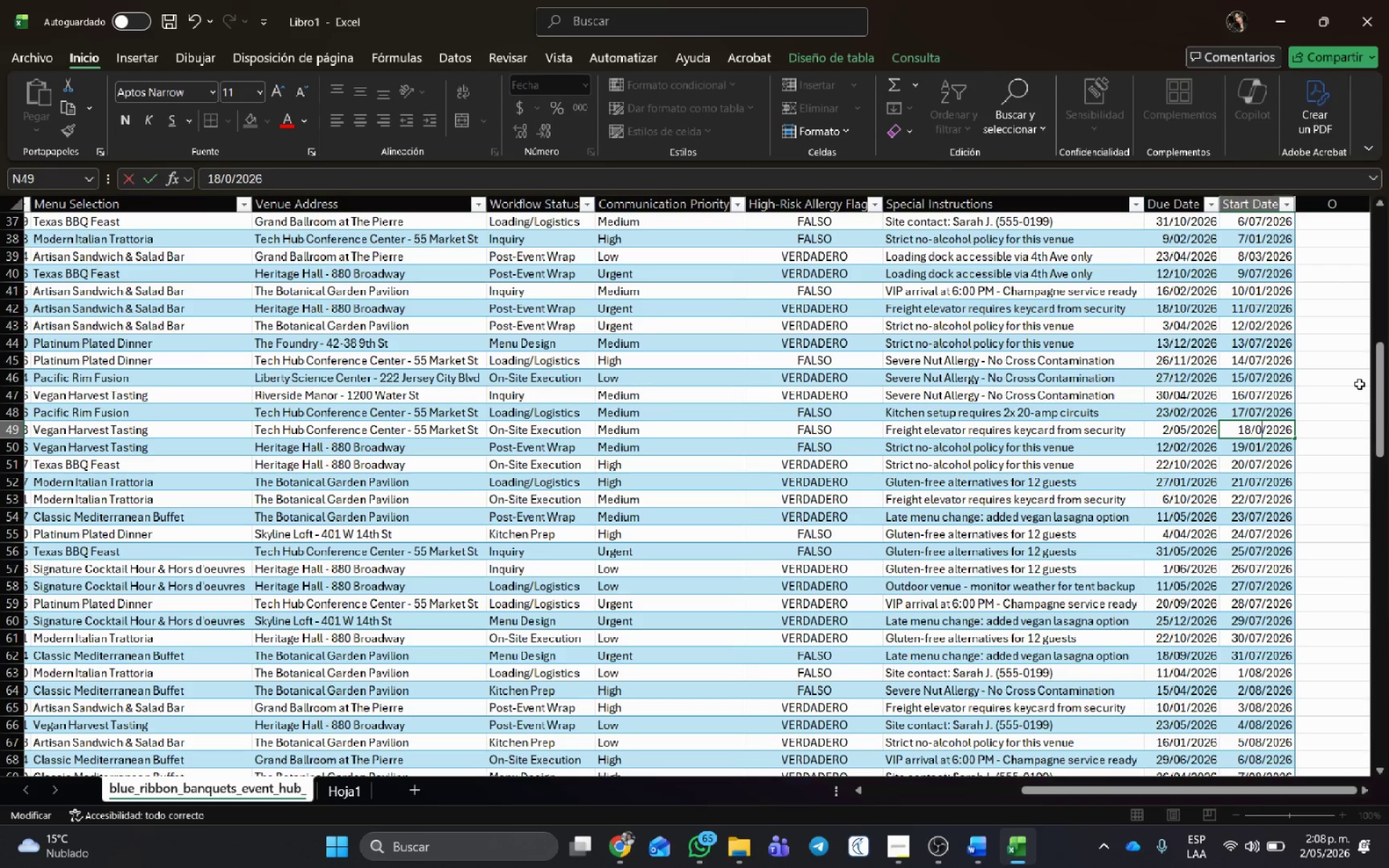 
key(Numpad4)
 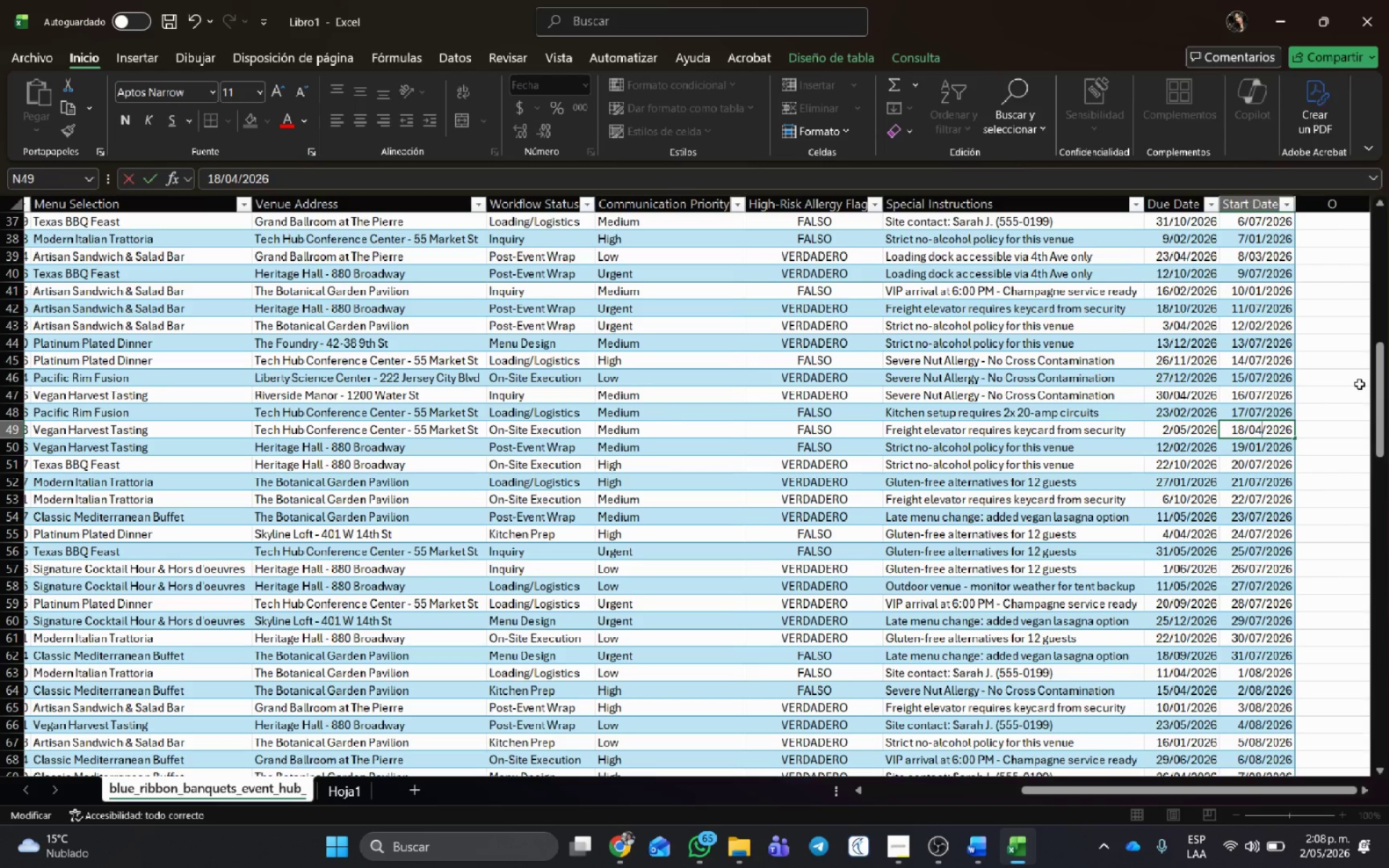 
key(NumpadEnter)
 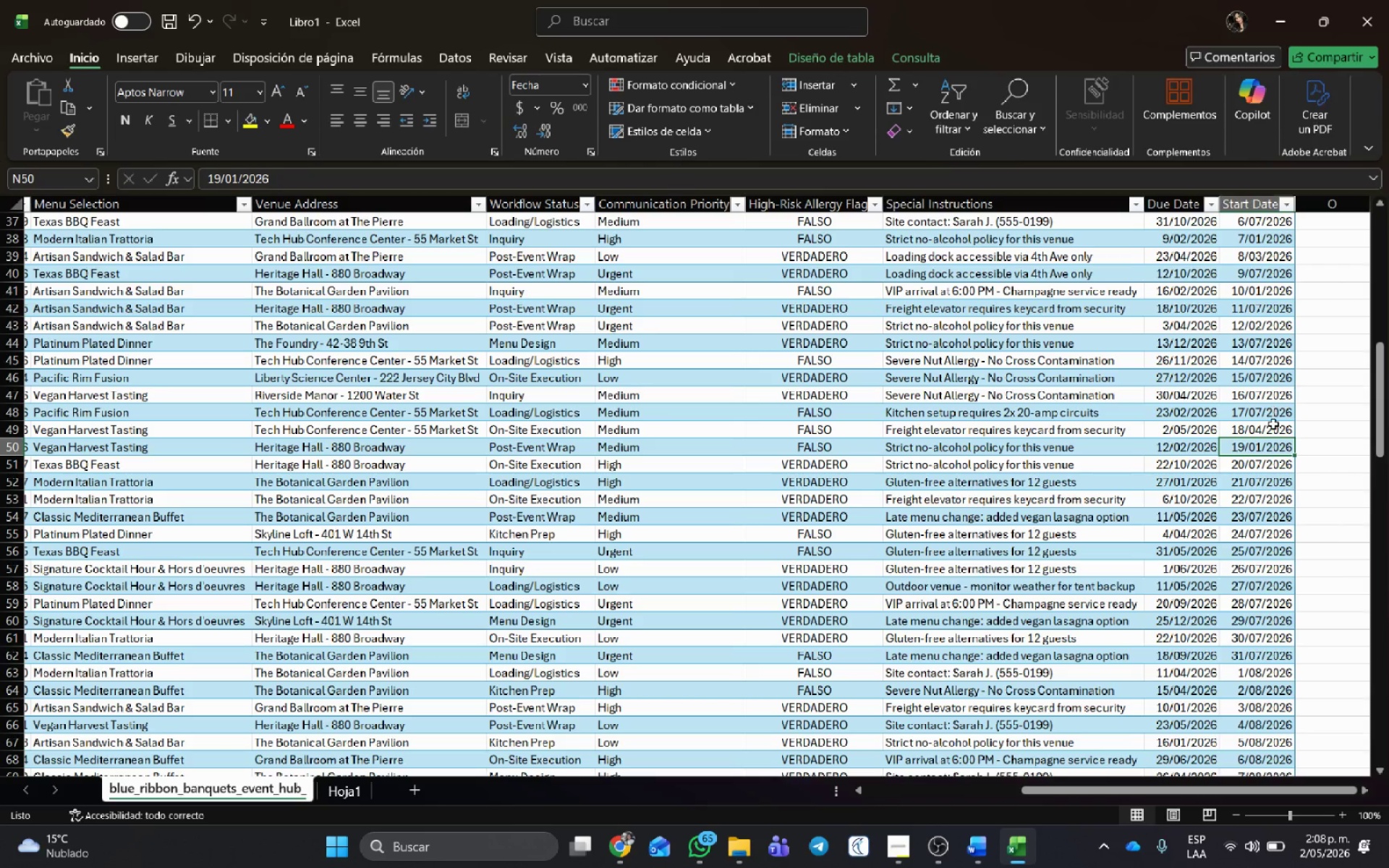 
double_click([1259, 409])
 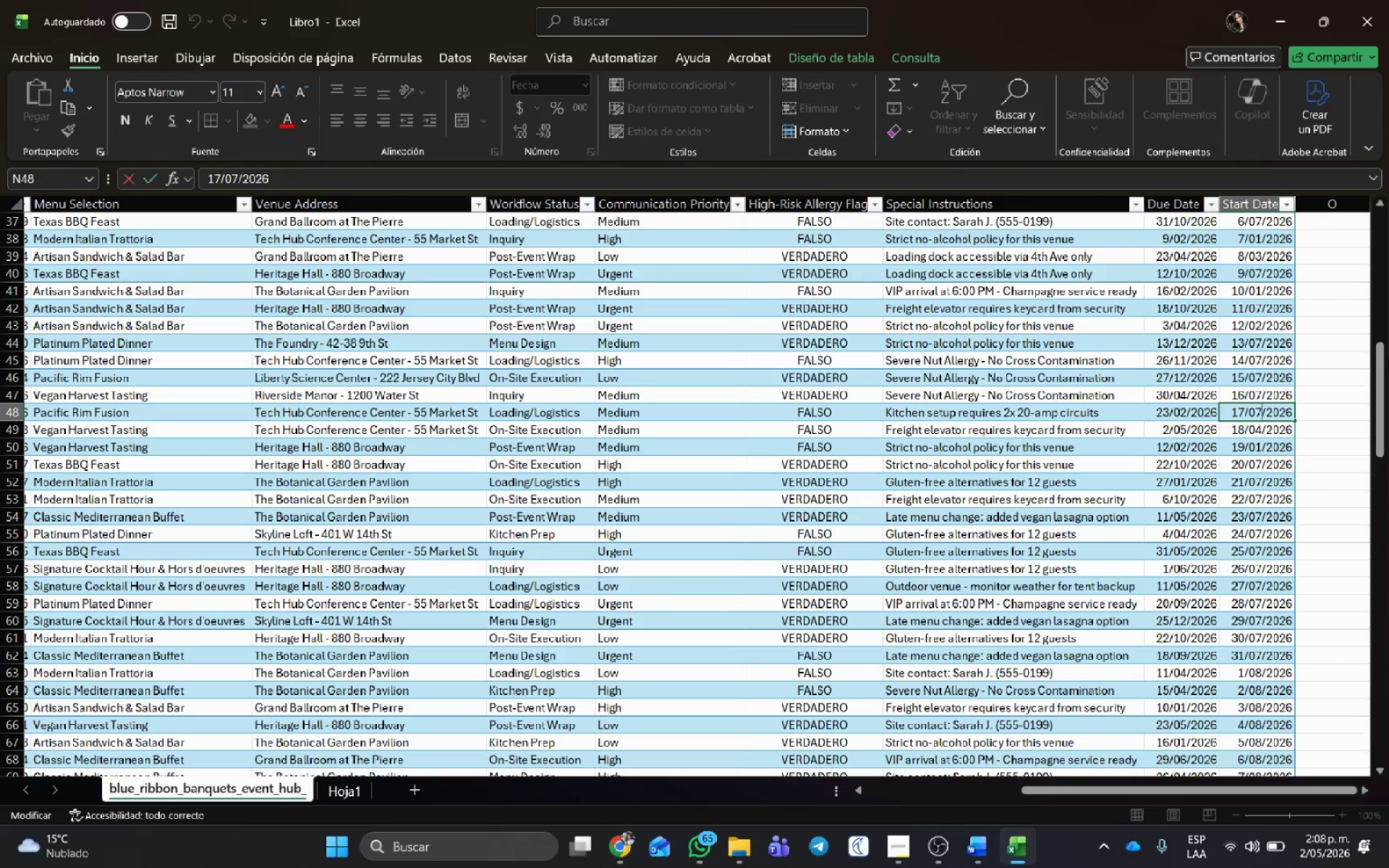 
key(Backspace)
 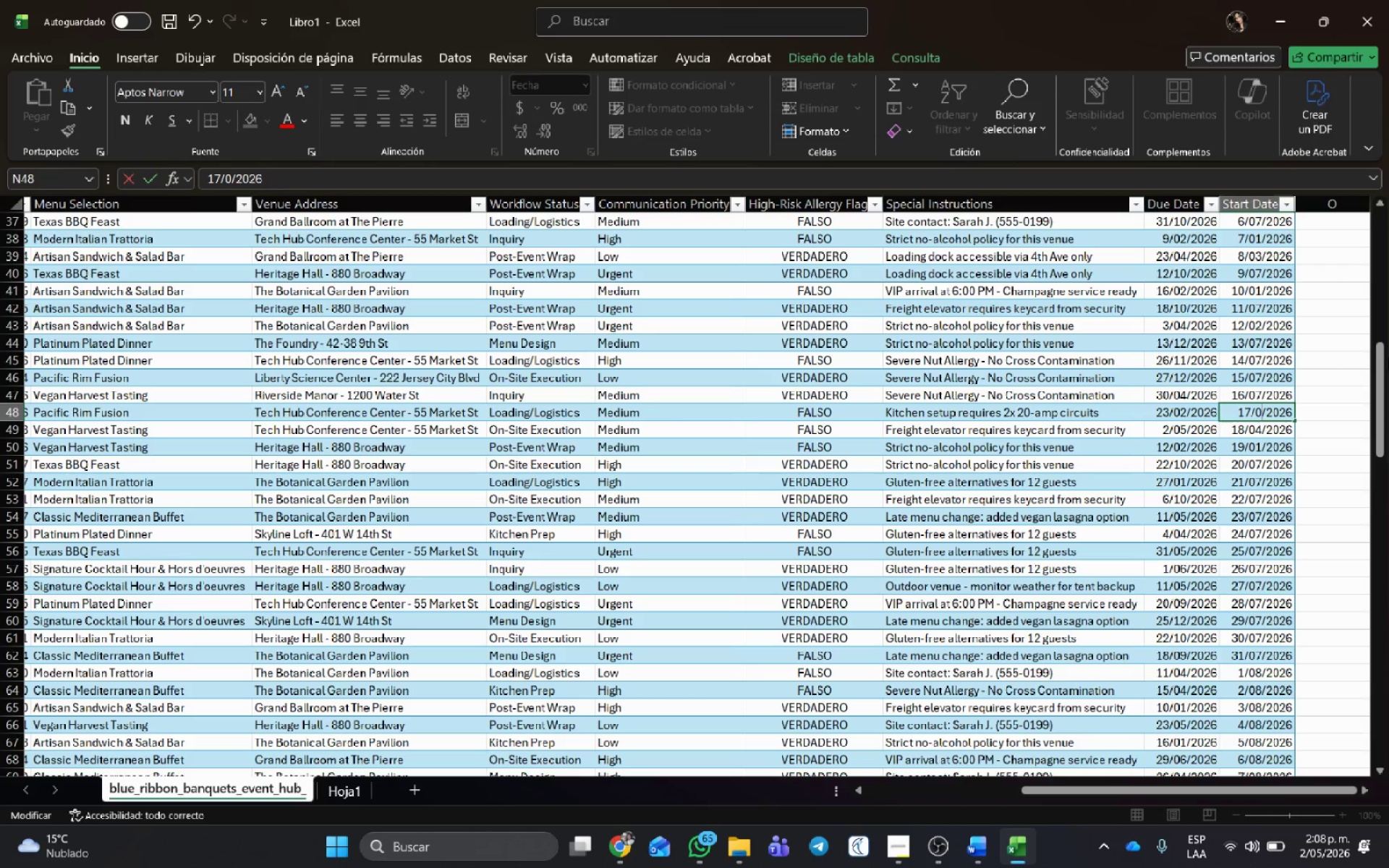 
key(Numpad2)
 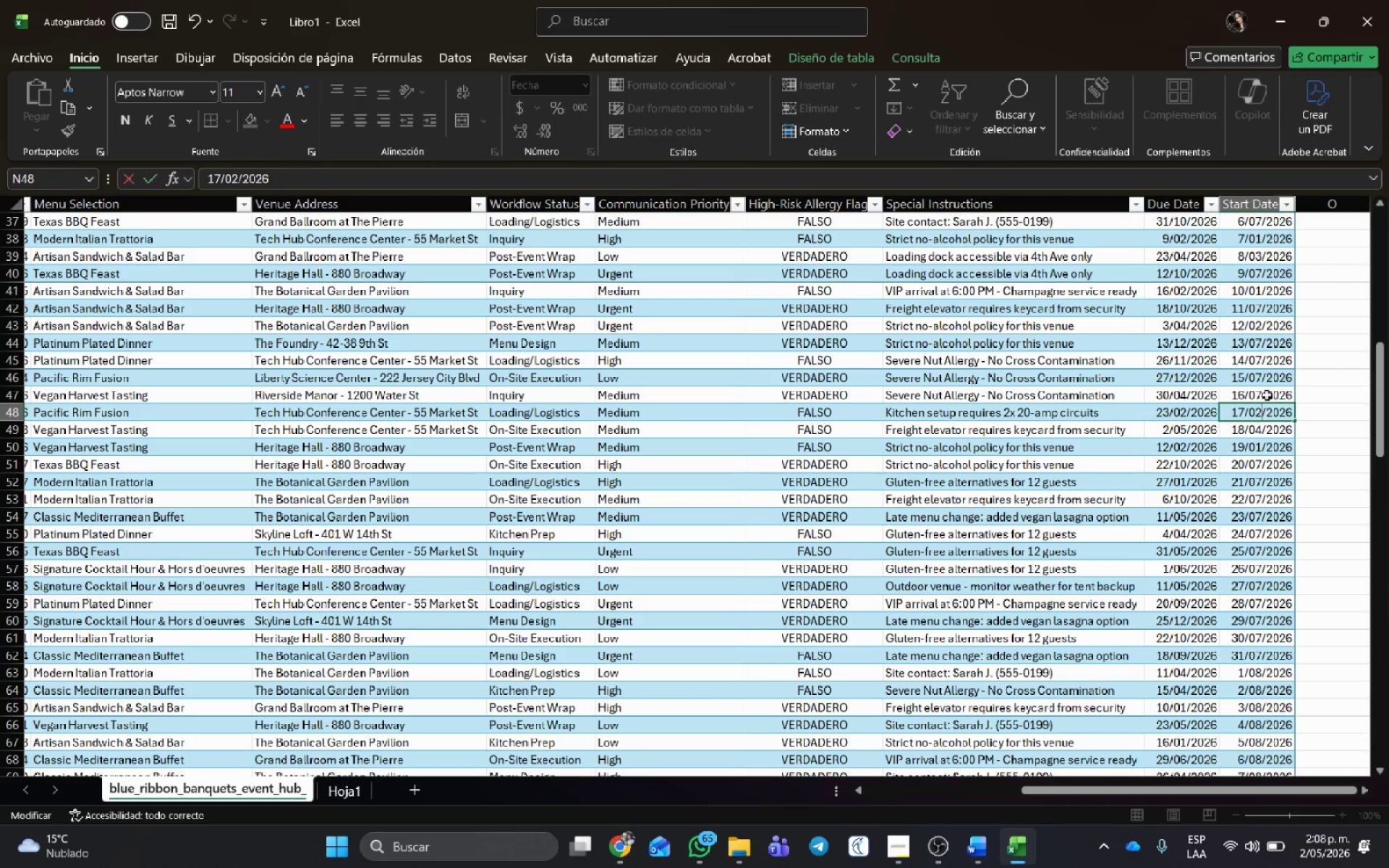 
double_click([1257, 393])
 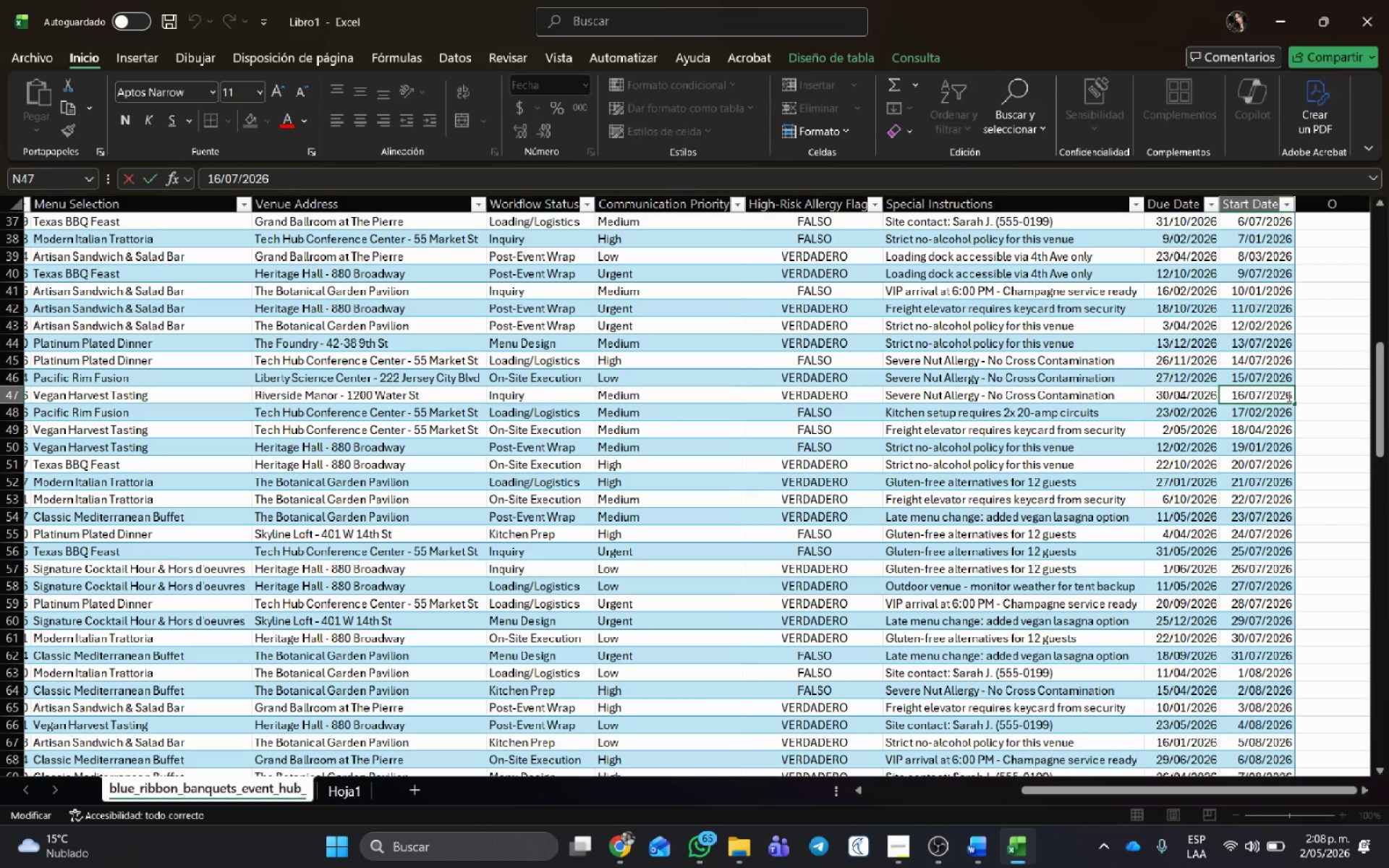 
key(Delete)
 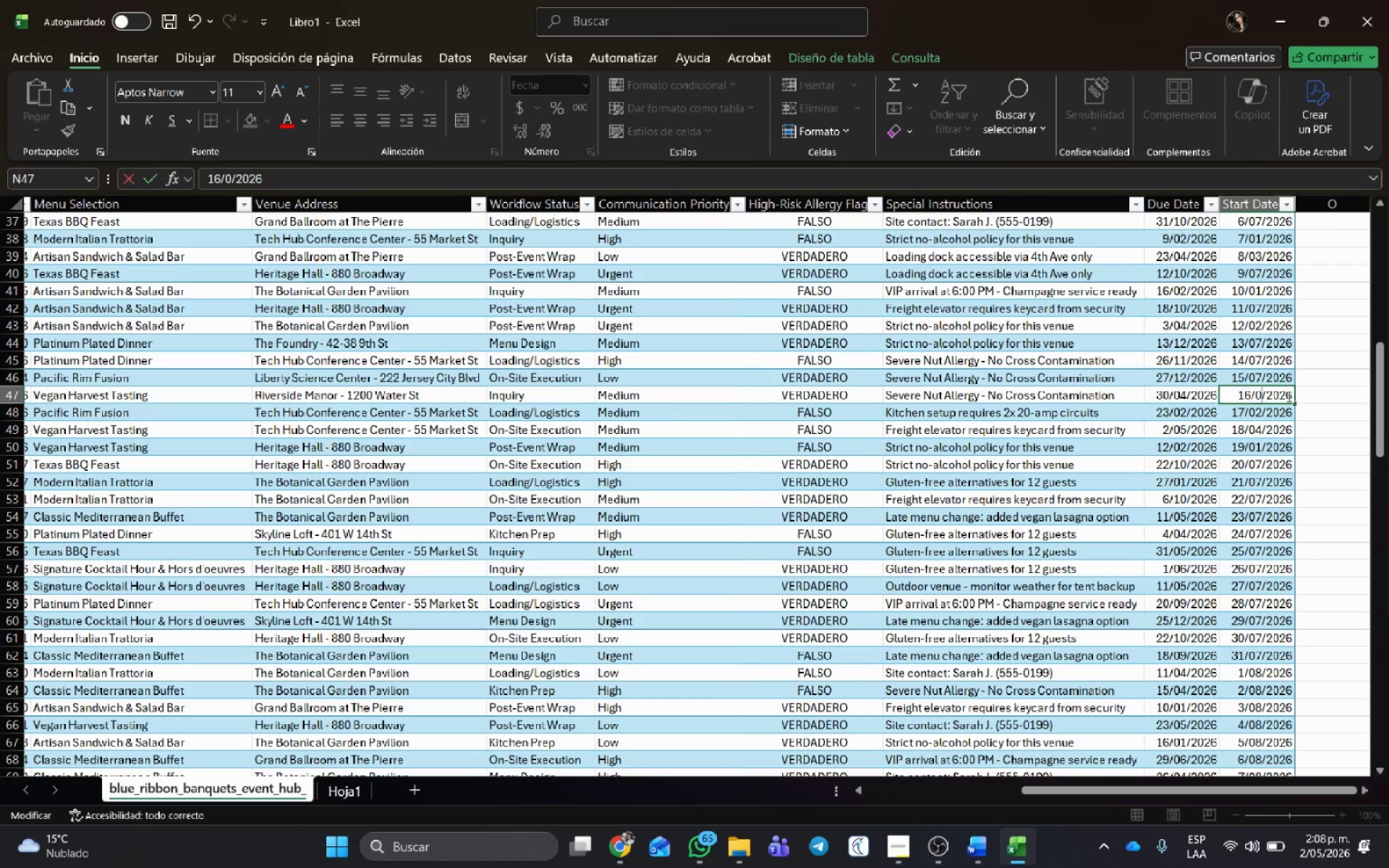 
key(Numpad2)
 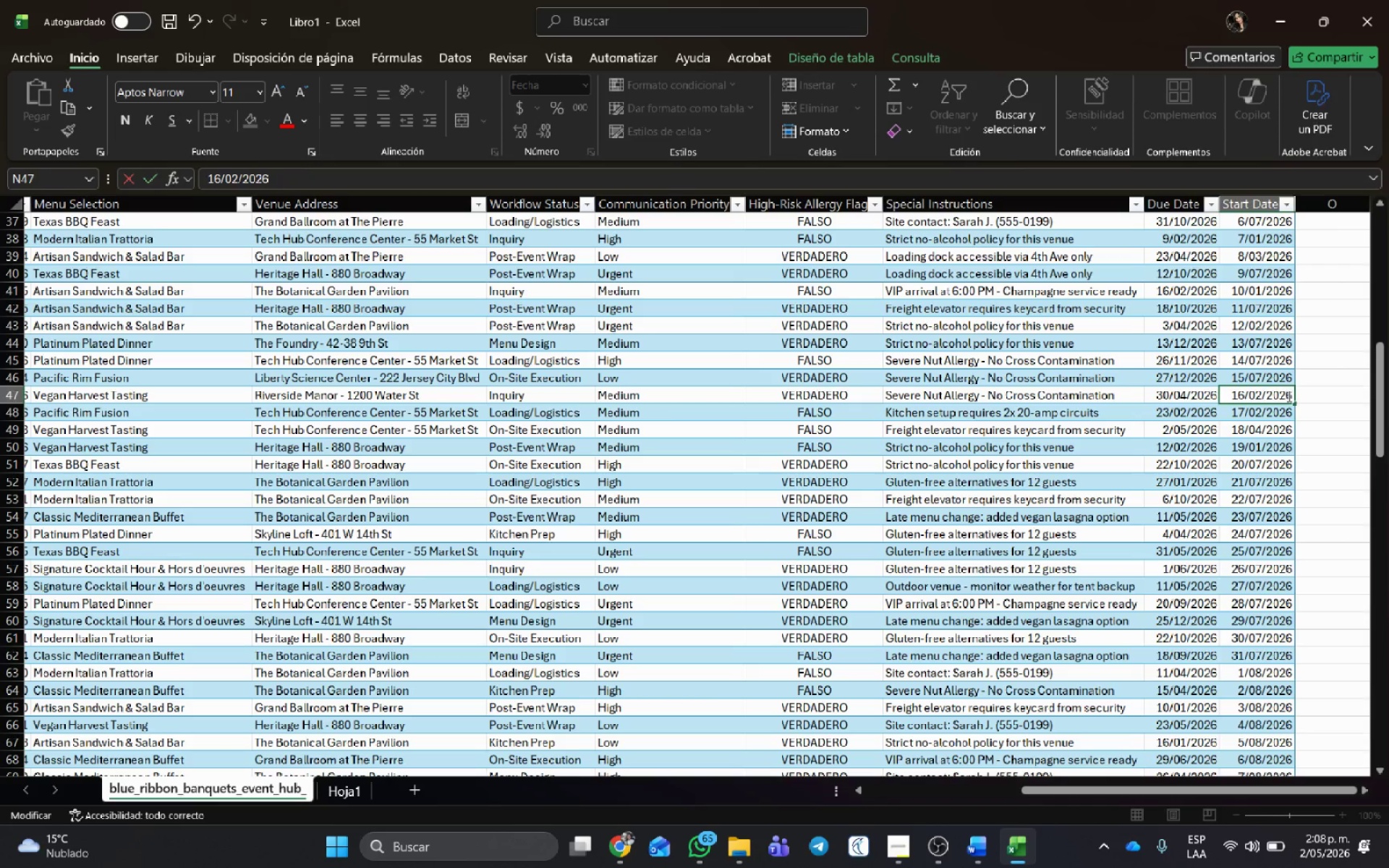 
key(NumpadEnter)
 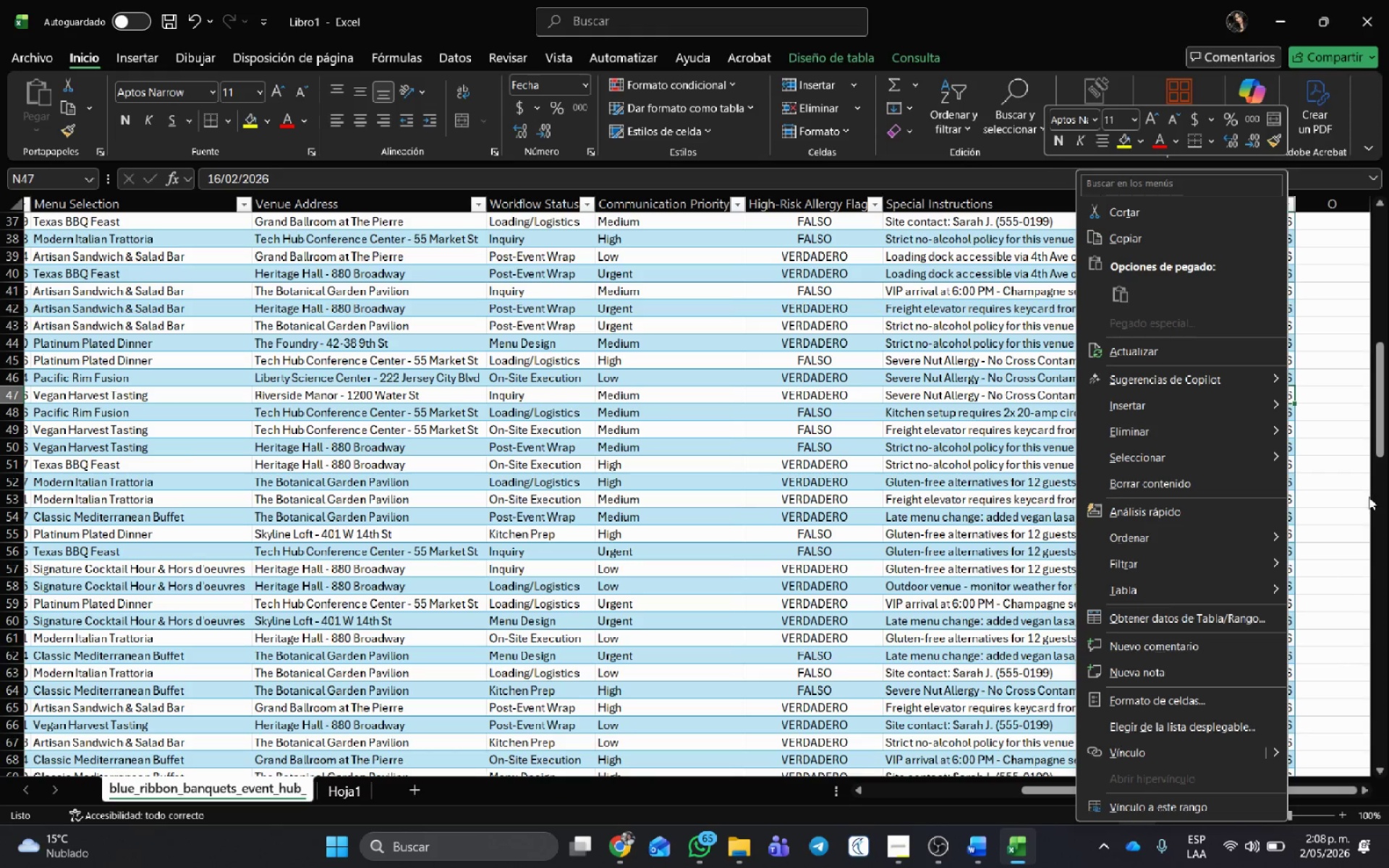 
left_click([1320, 427])
 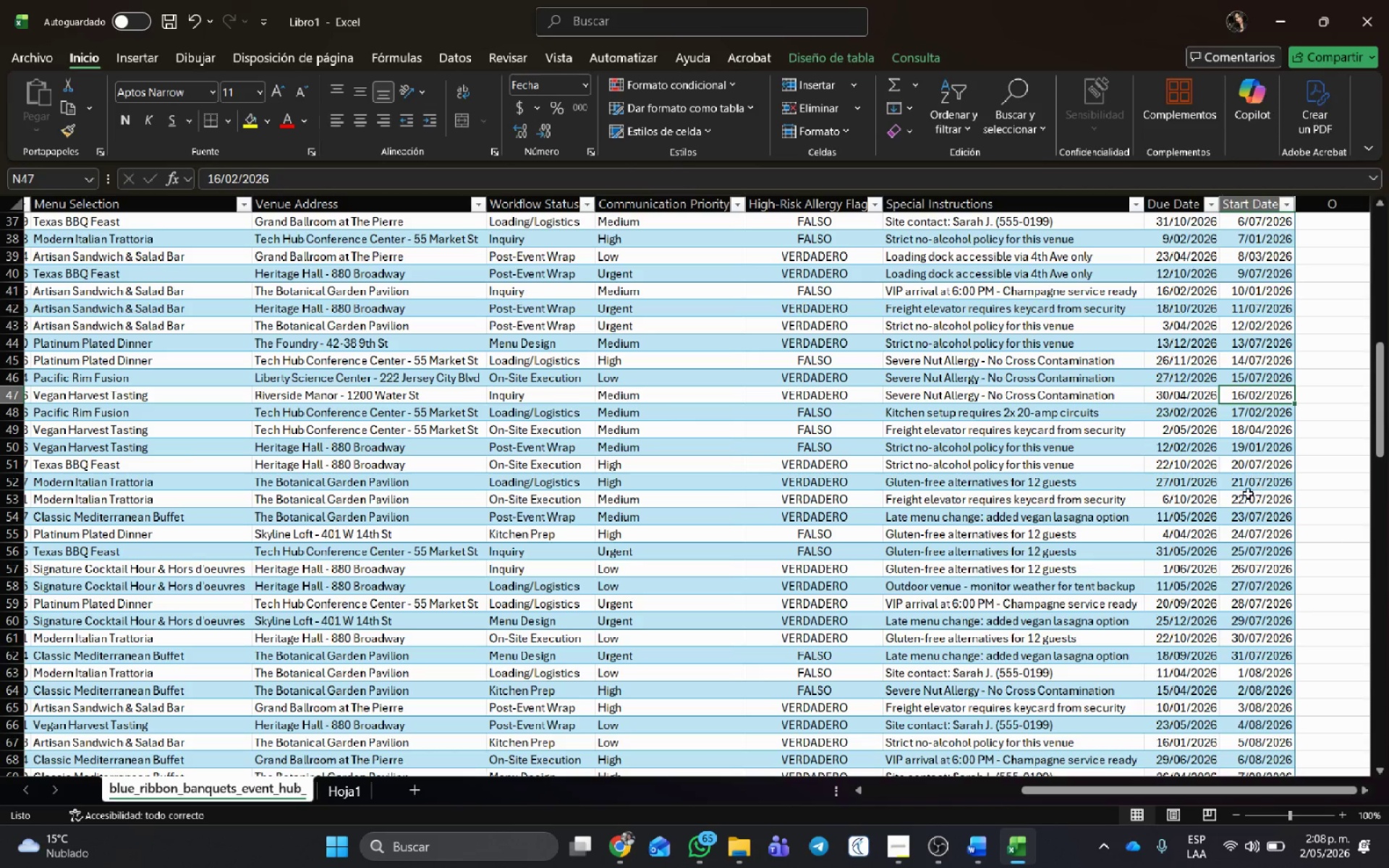 
left_click([1248, 476])
 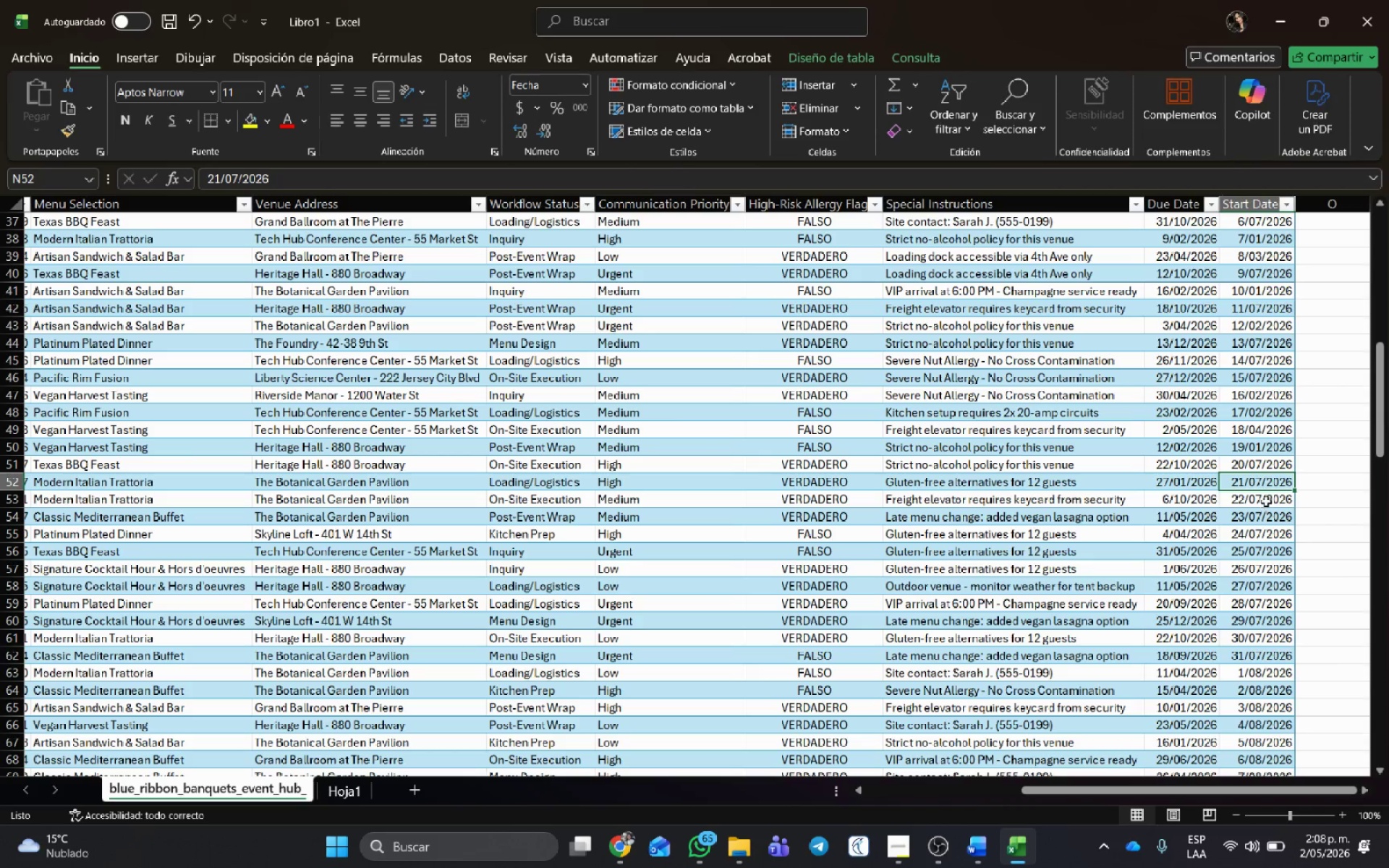 
double_click([1260, 480])
 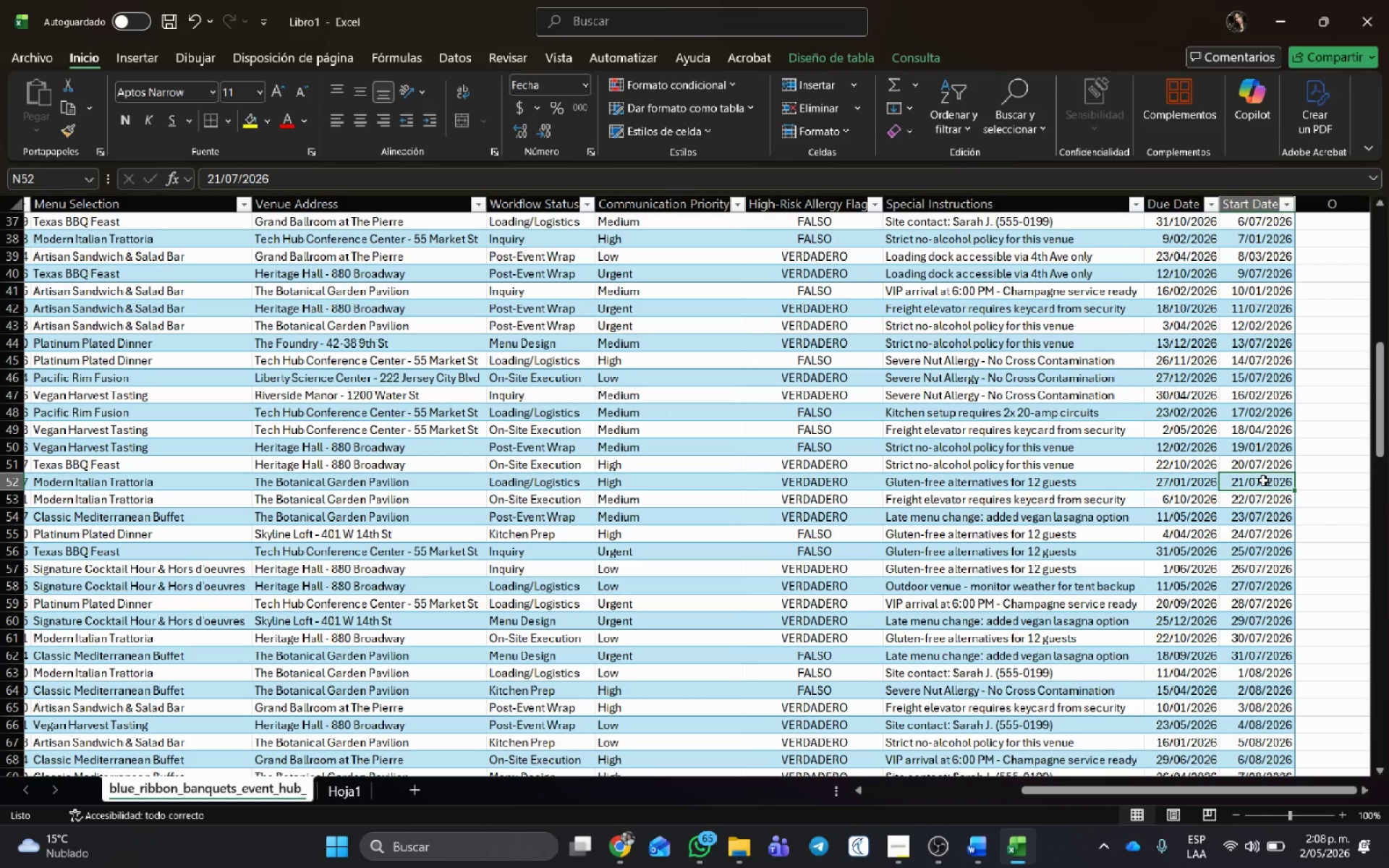 
double_click([1262, 480])
 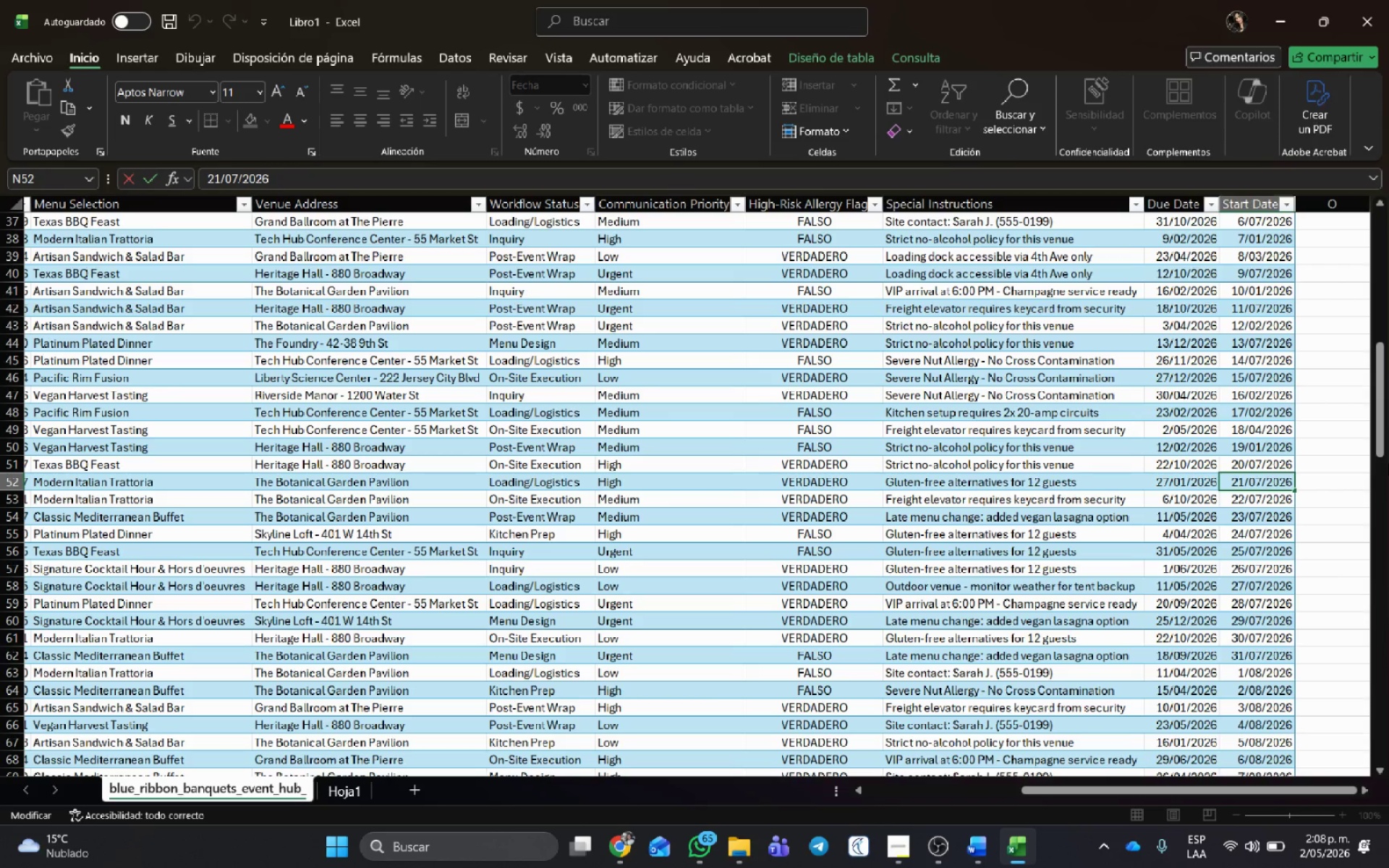 
key(Backspace)
 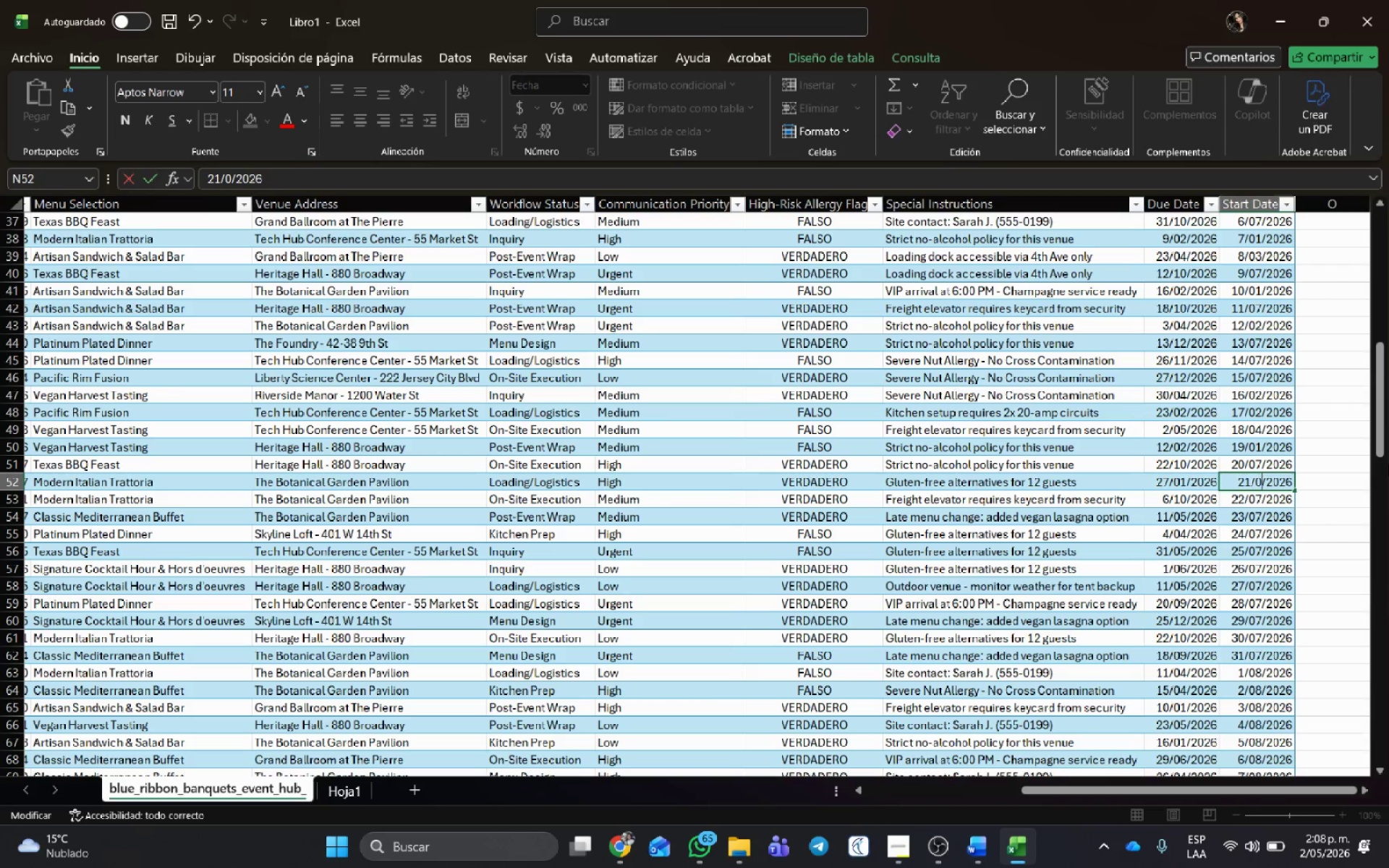 
key(Backspace)
 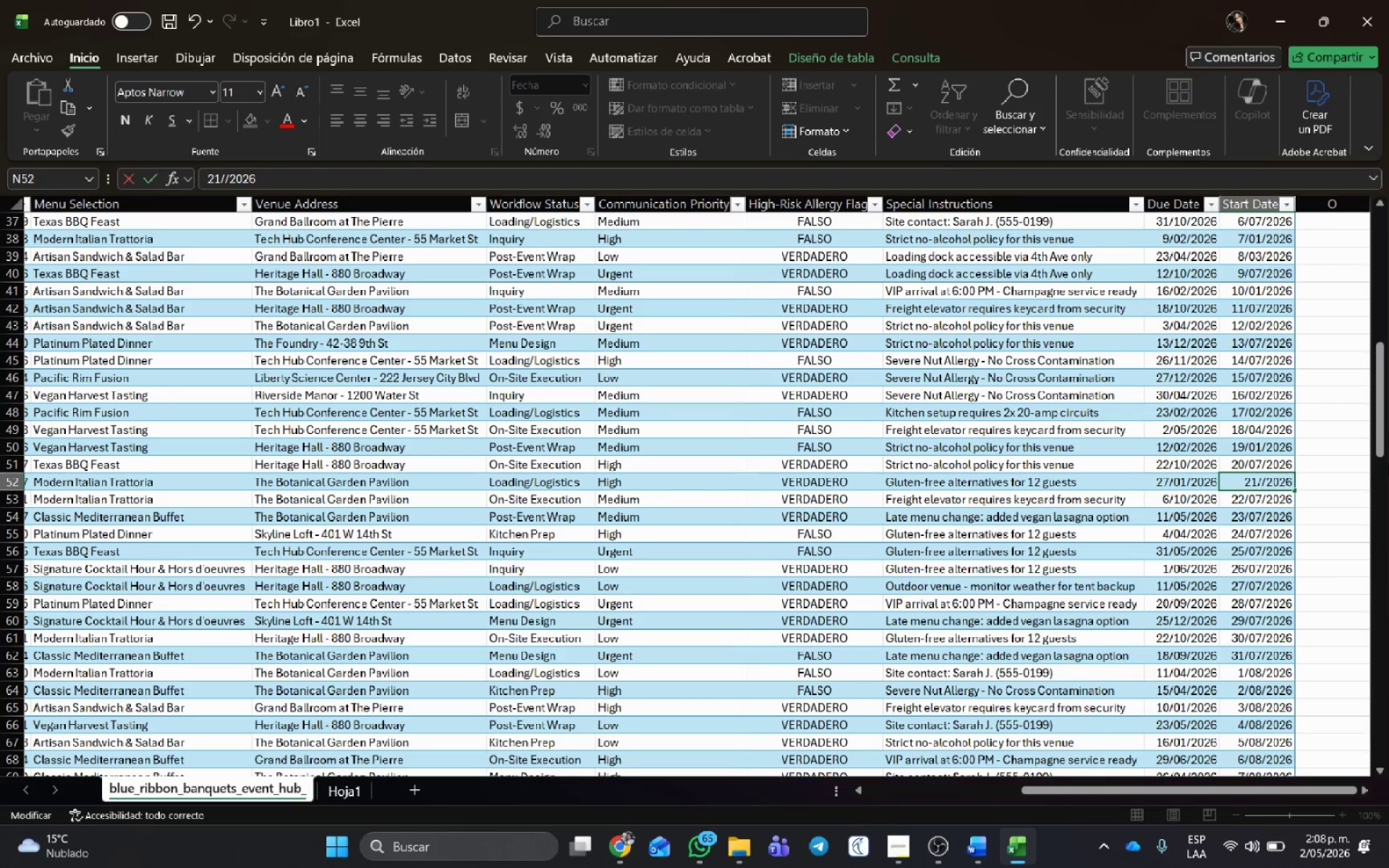 
key(Numpad1)
 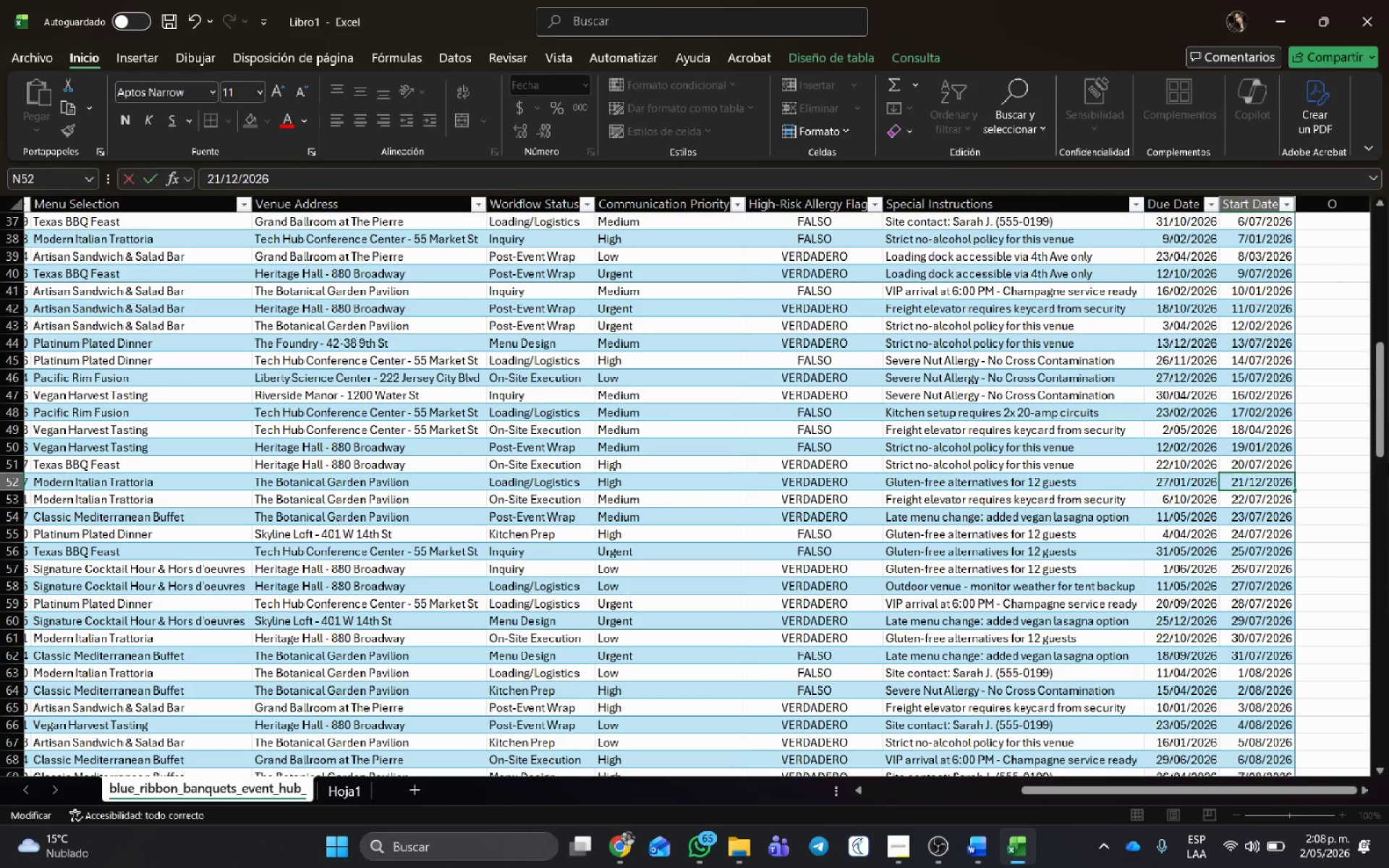 
key(Numpad2)
 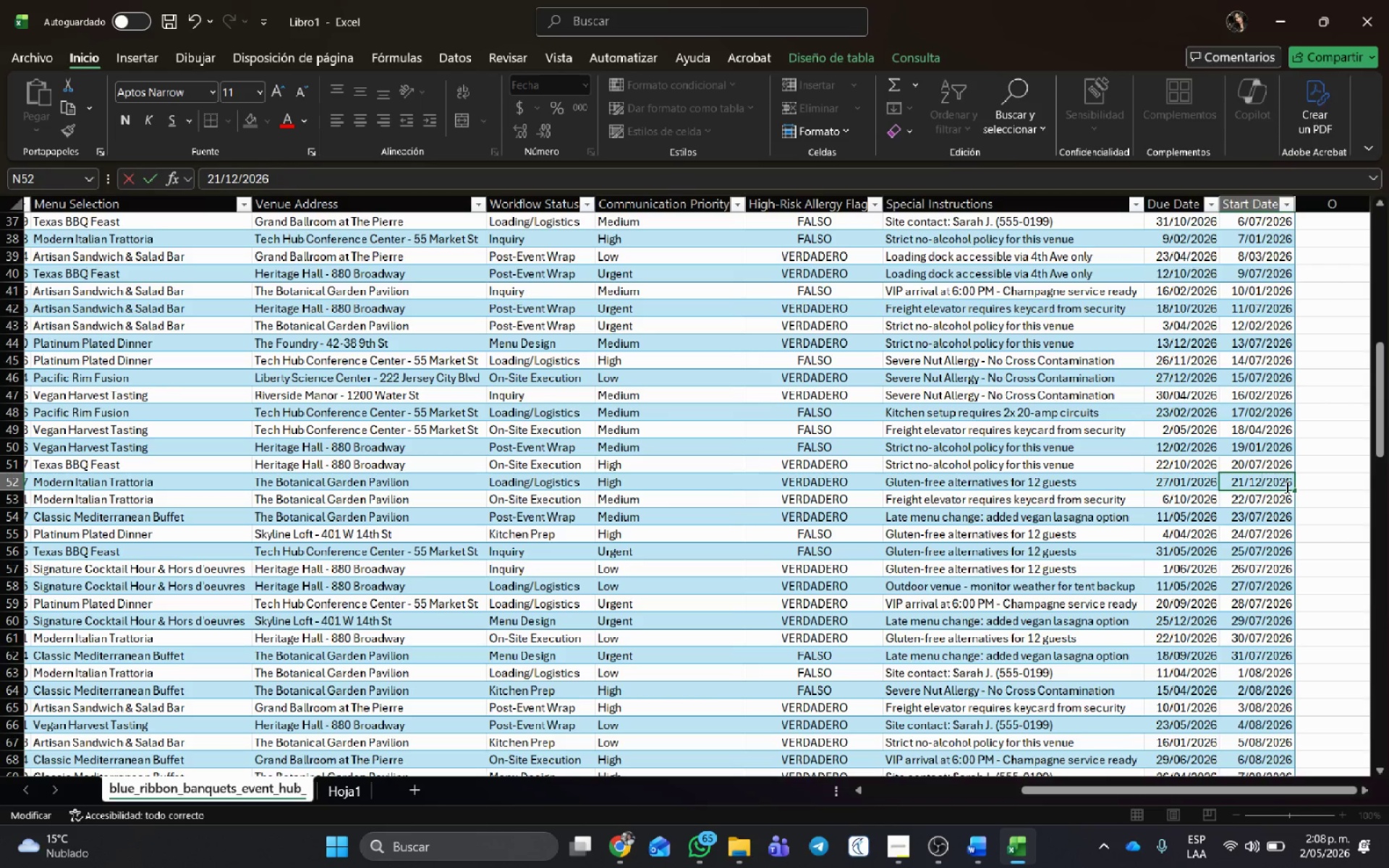 
left_click([1284, 481])
 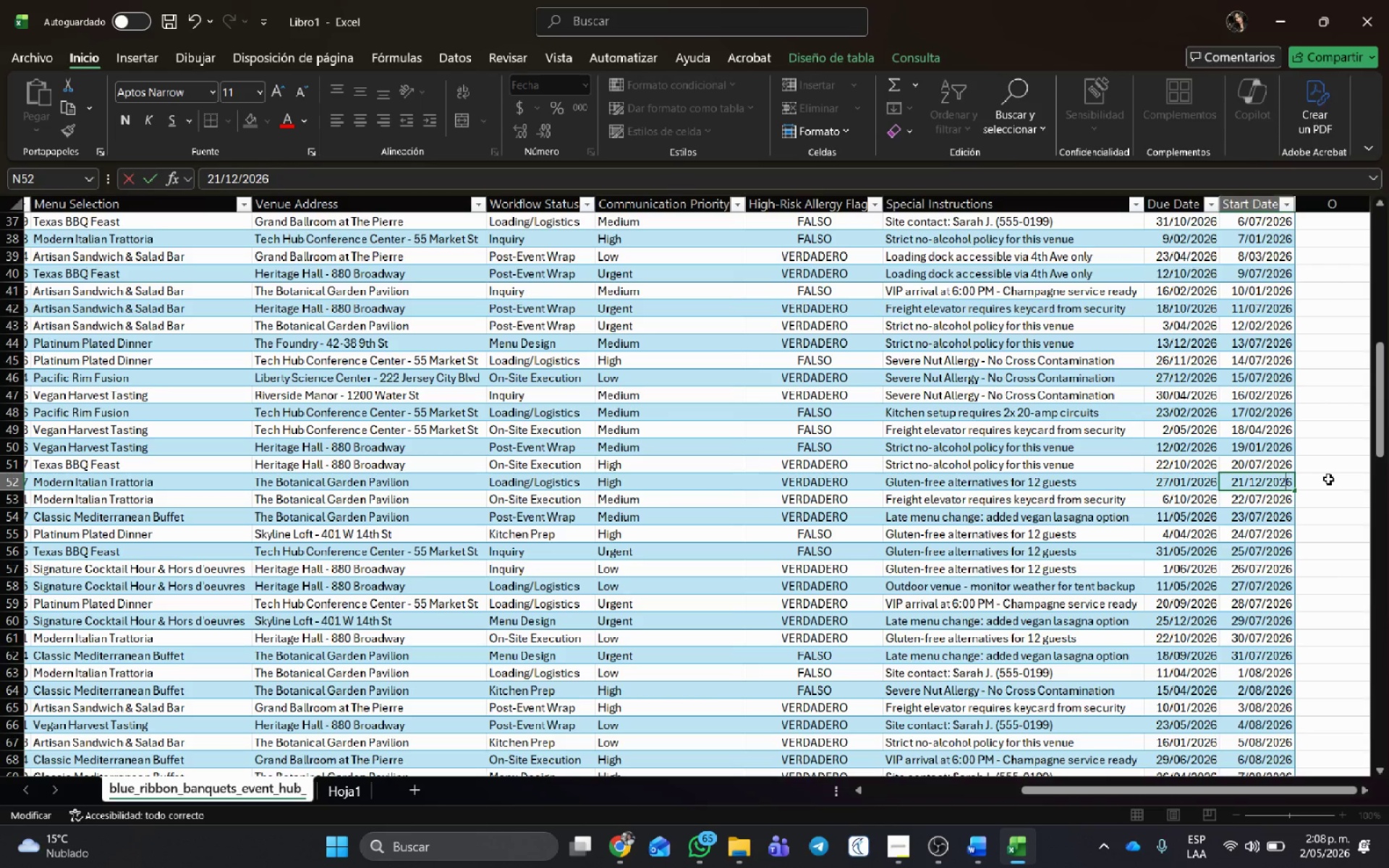 
key(Delete)
 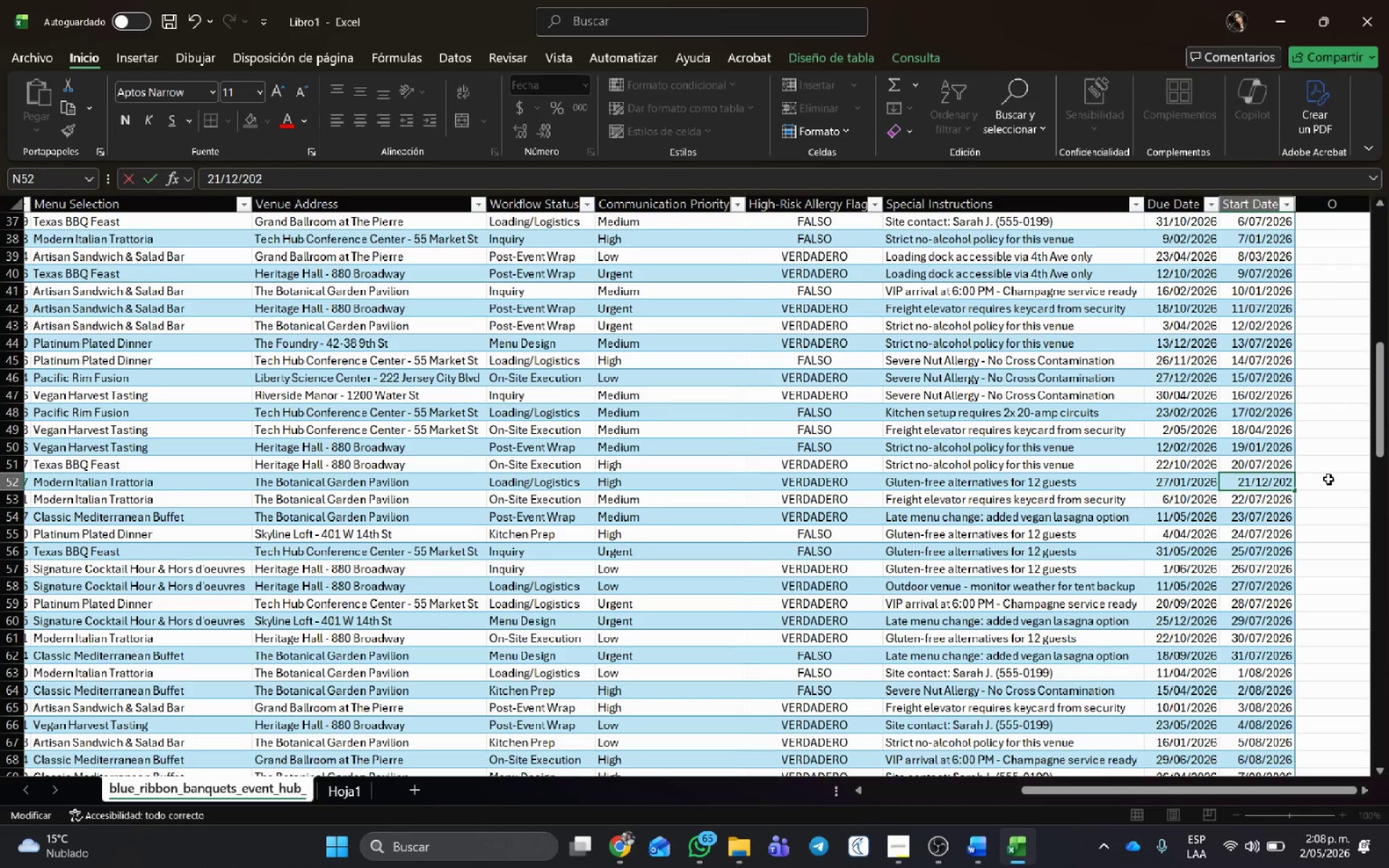 
key(Numpad5)
 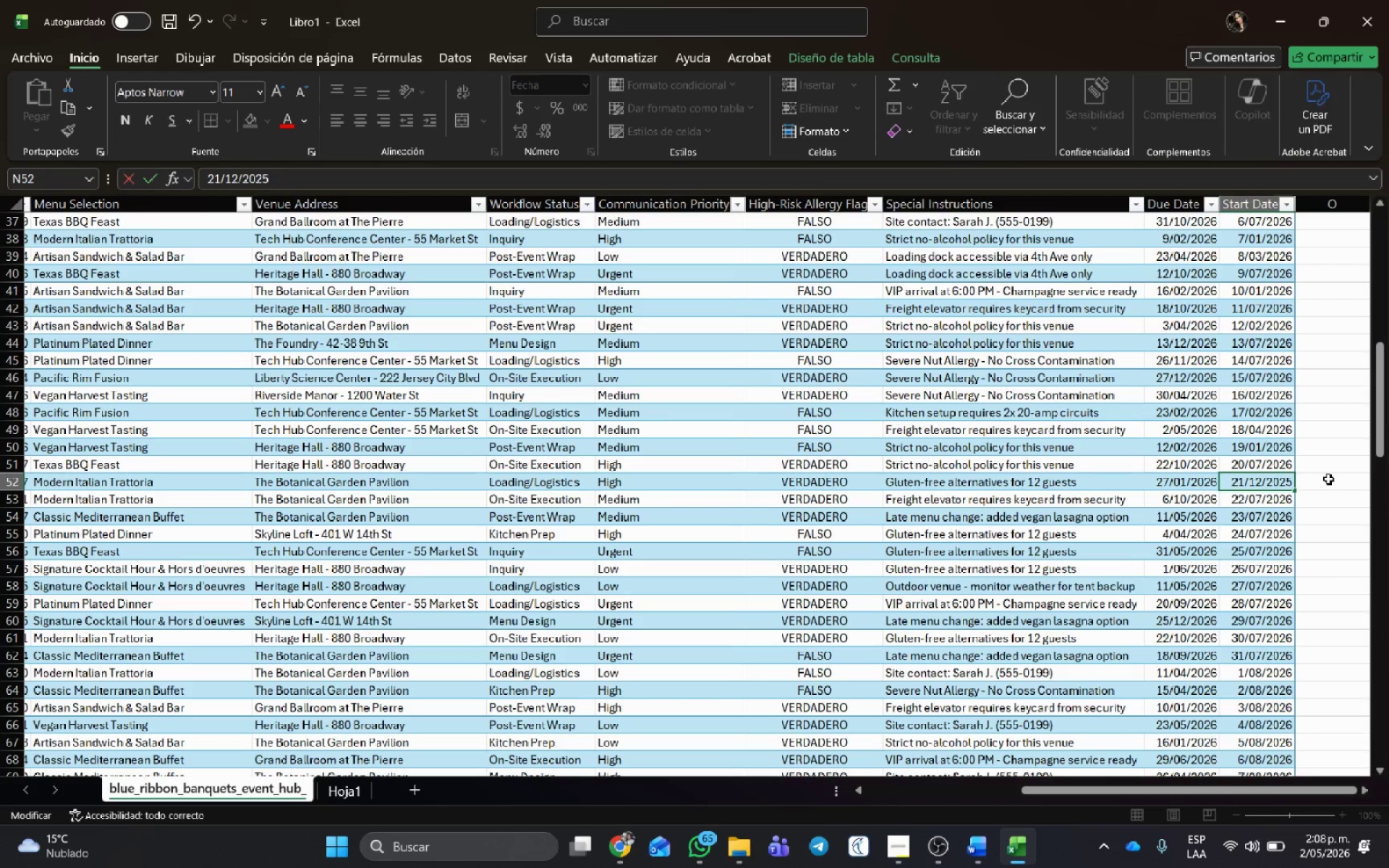 
key(NumpadEnter)
 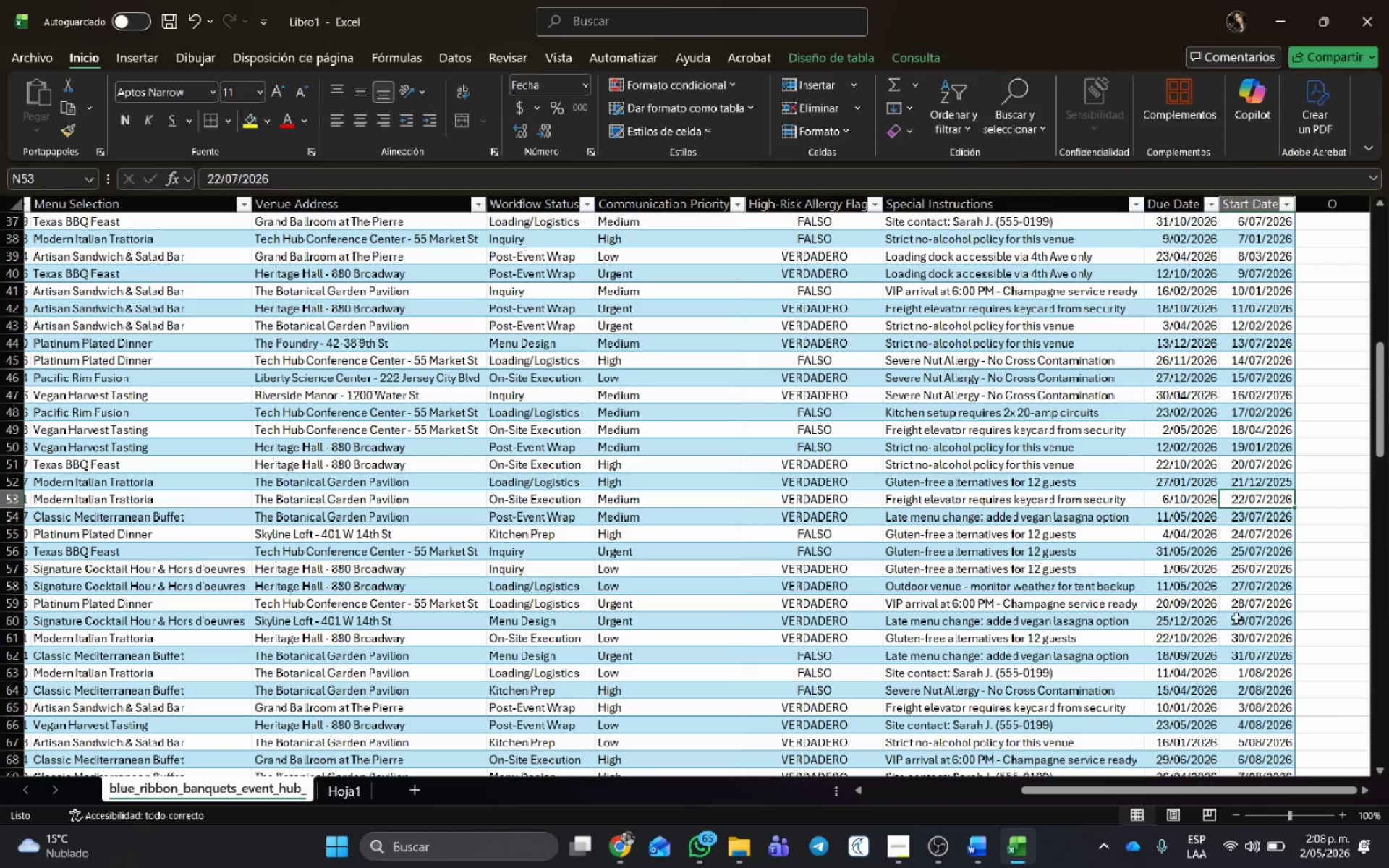 
scroll: coordinate [1227, 525], scroll_direction: down, amount: 1.0
 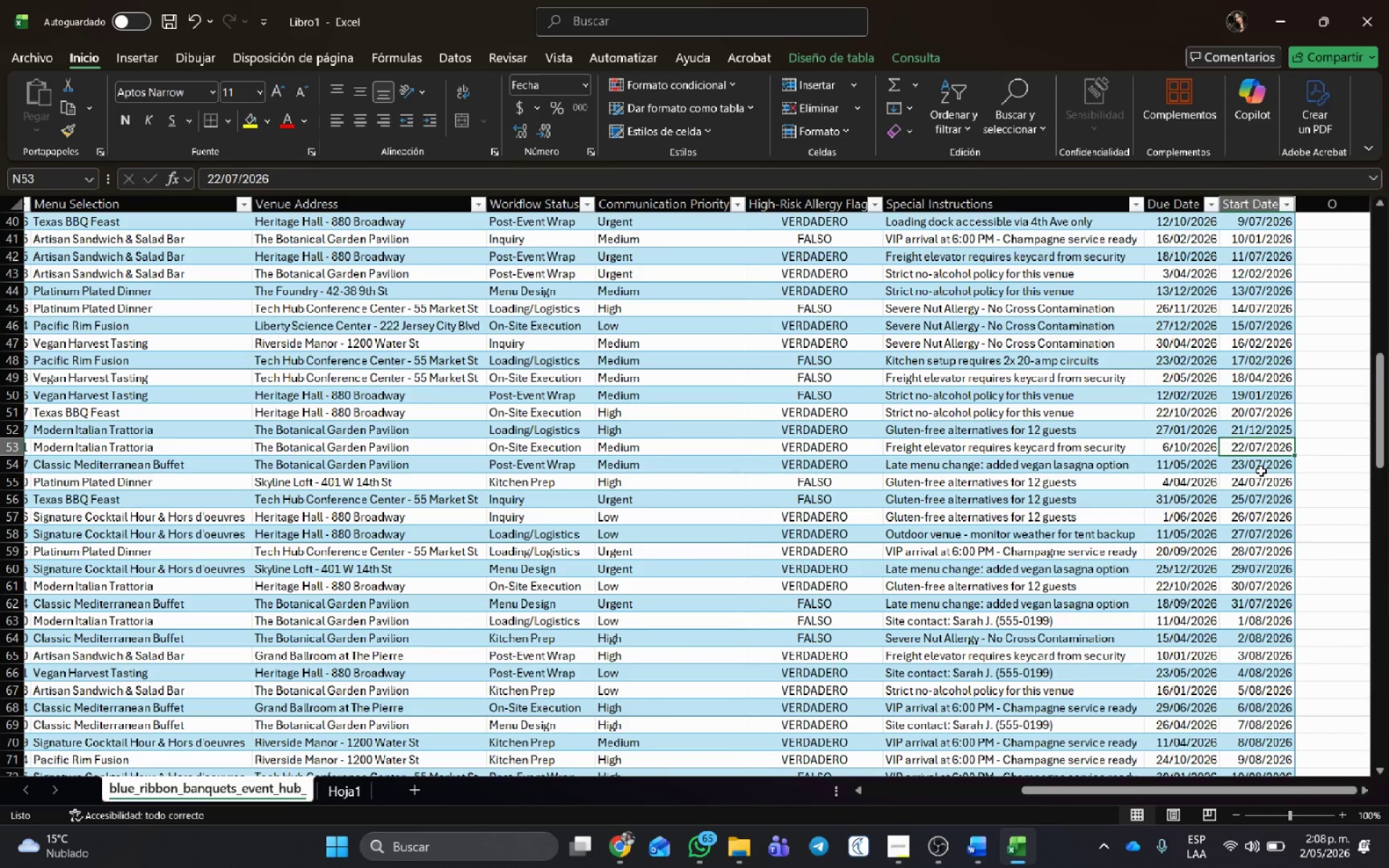 
double_click([1259, 463])
 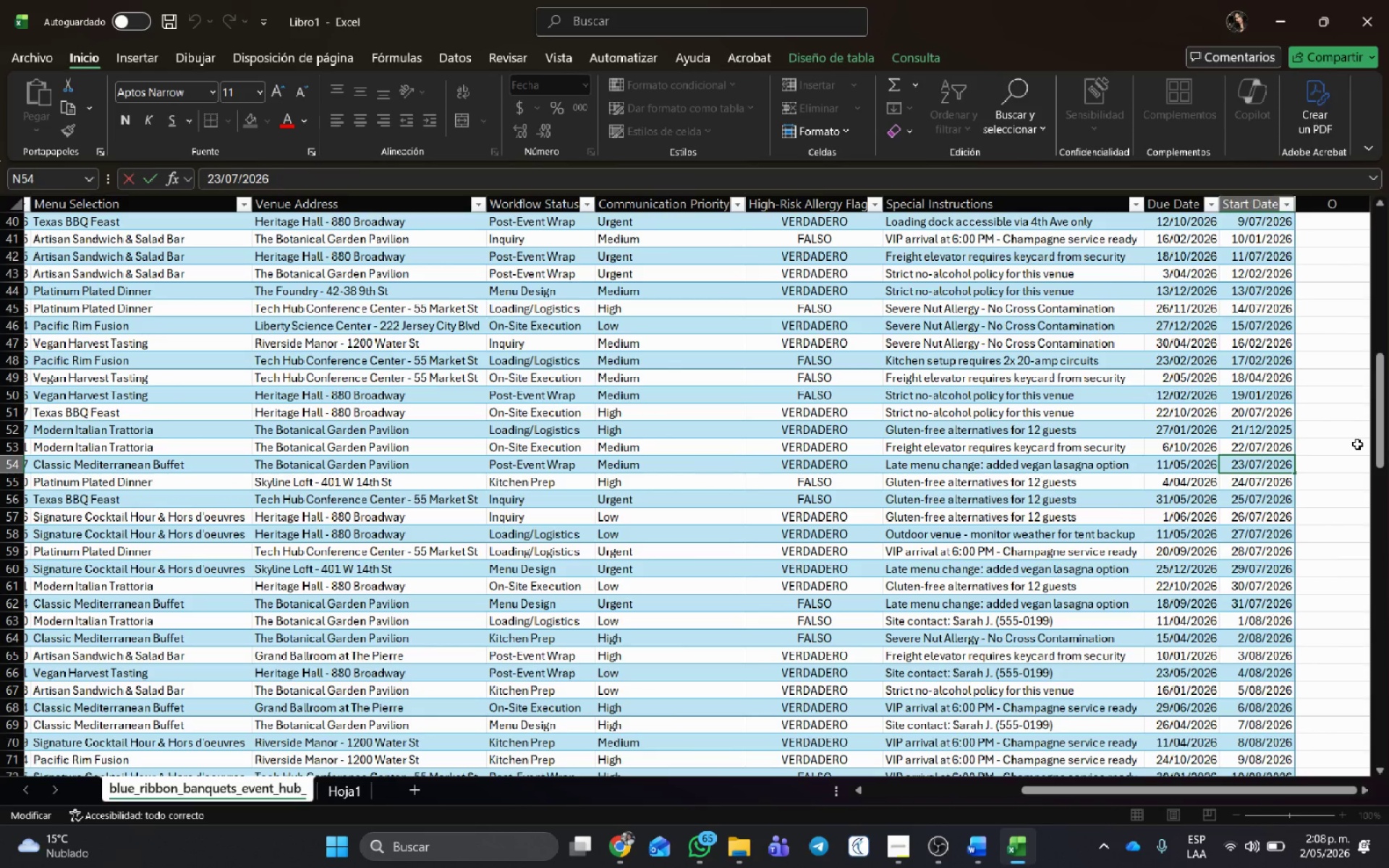 
key(Backspace)
 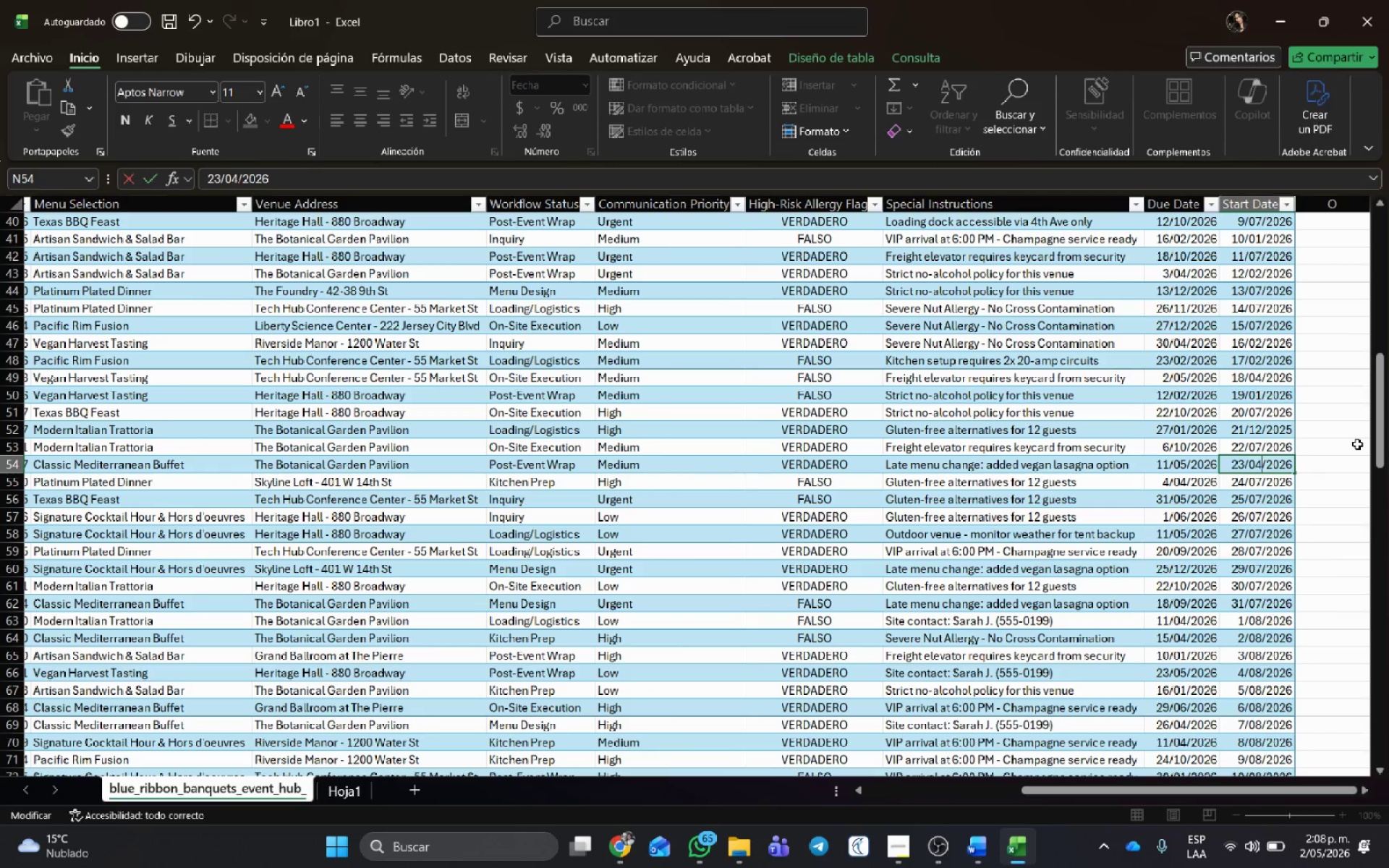 
key(Numpad4)
 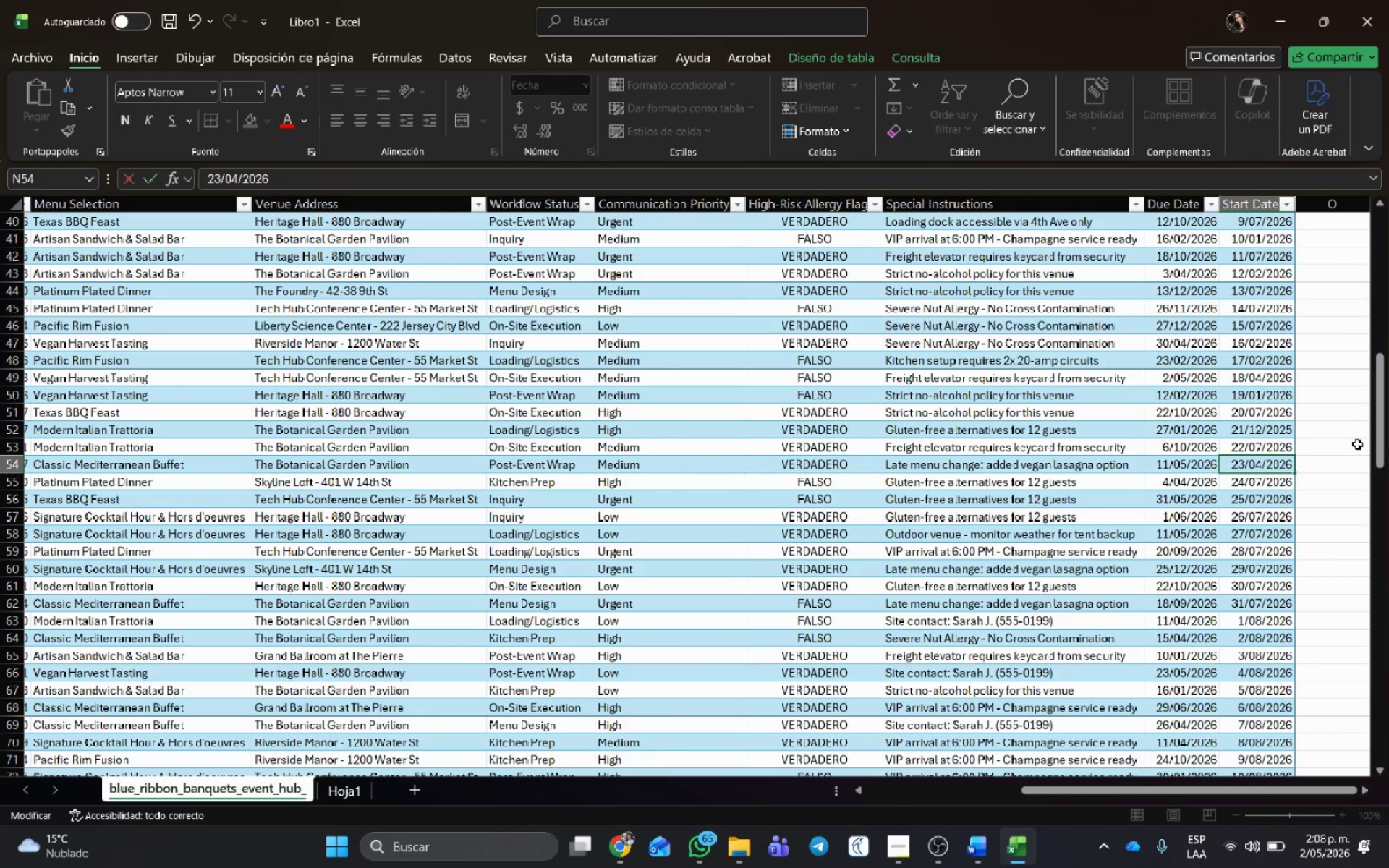 
key(NumpadEnter)
 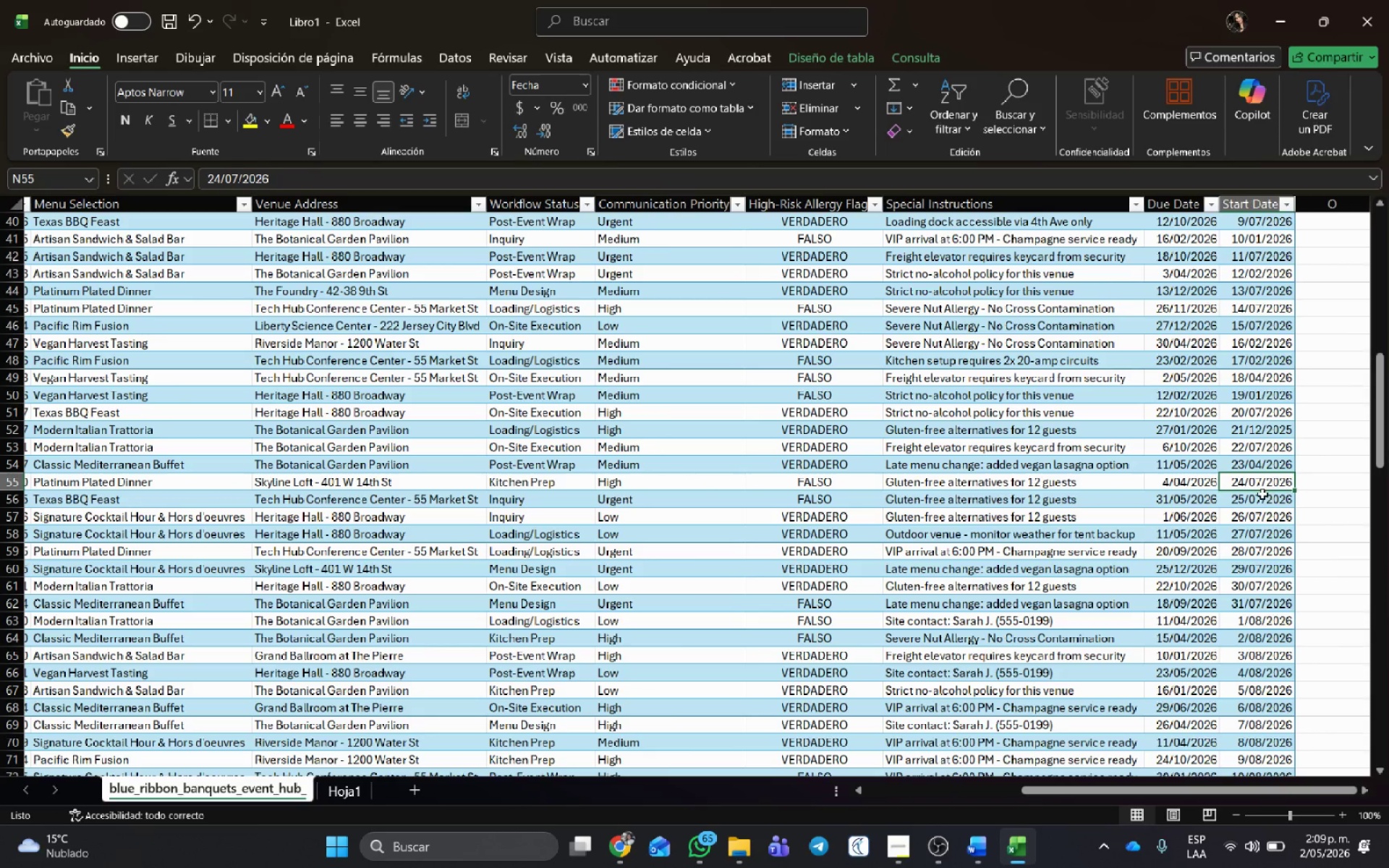 
double_click([1254, 480])
 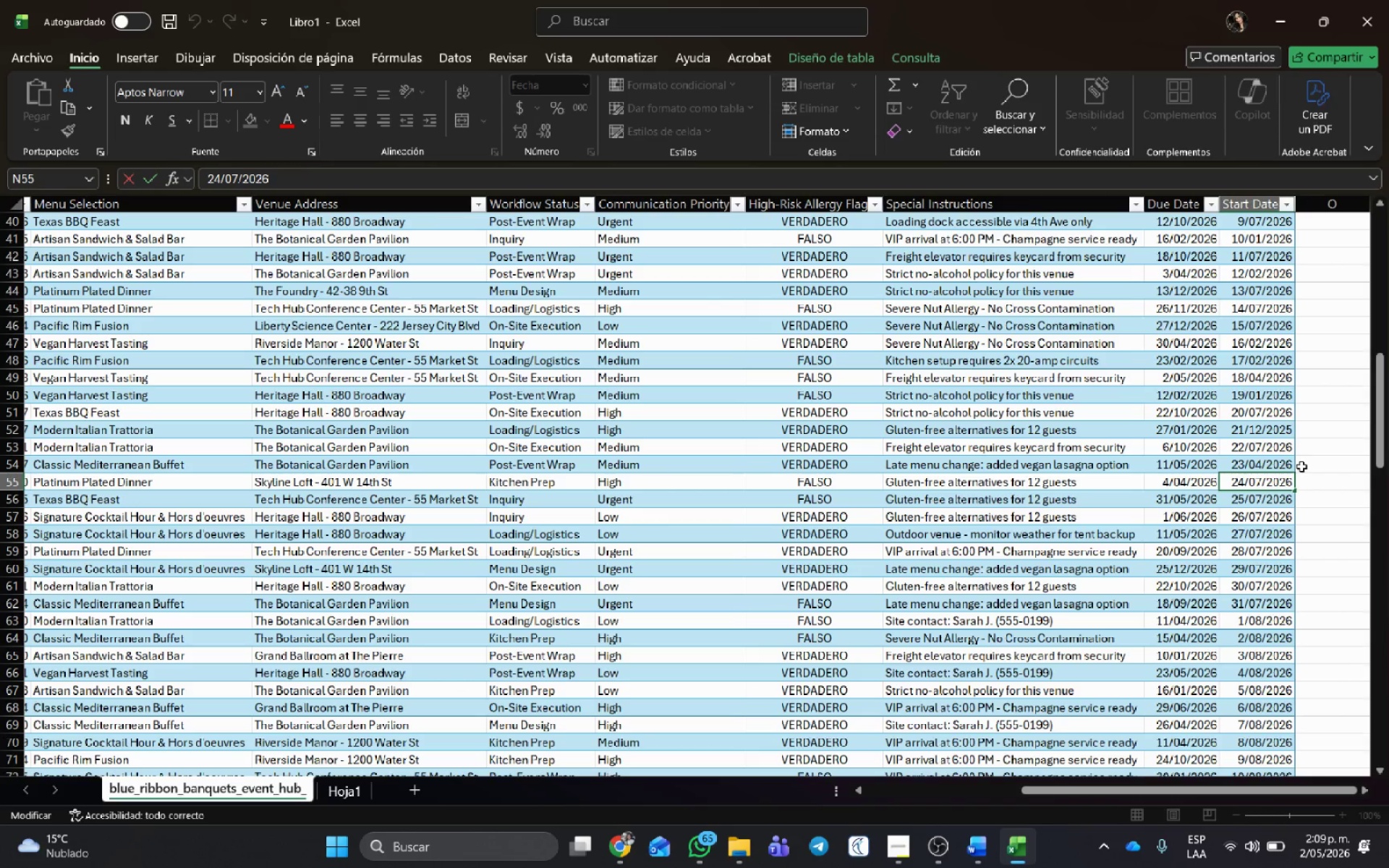 
key(Delete)
 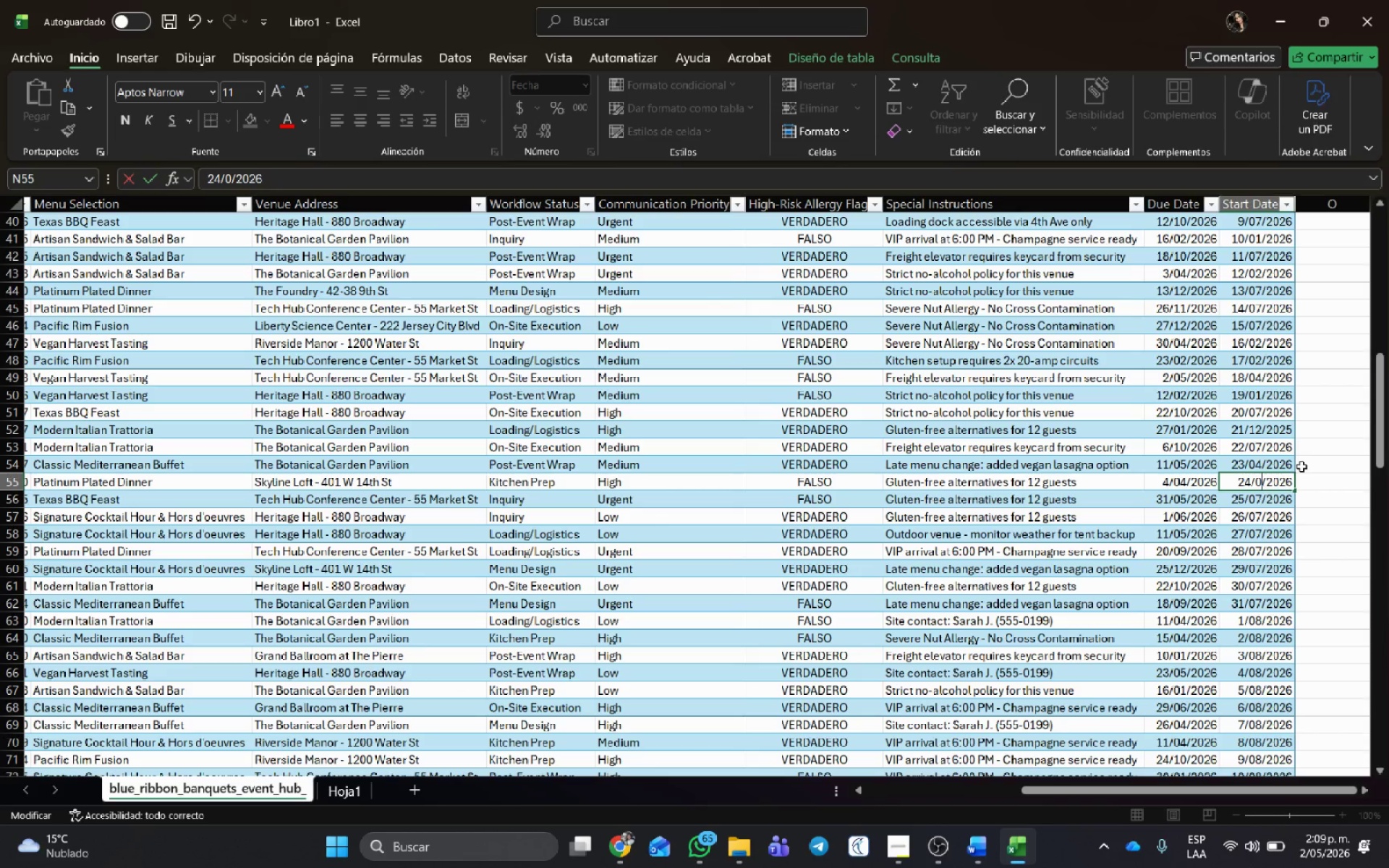 
key(Numpad3)
 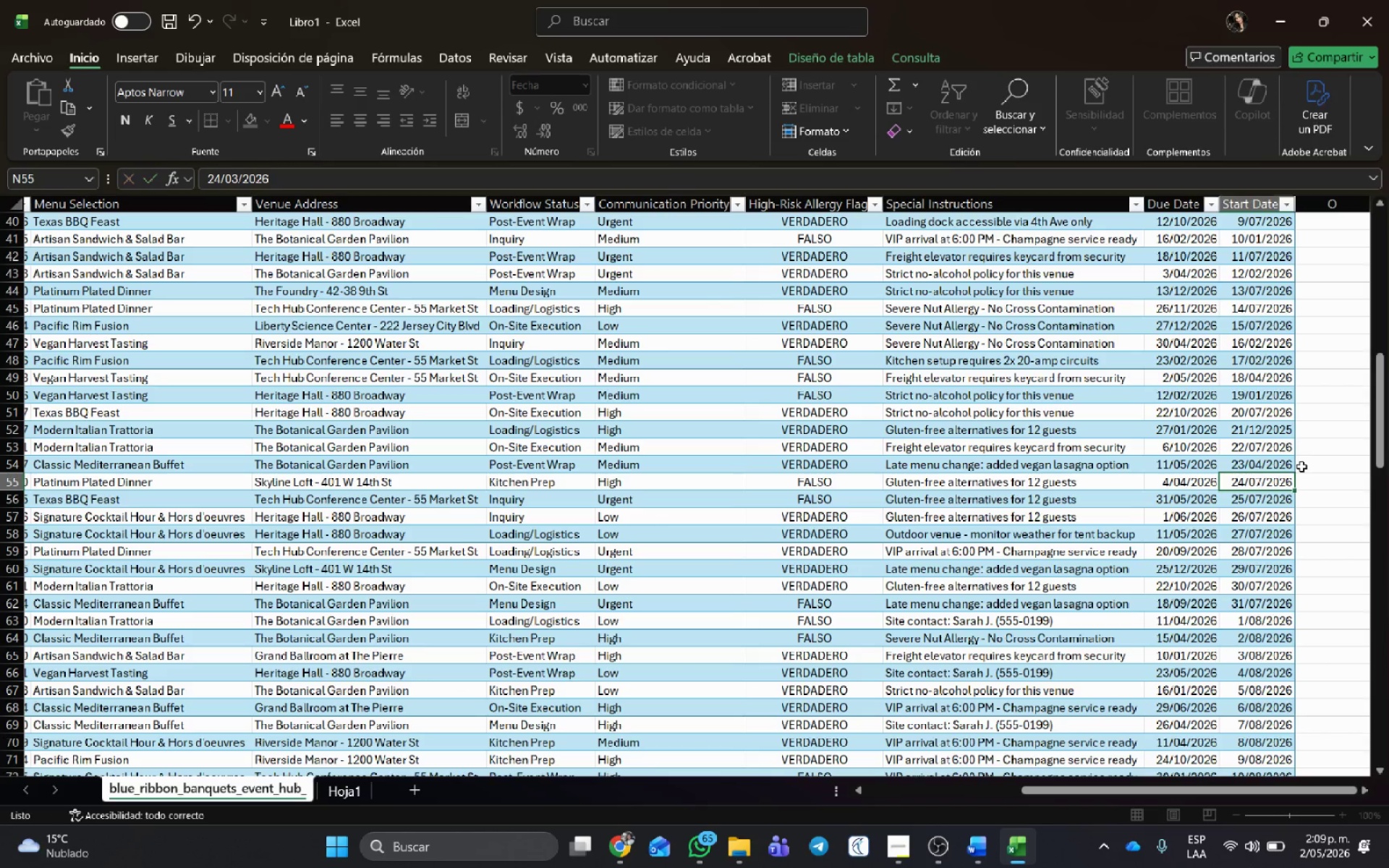 
key(NumpadEnter)
 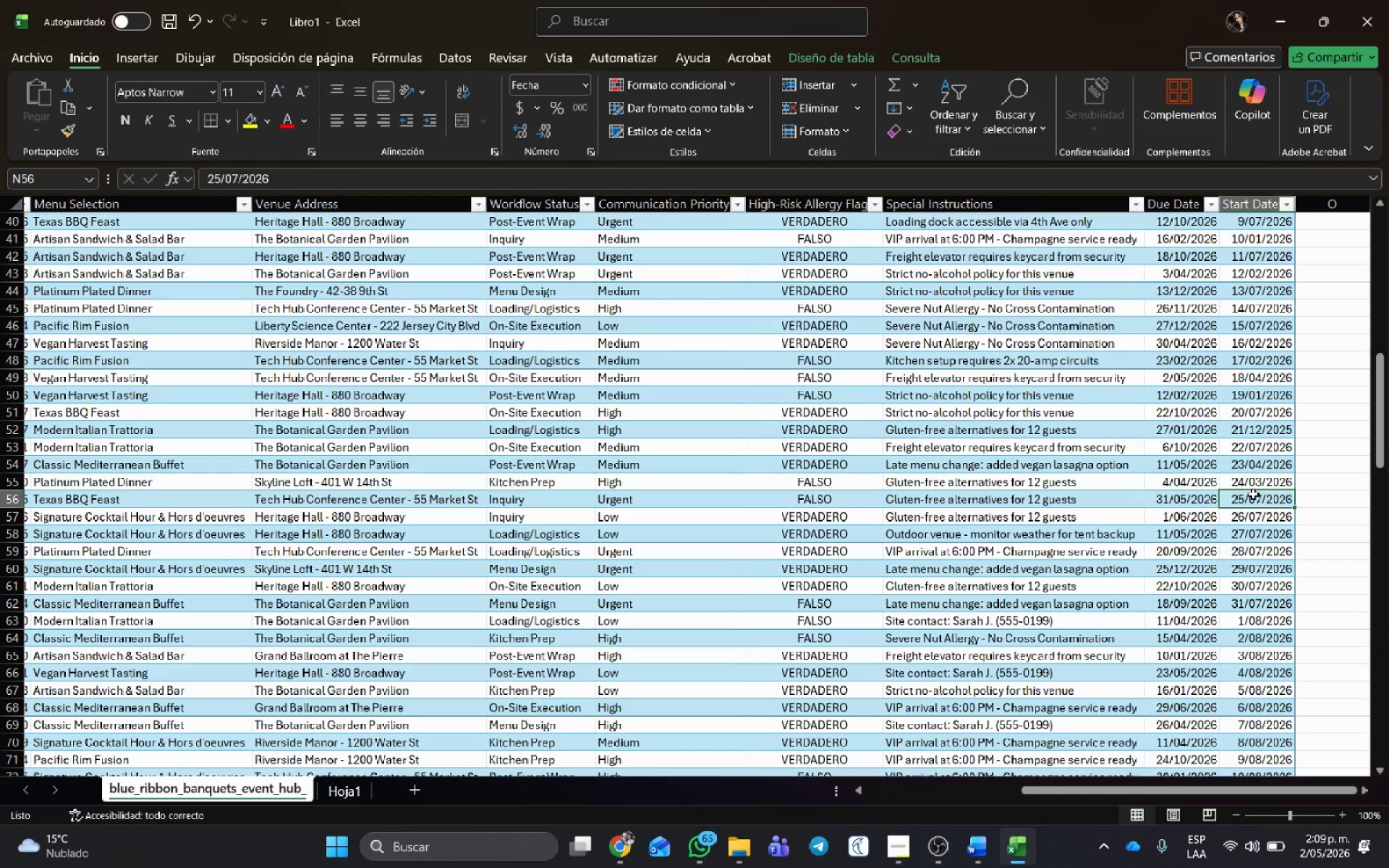 
double_click([1256, 497])
 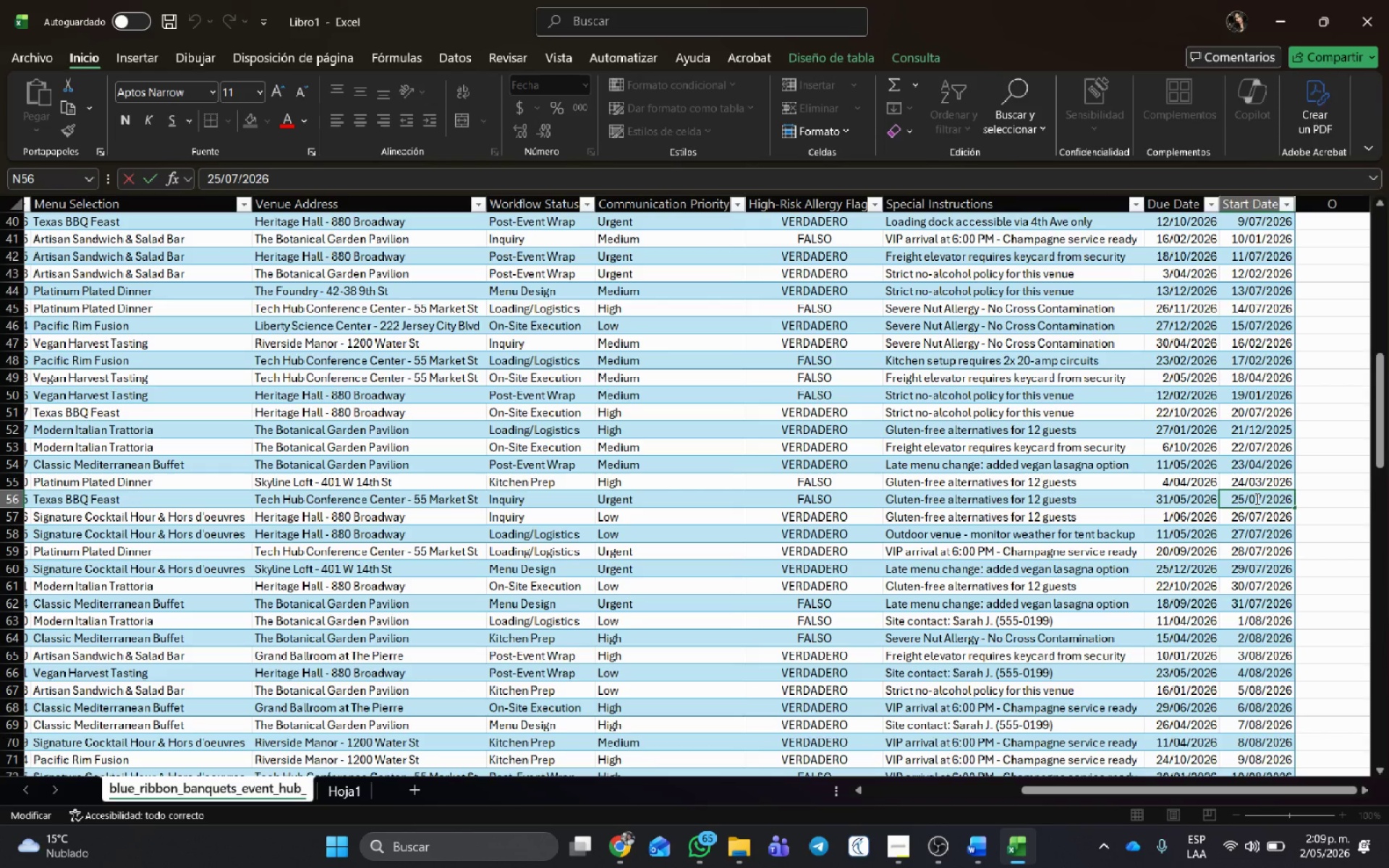 
key(Delete)
 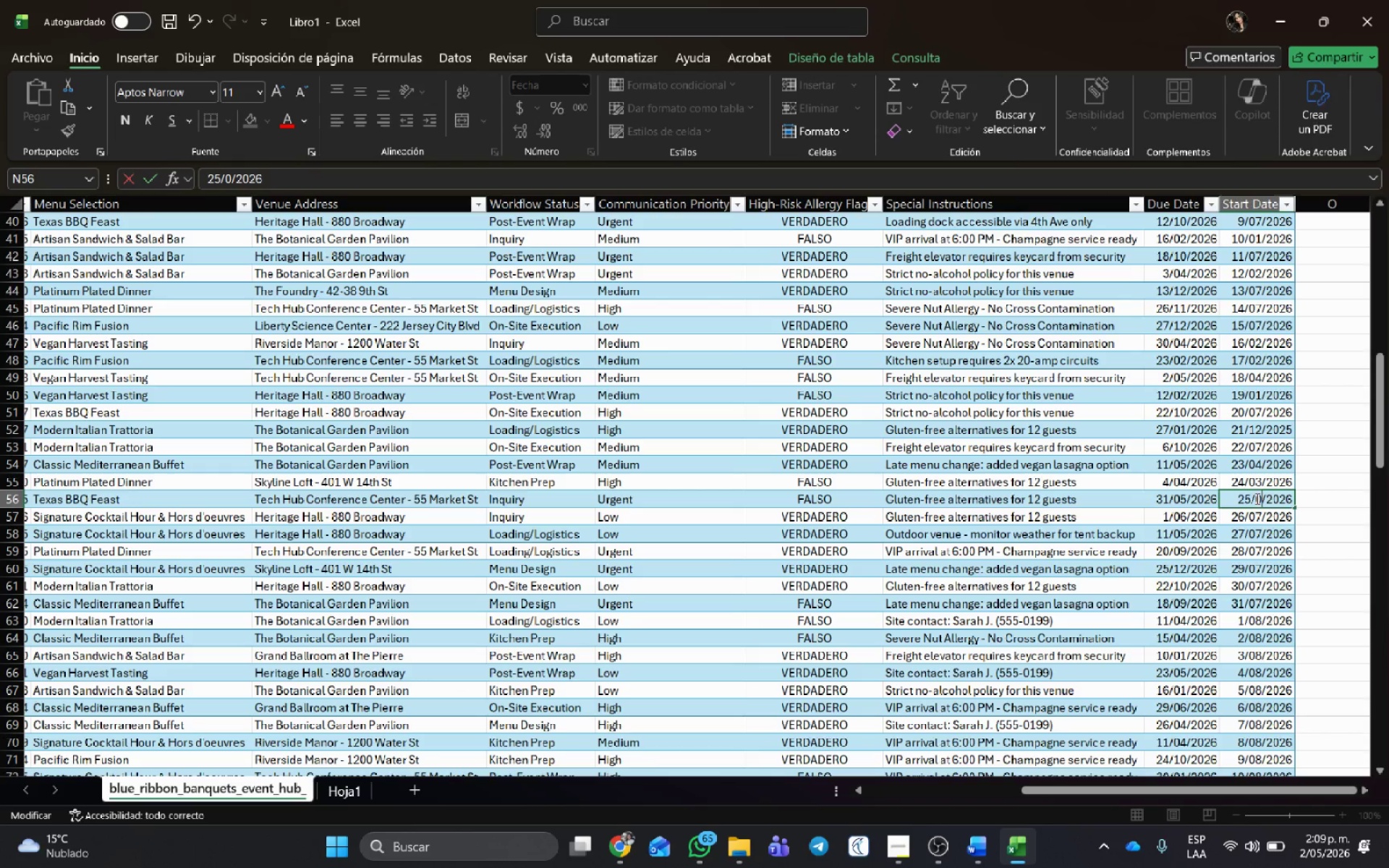 
key(Numpad2)
 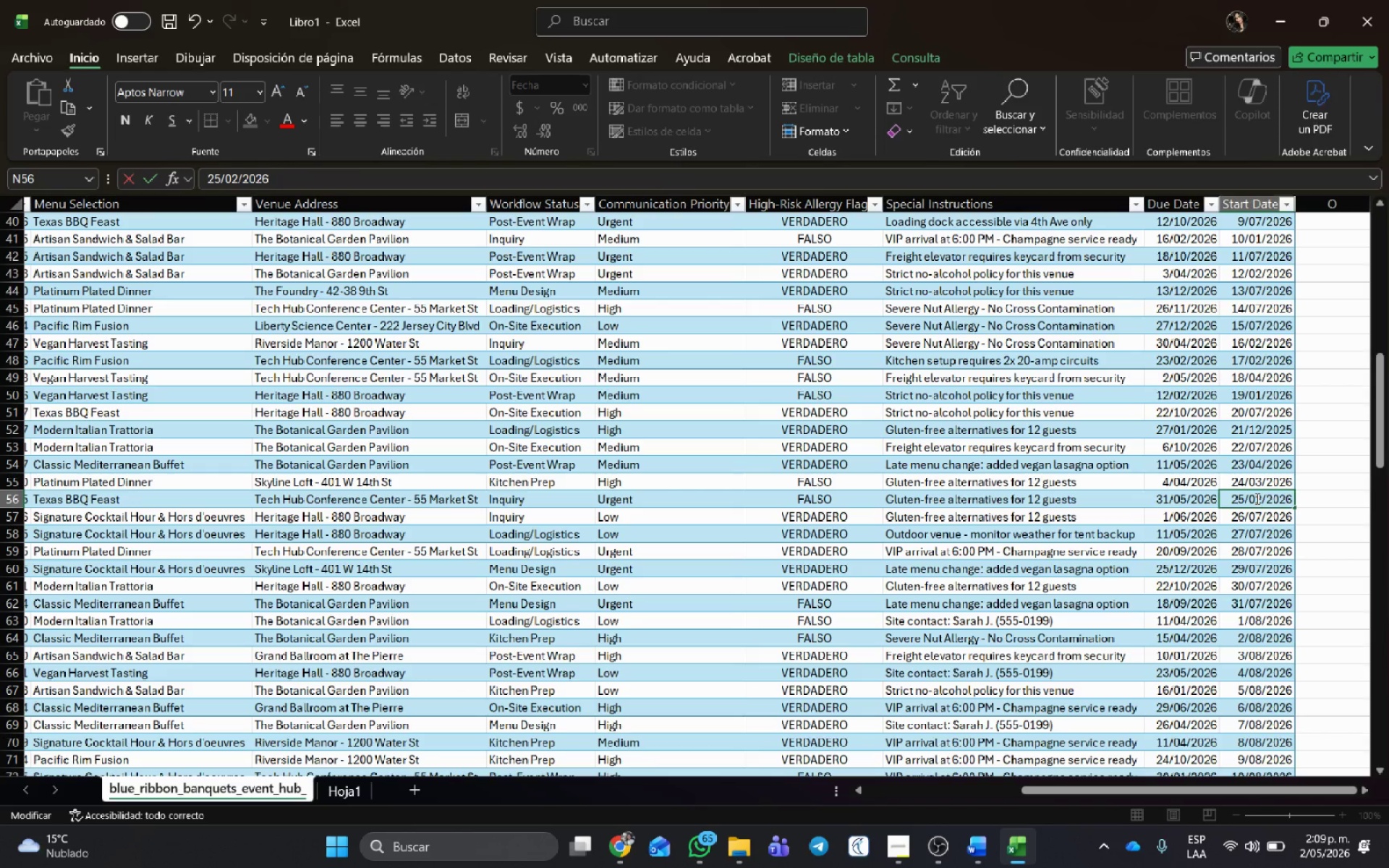 
key(NumpadEnter)
 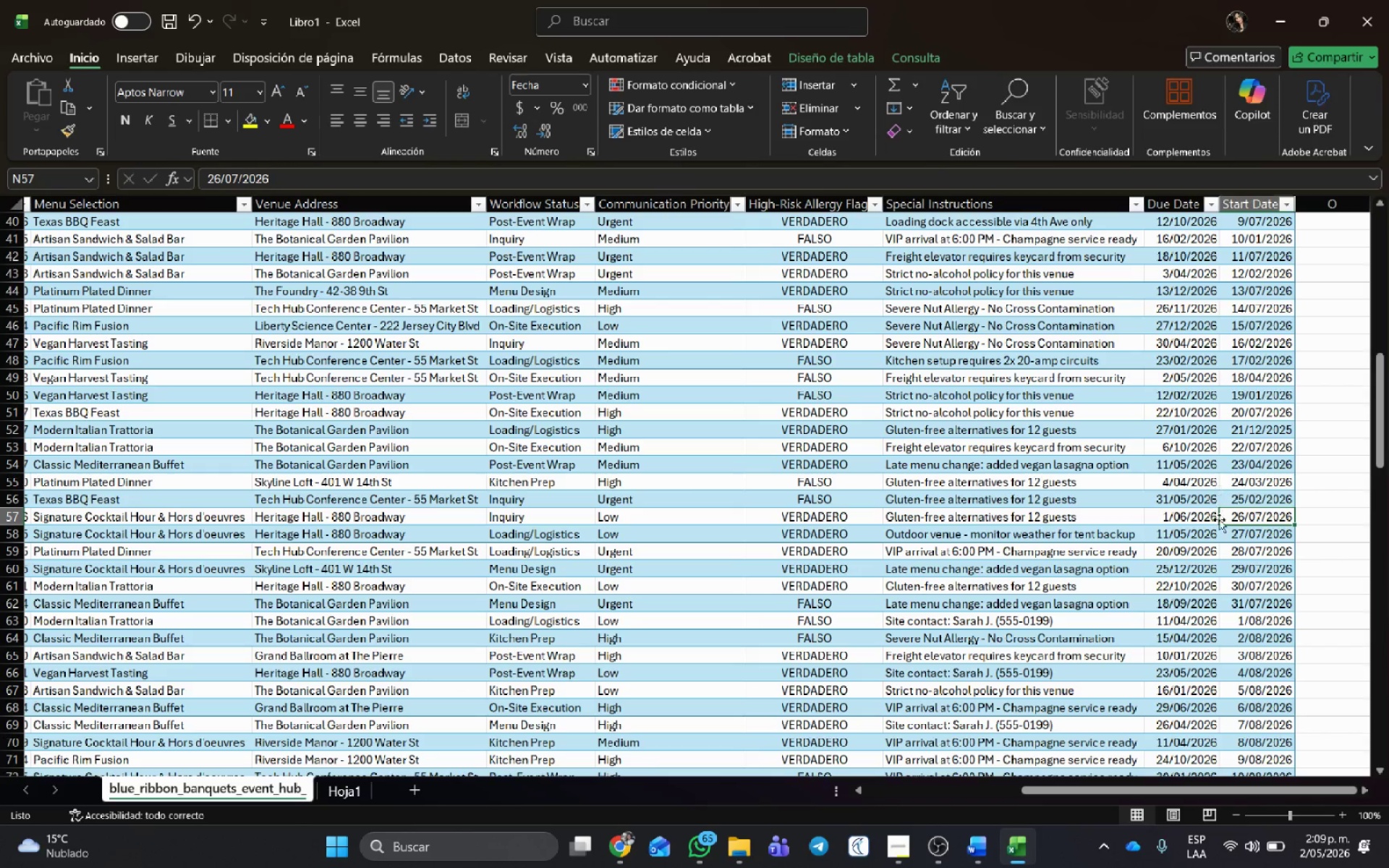 
double_click([1255, 515])
 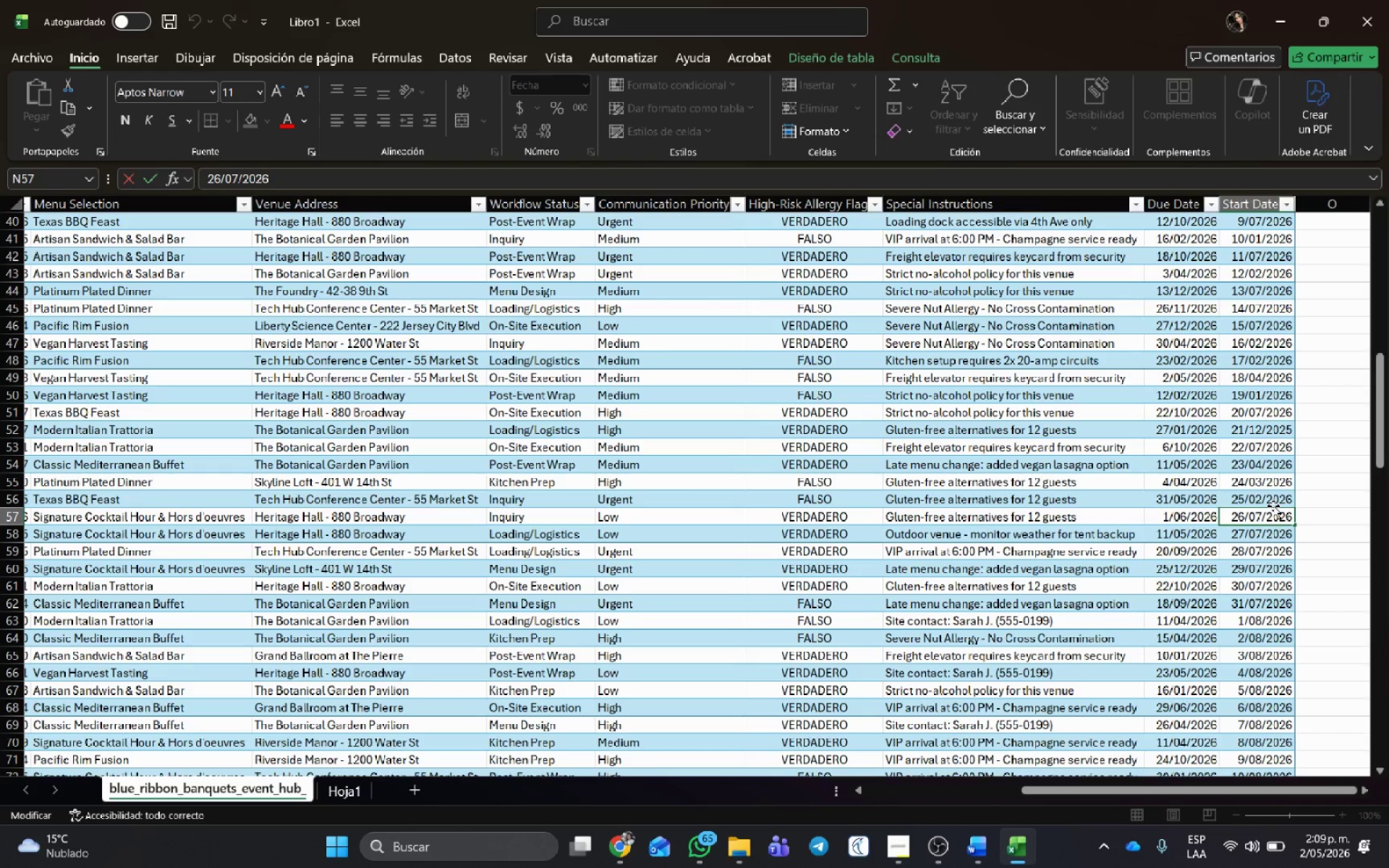 
key(Delete)
 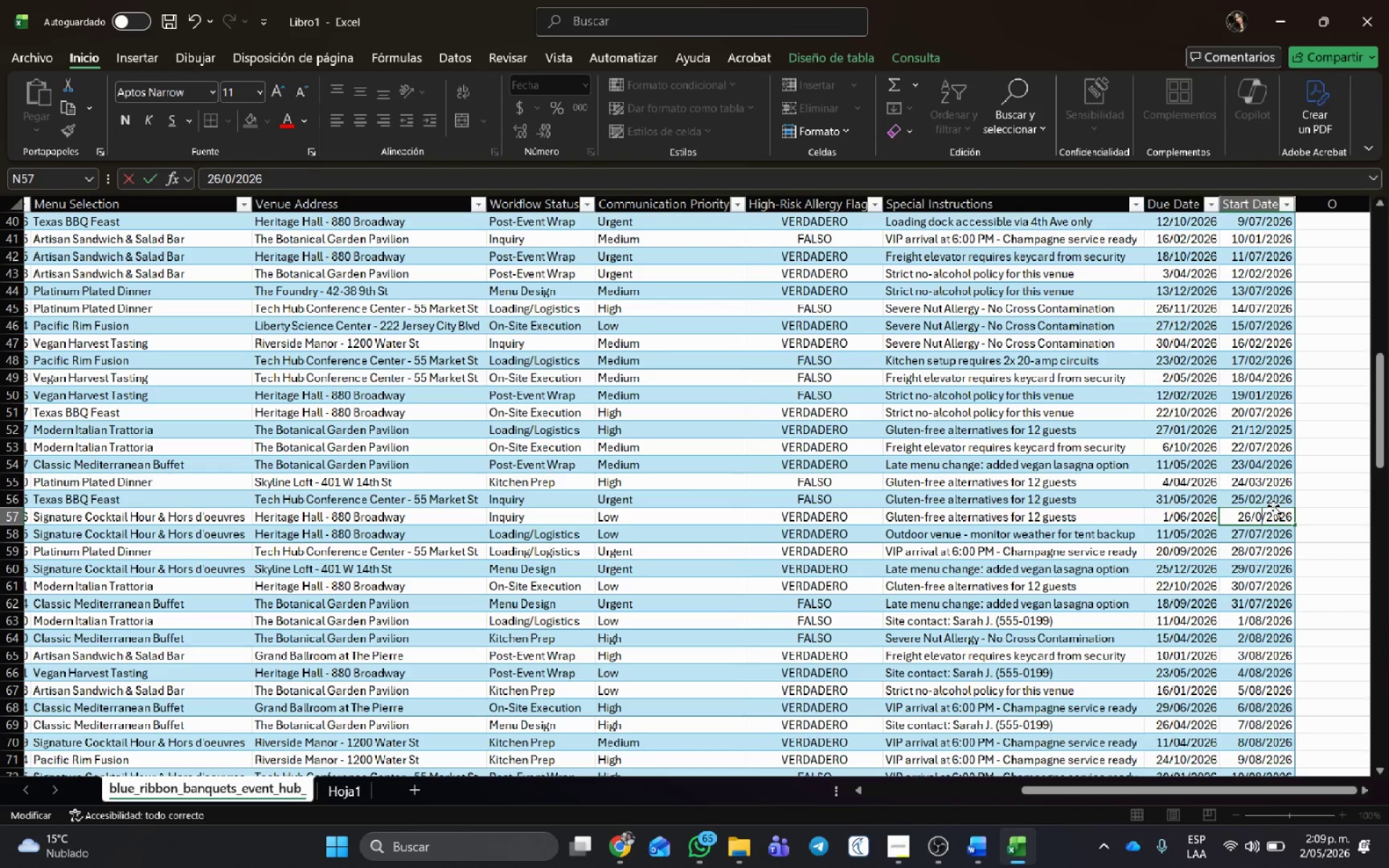 
key(Numpad4)
 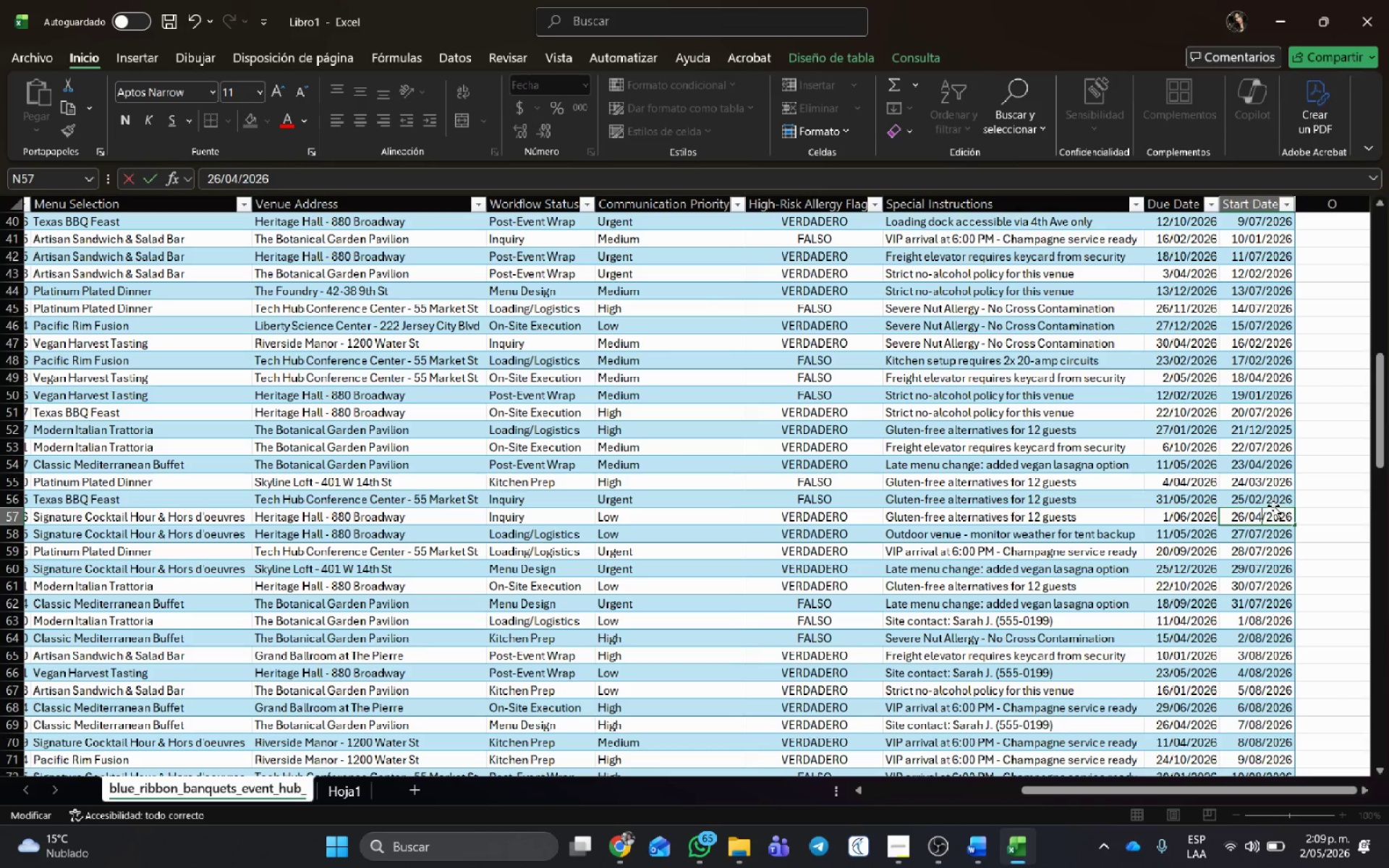 
key(NumpadEnter)
 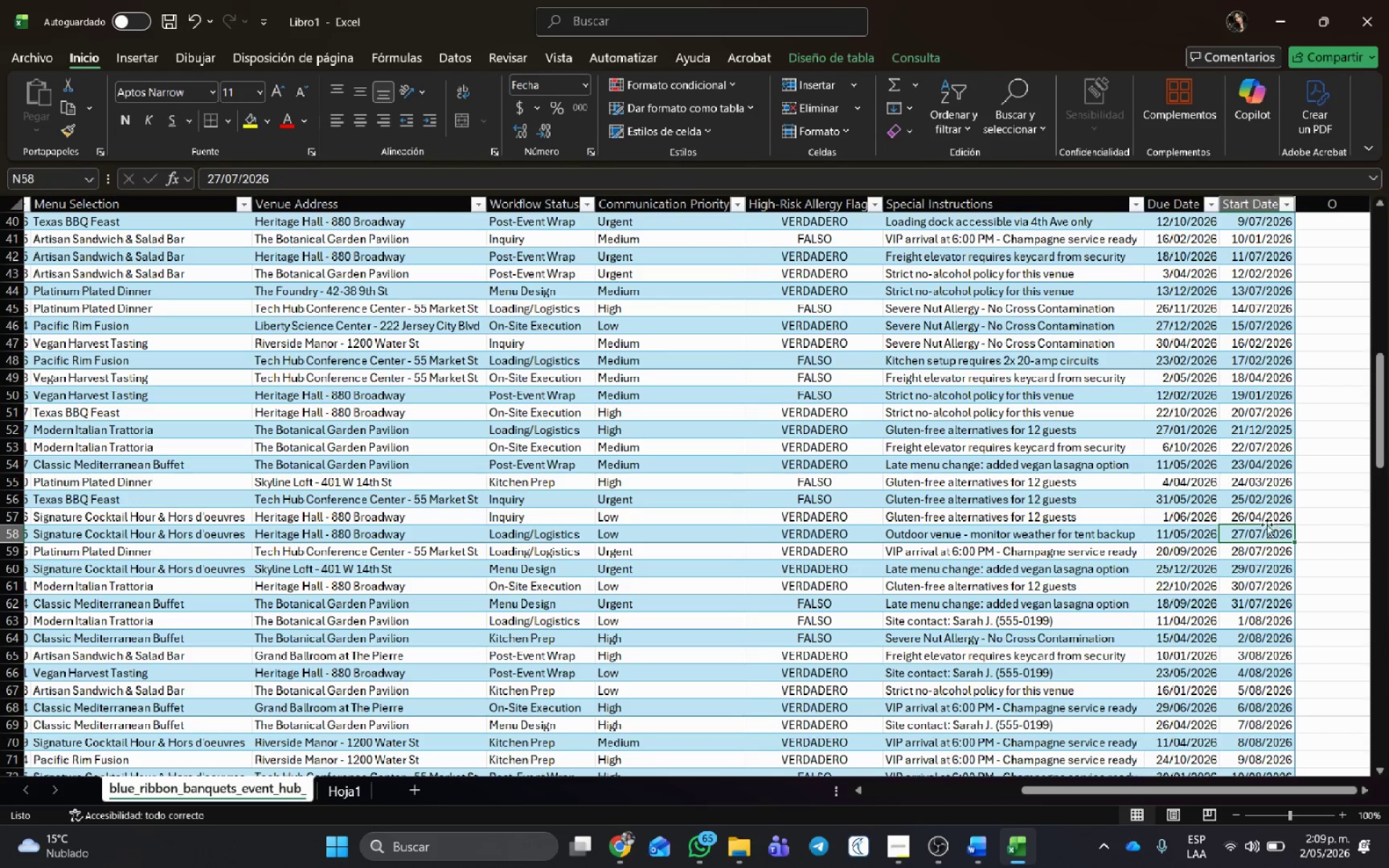 
double_click([1257, 533])
 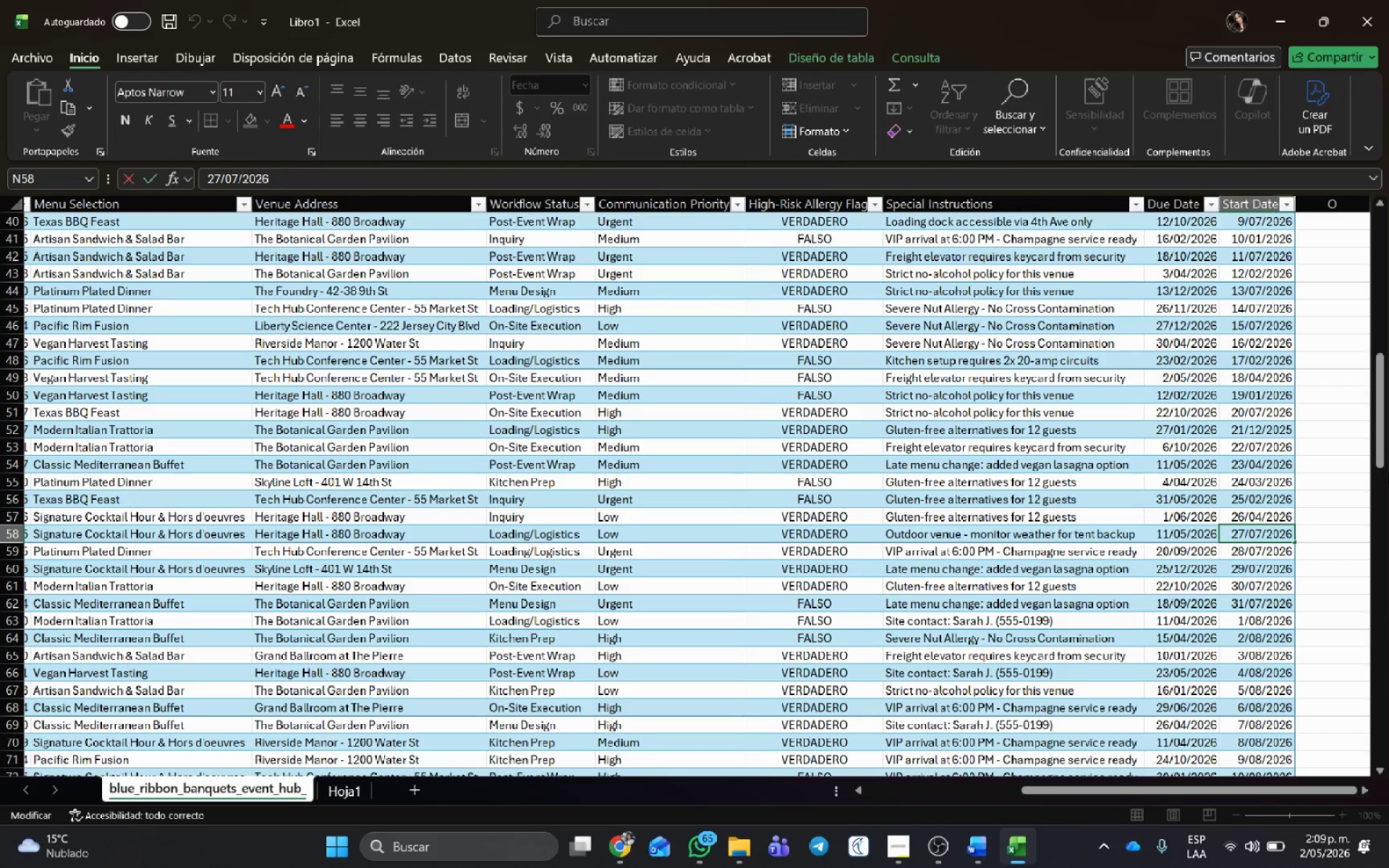 
key(Delete)
 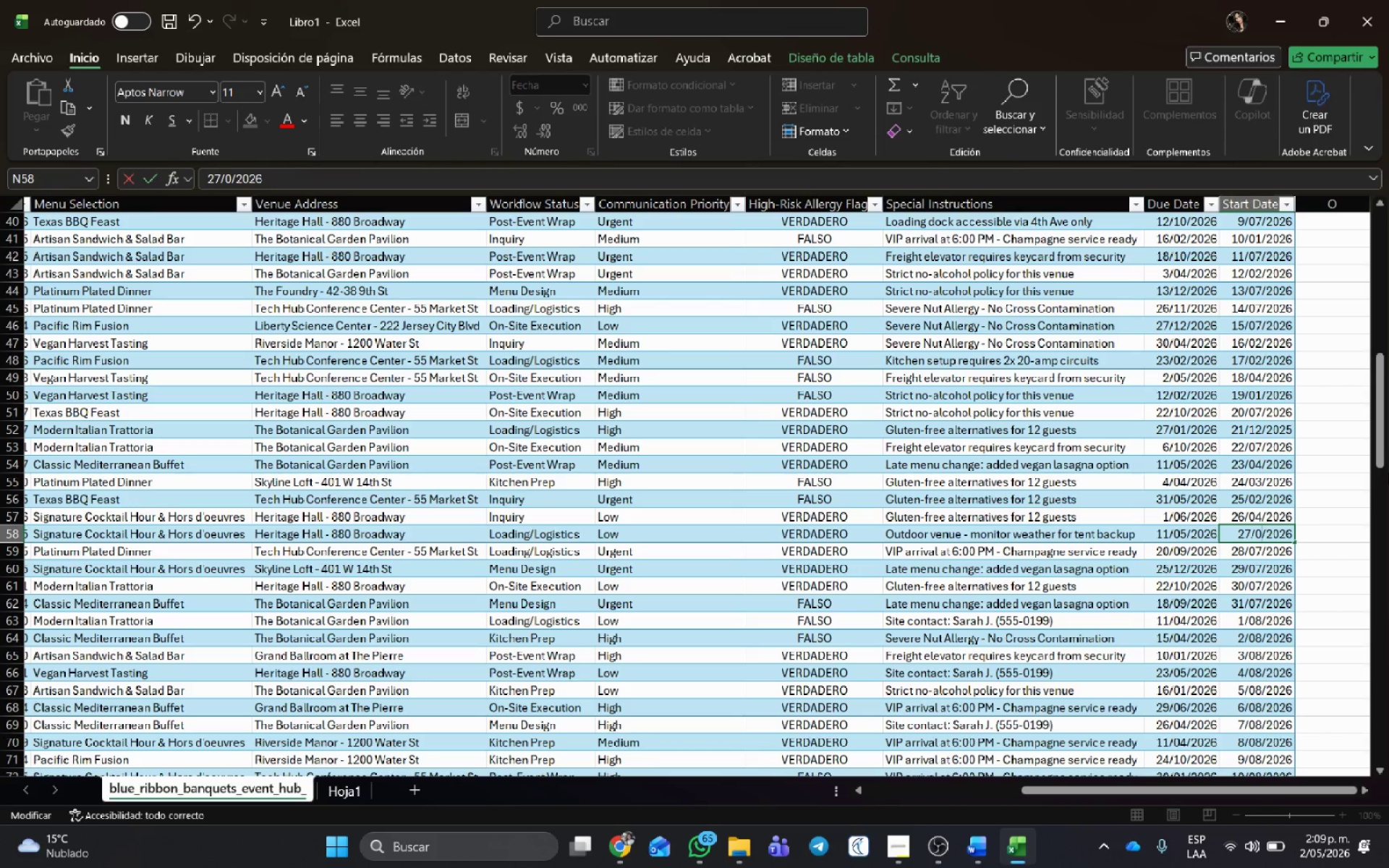 
key(Numpad3)
 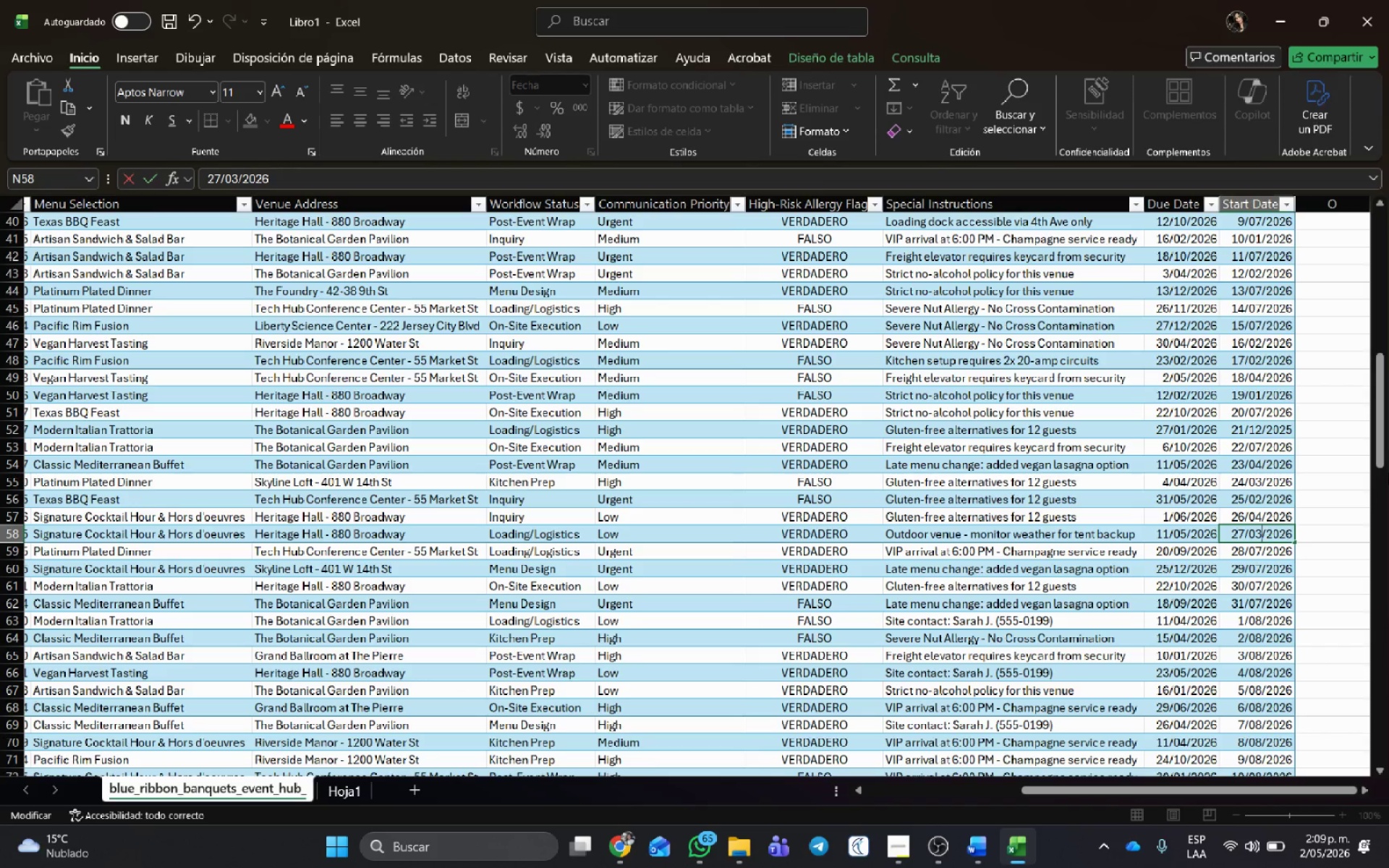 
key(NumpadEnter)
 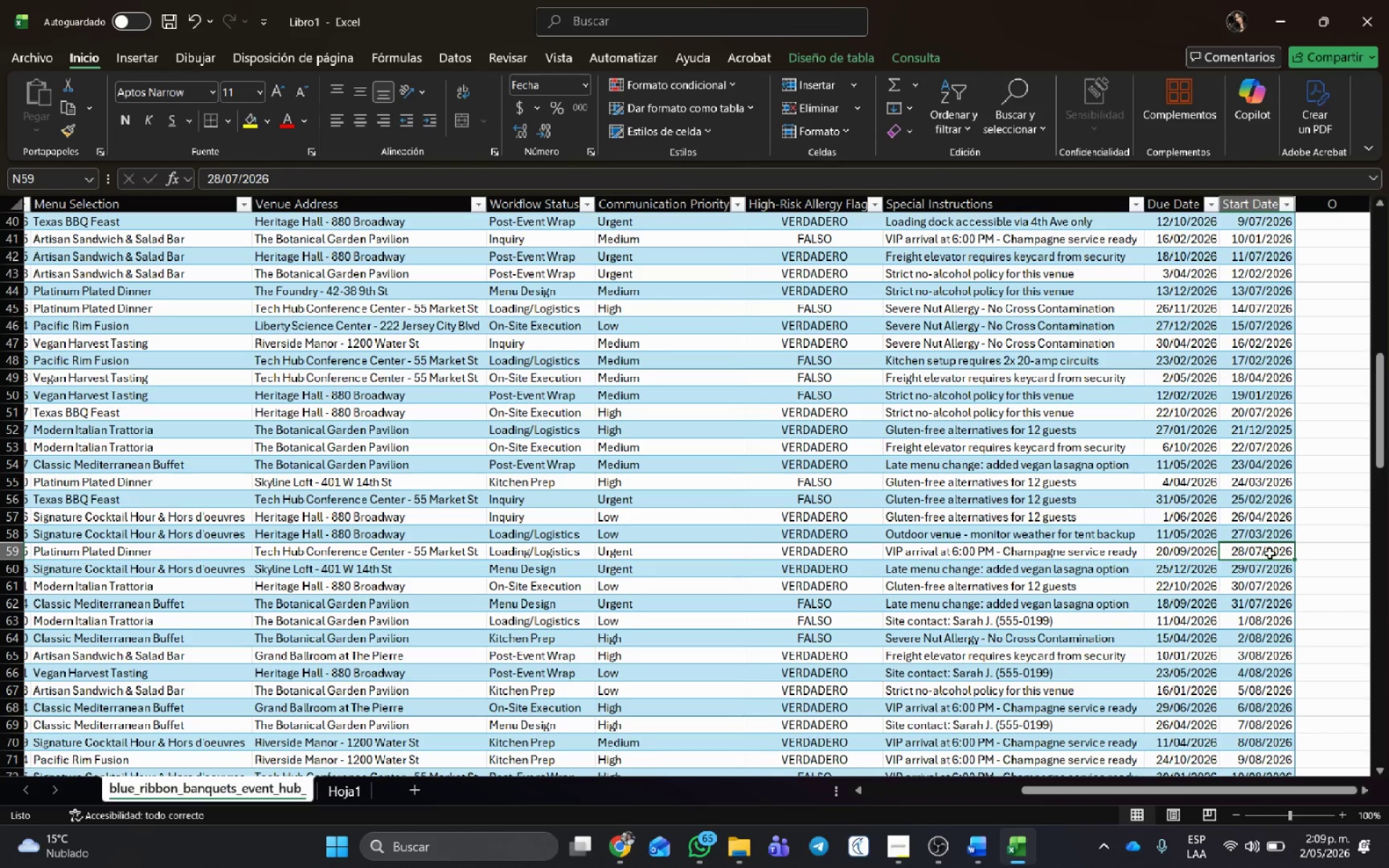 
left_click([1263, 567])
 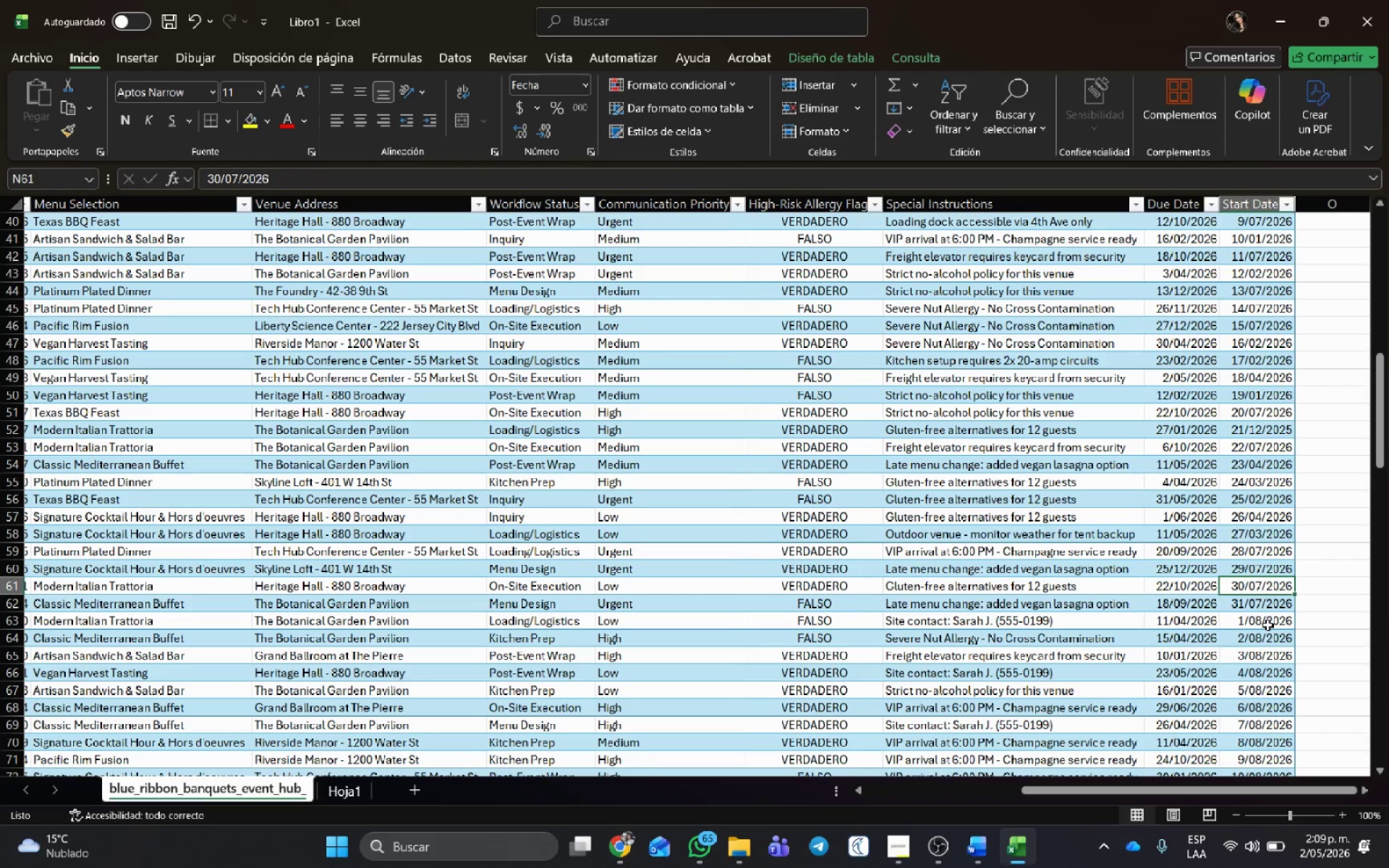 
left_click([1267, 608])
 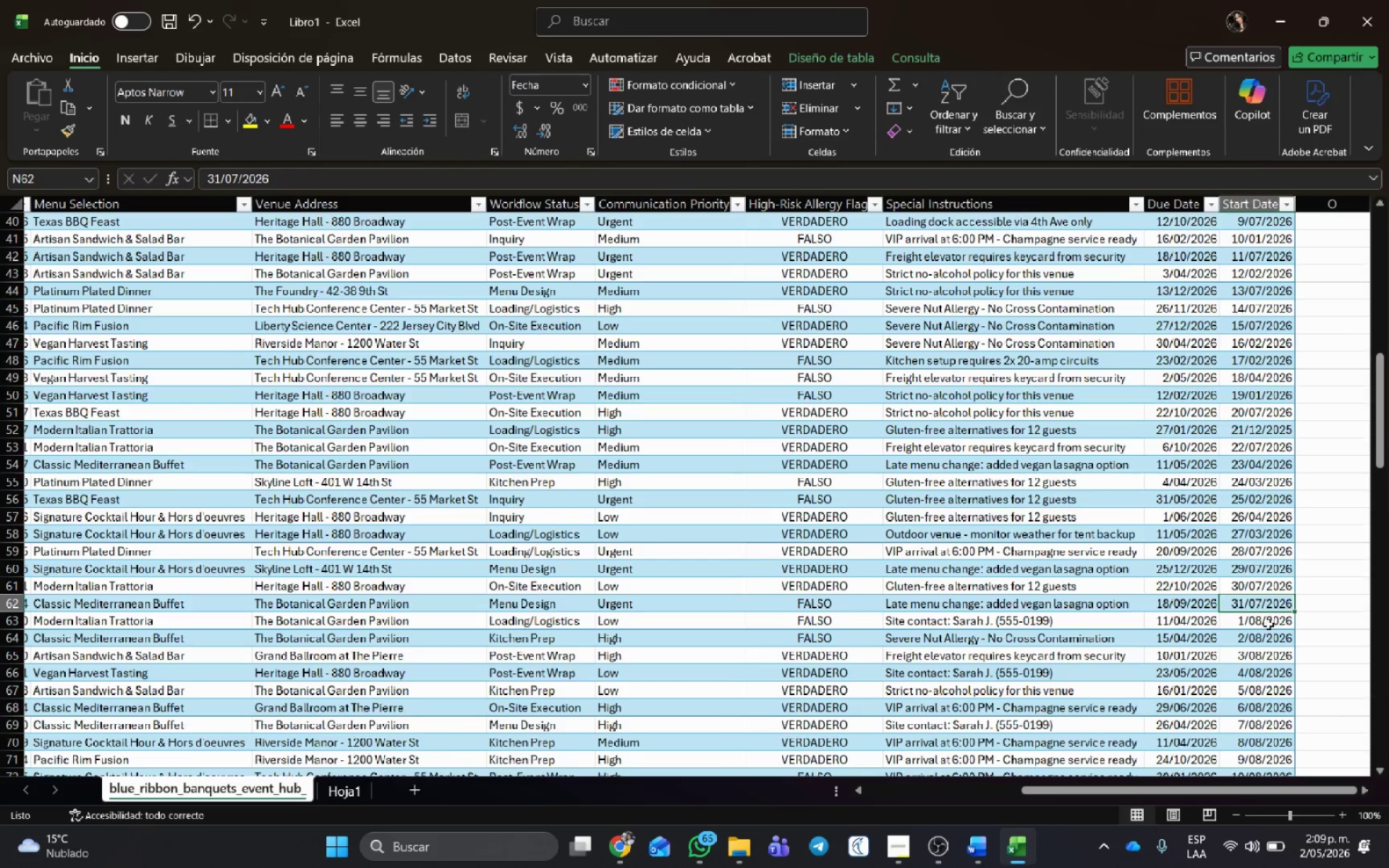 
scroll: coordinate [1268, 624], scroll_direction: down, amount: 1.0
 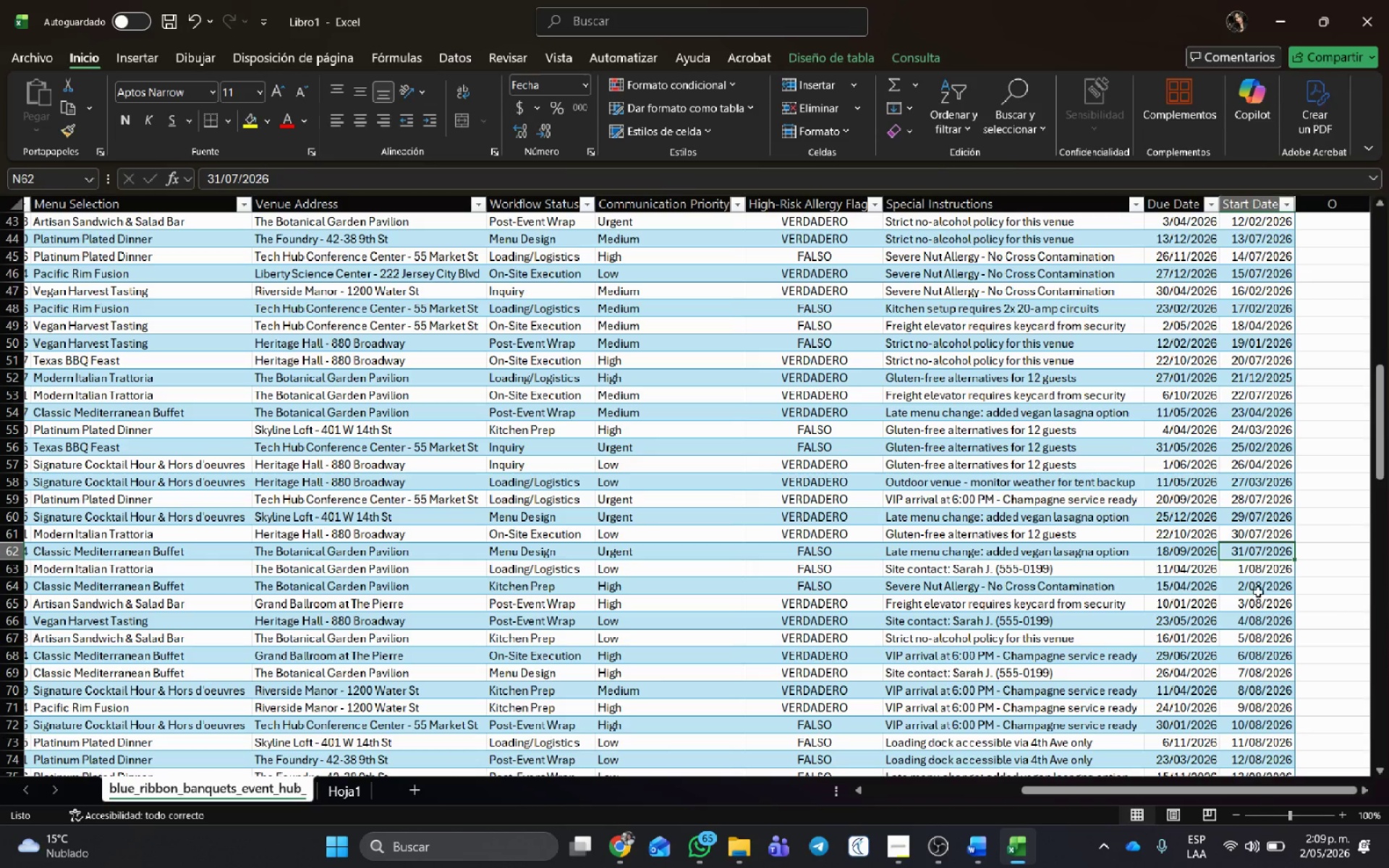 
double_click([1258, 589])
 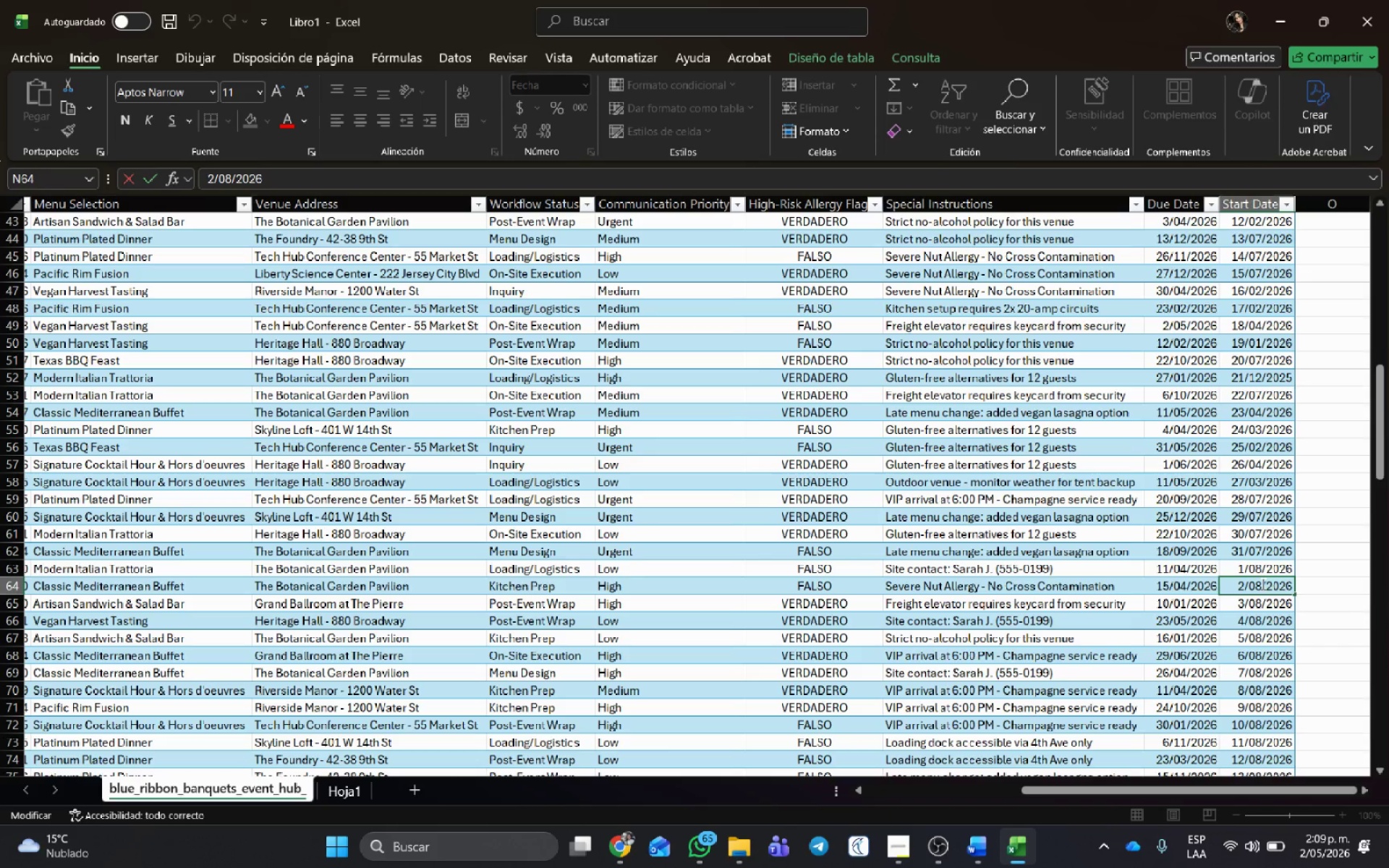 
key(Delete)
 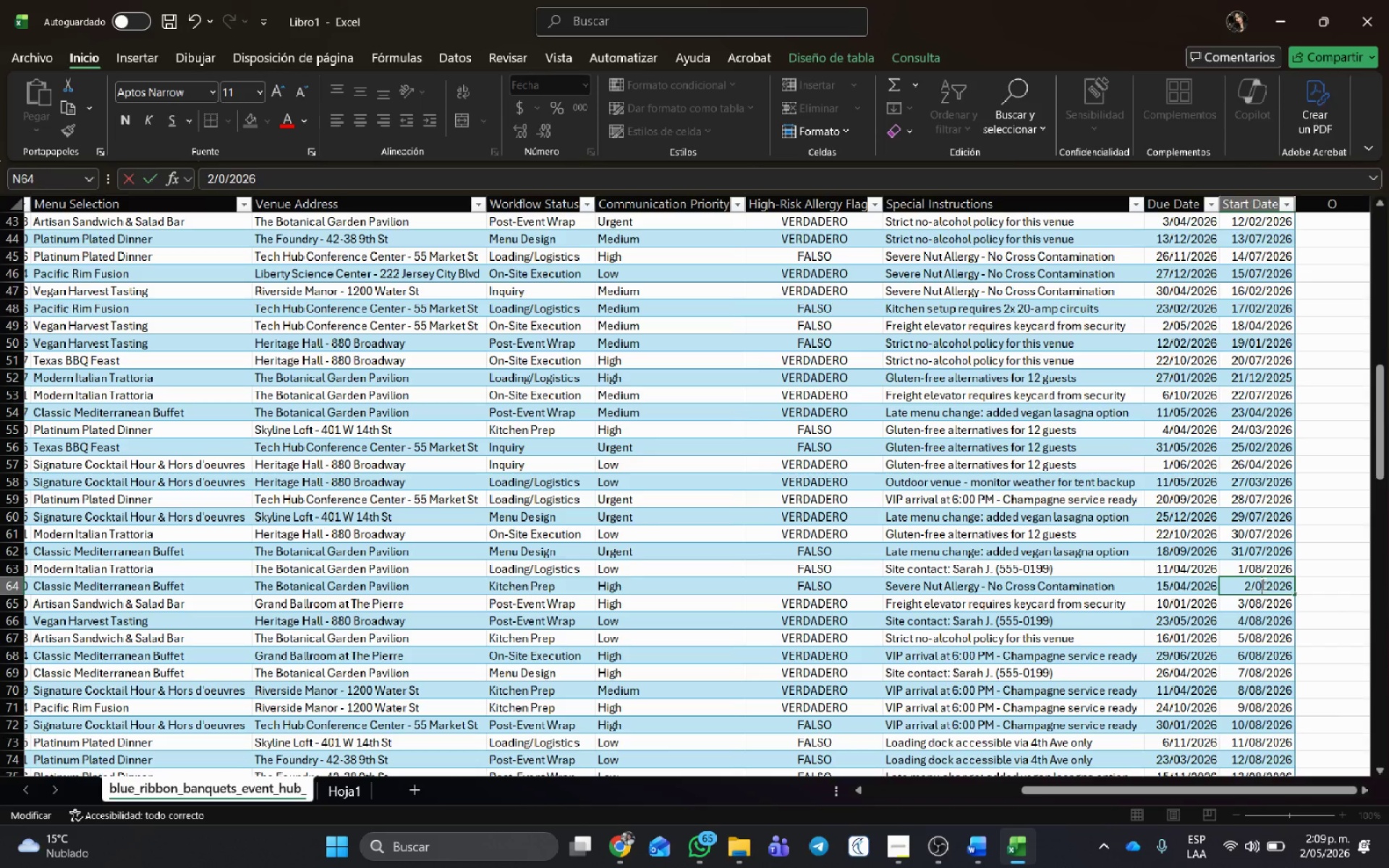 
key(Numpad2)
 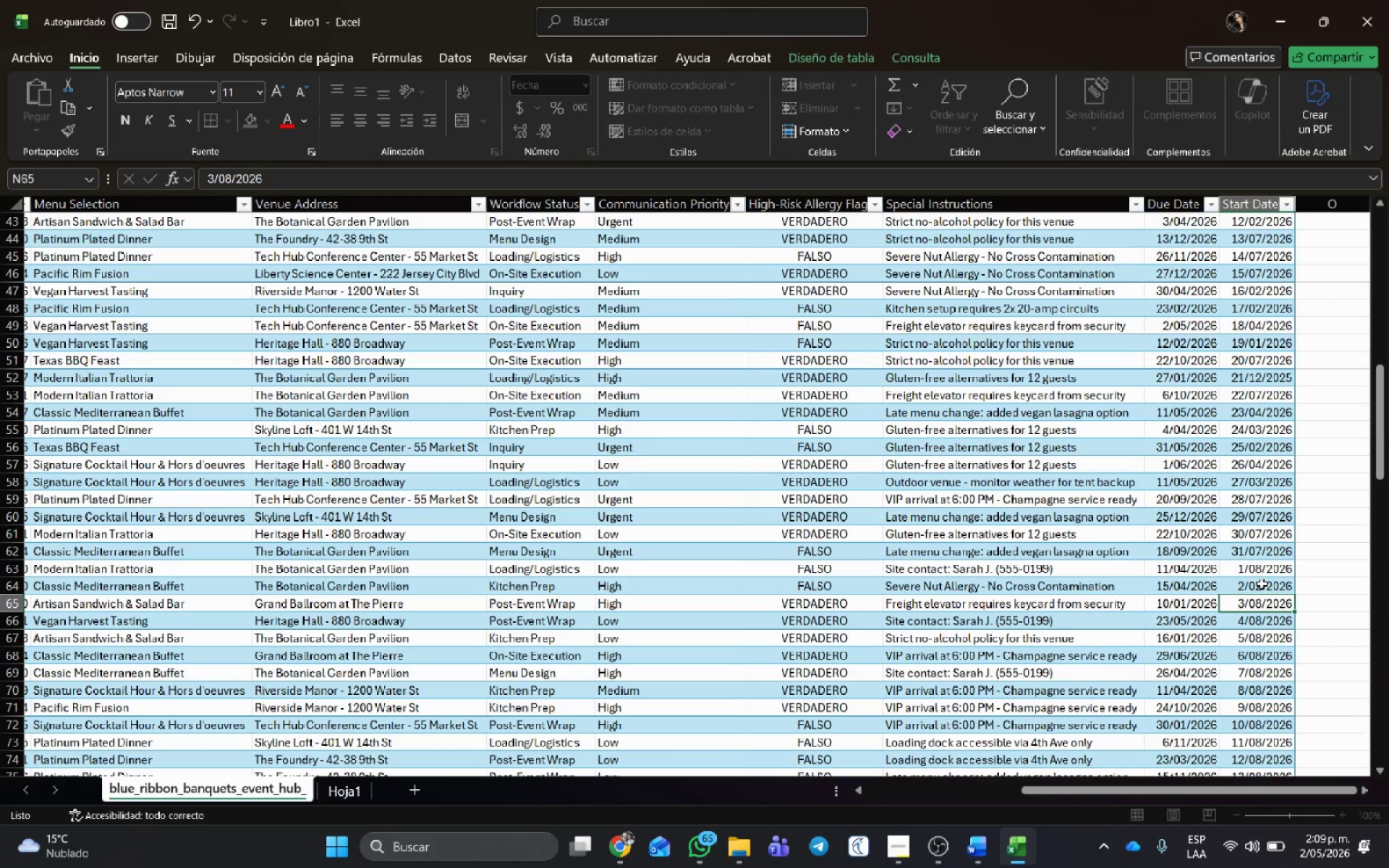 
key(NumpadEnter)
 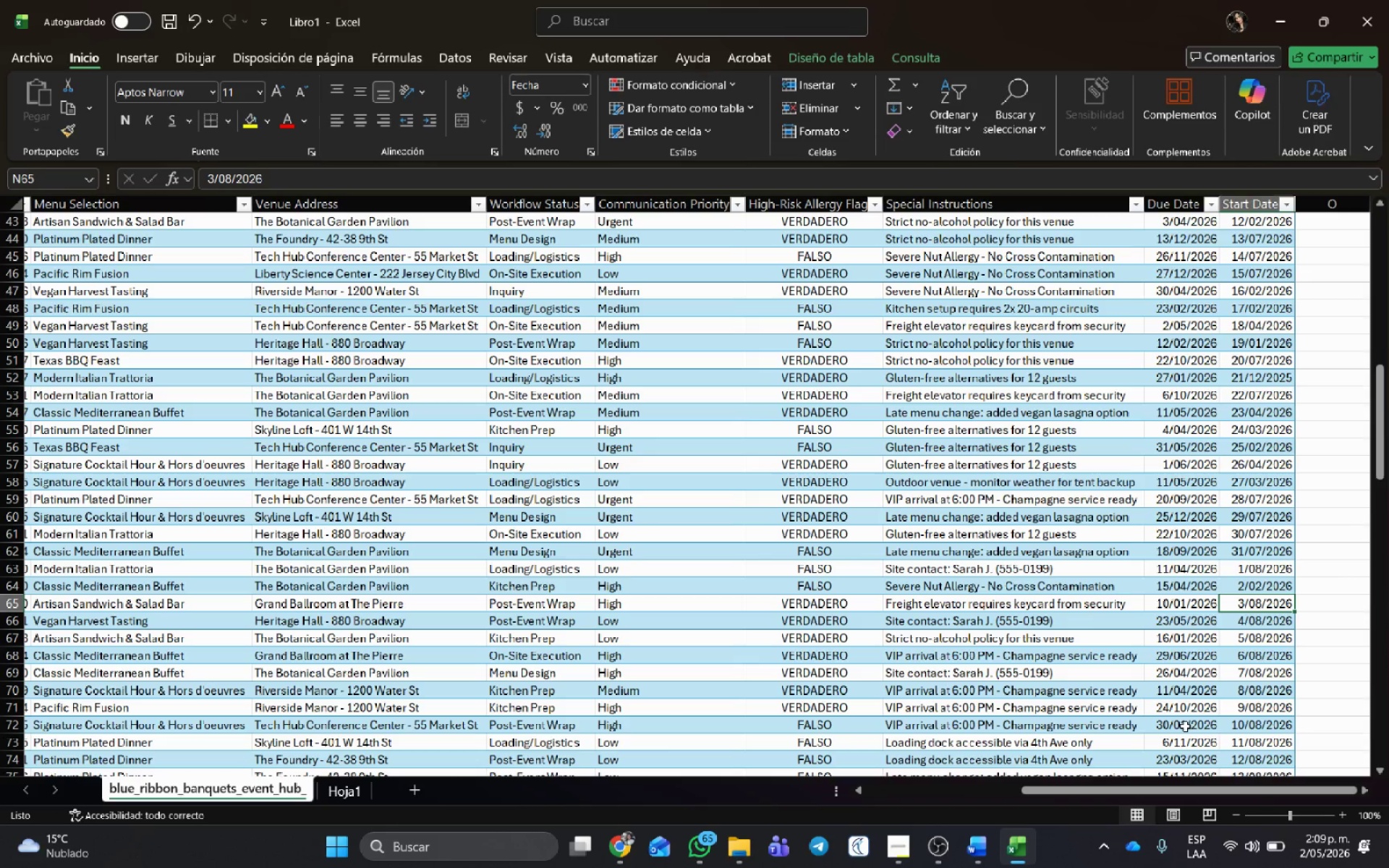 
scroll: coordinate [1240, 670], scroll_direction: down, amount: 1.0
 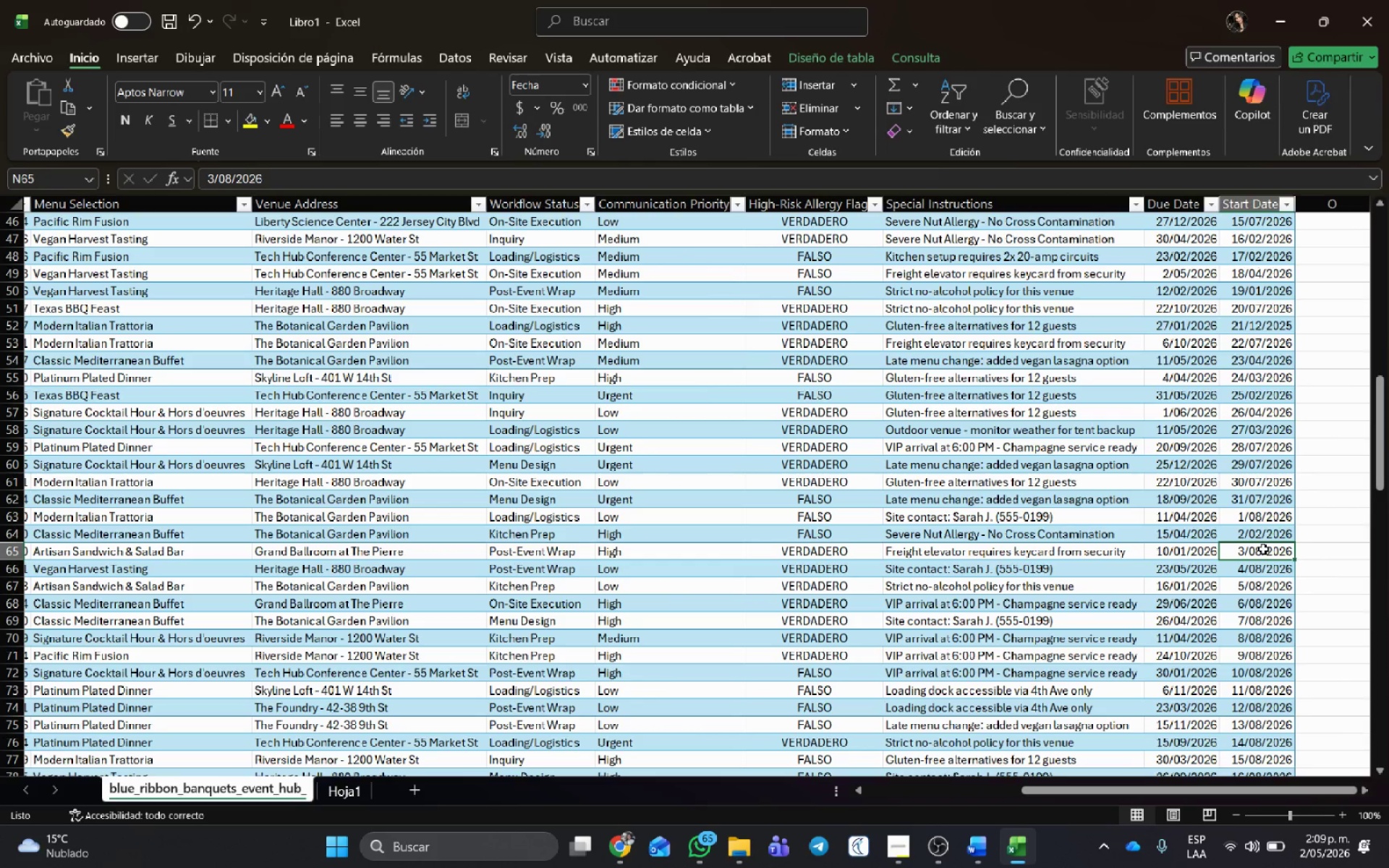 
double_click([1257, 548])
 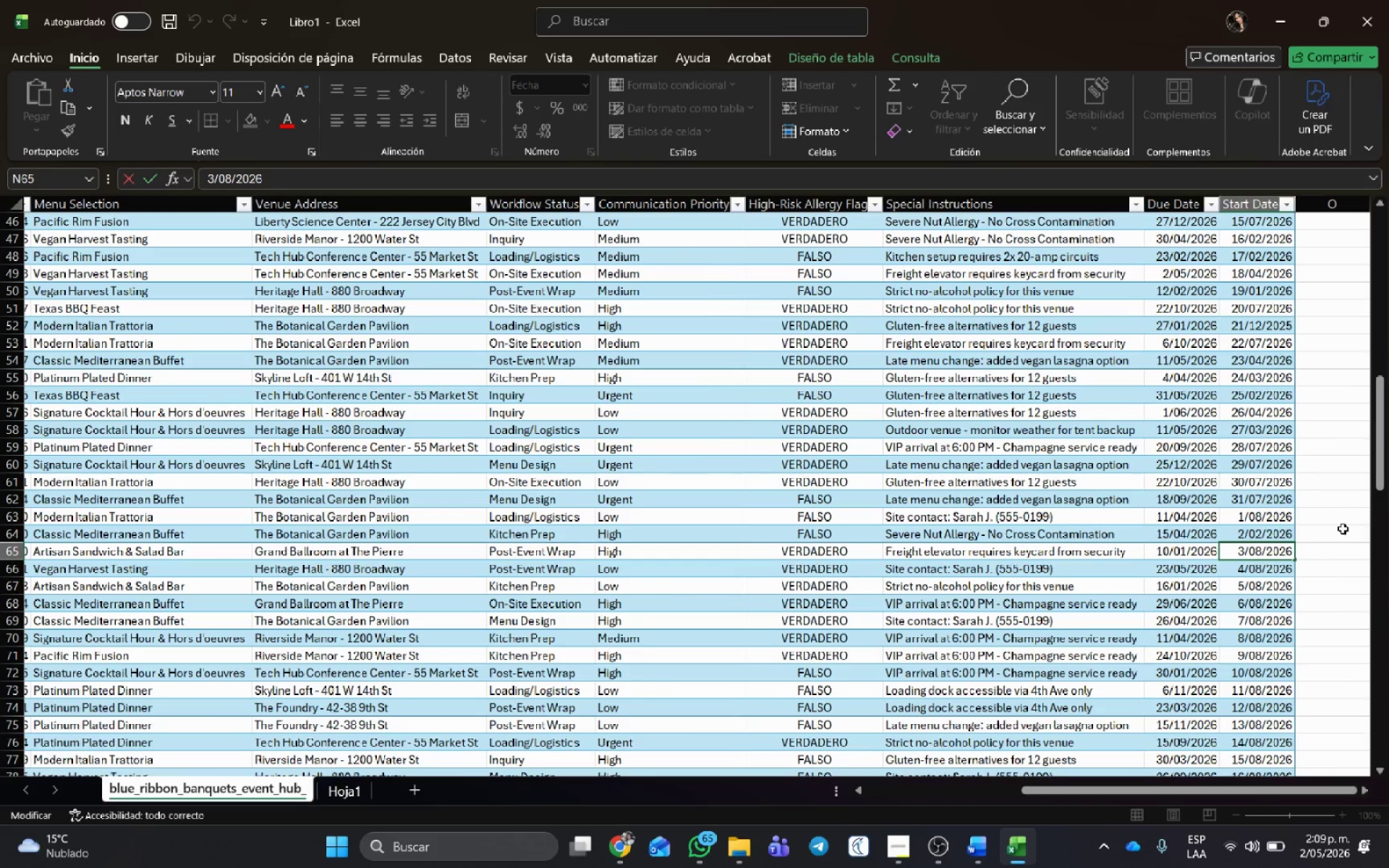 
key(Backspace)
 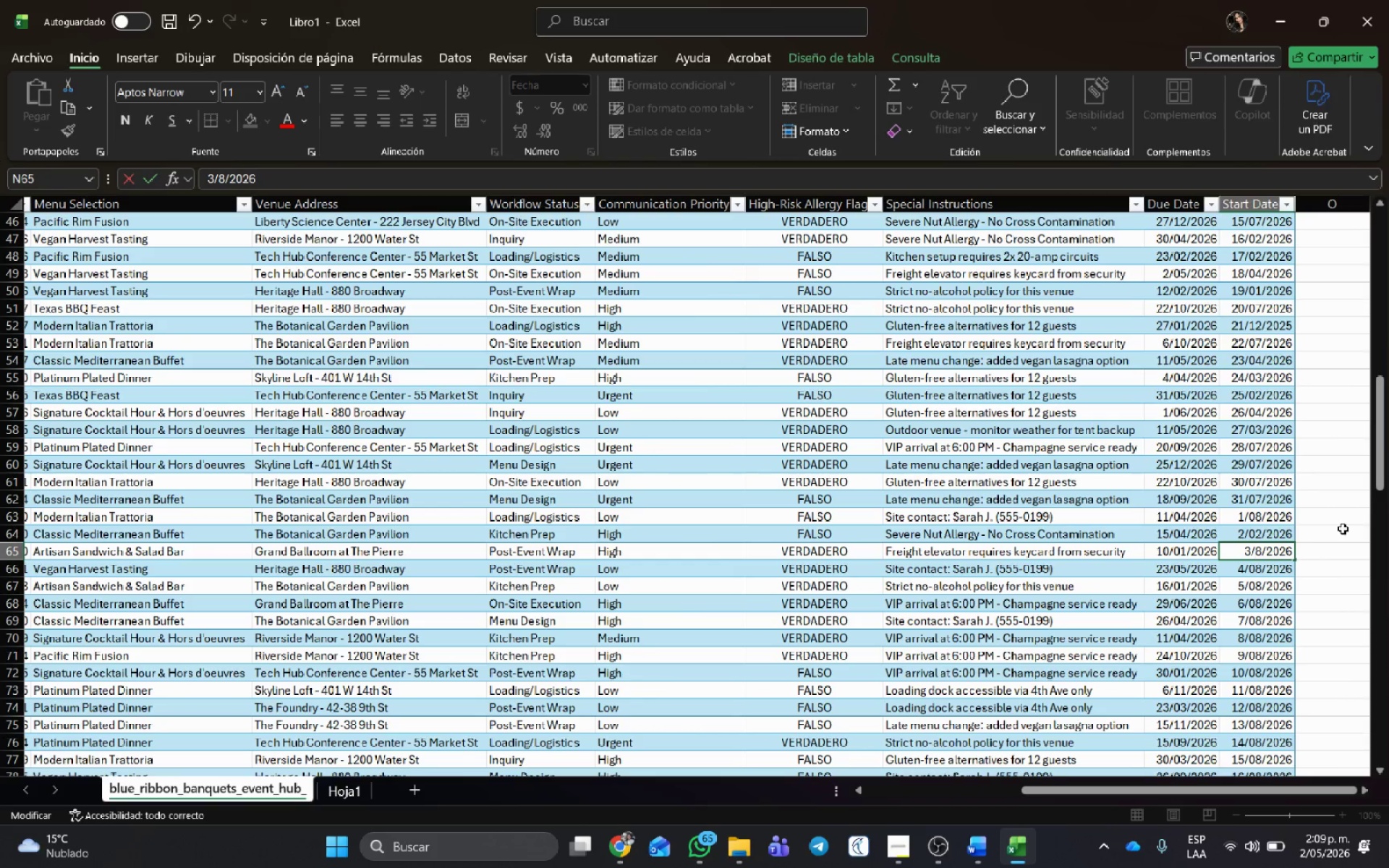 
key(Delete)
 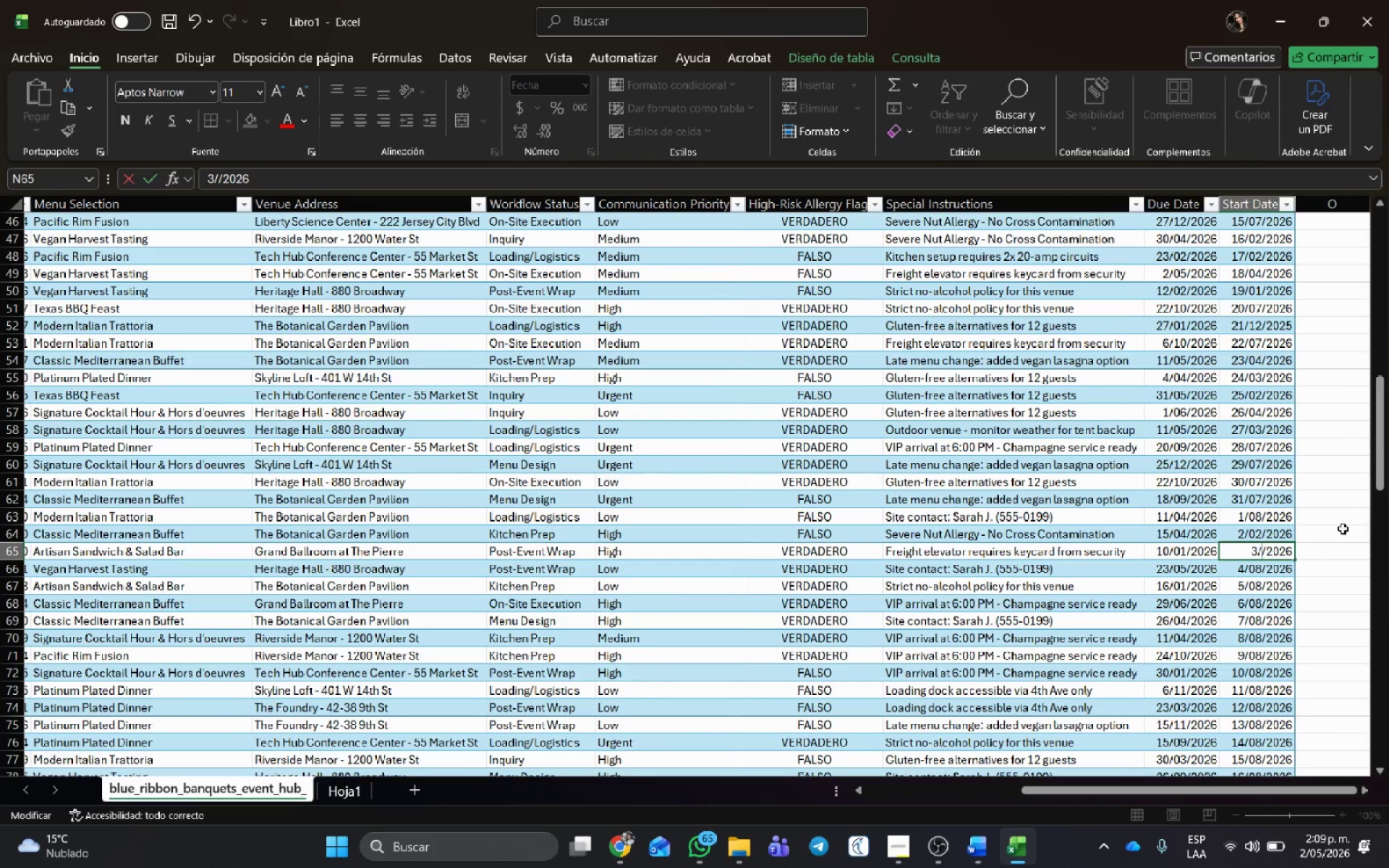 
key(Numpad1)
 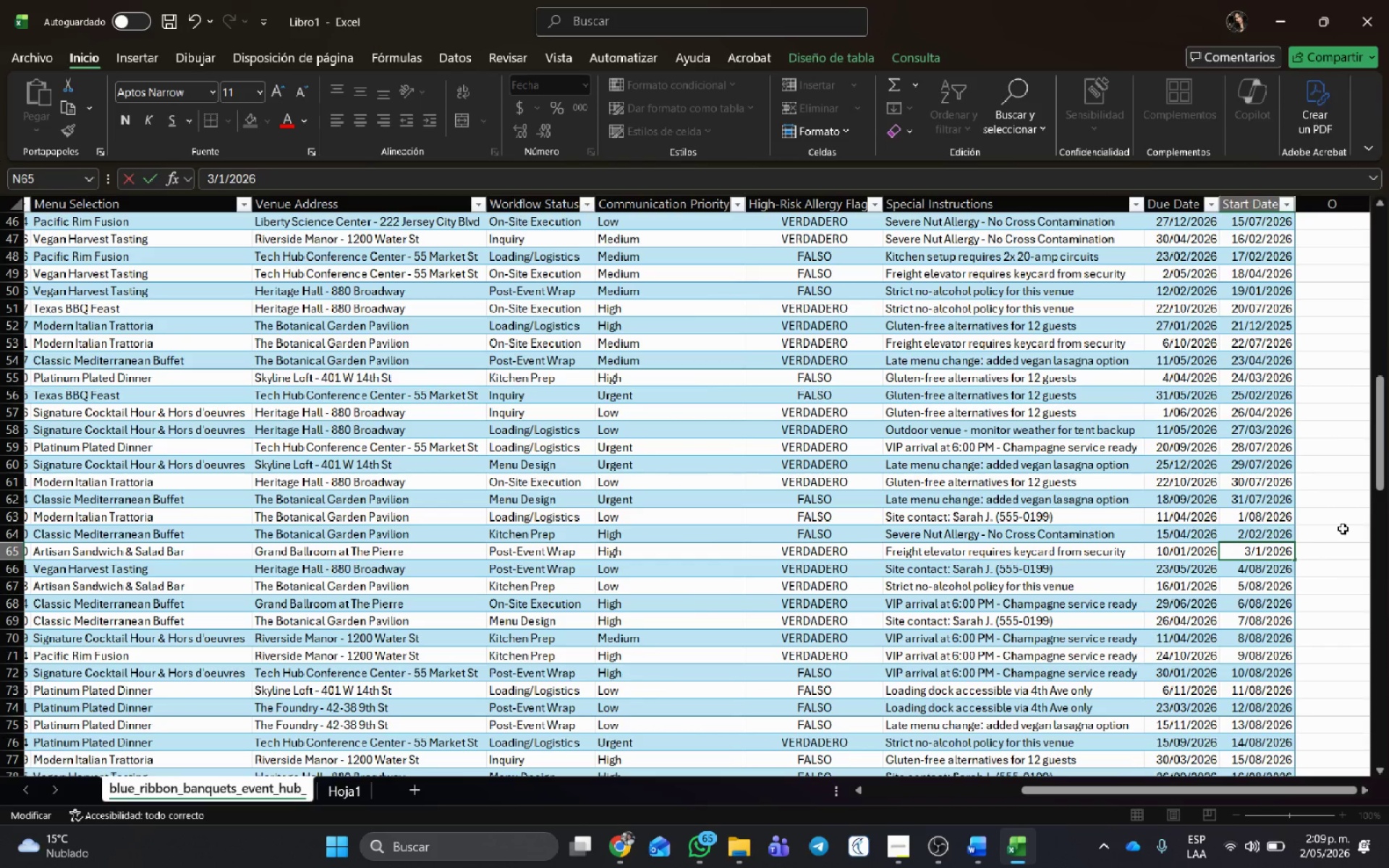 
key(Numpad2)
 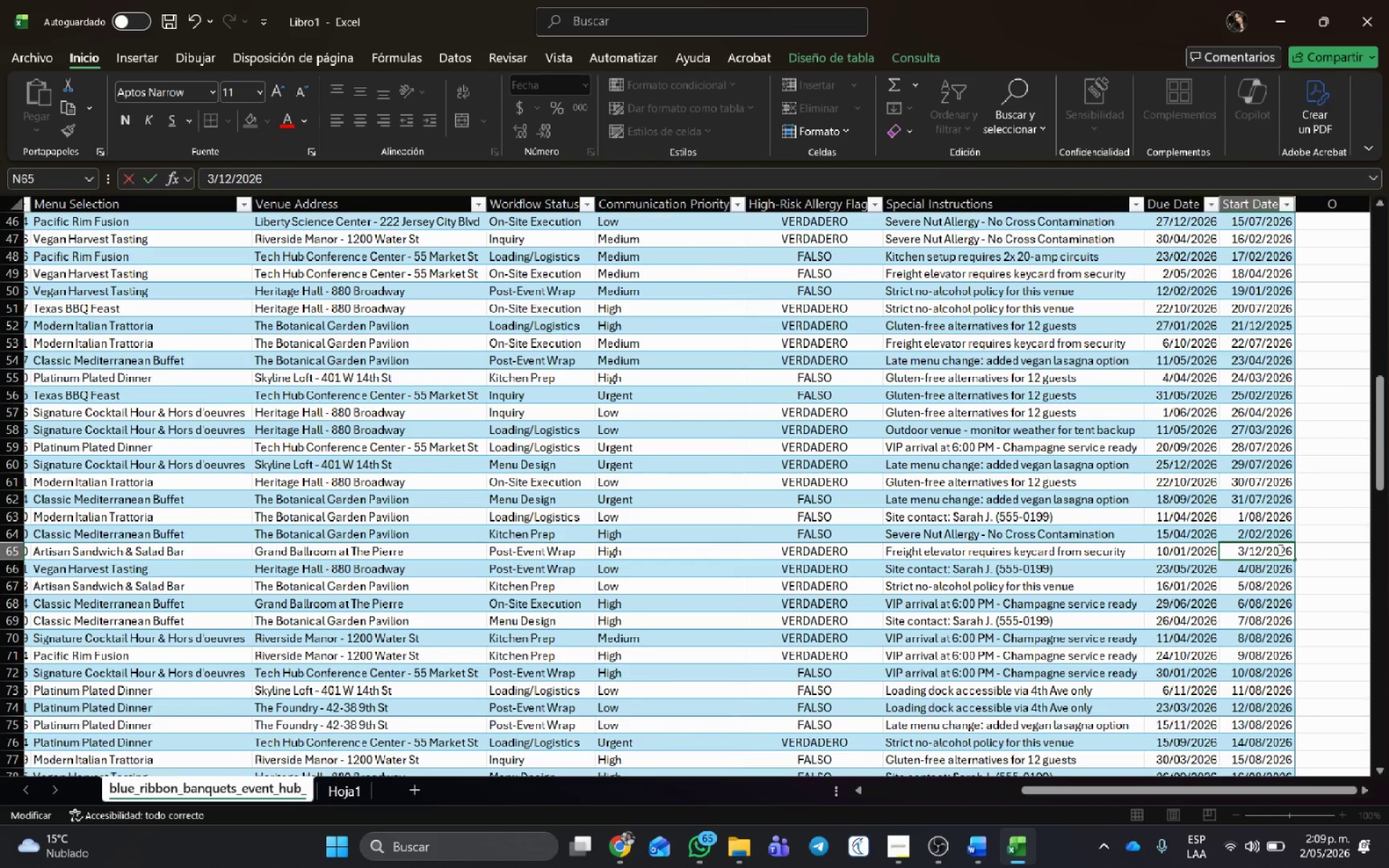 
left_click([1284, 551])
 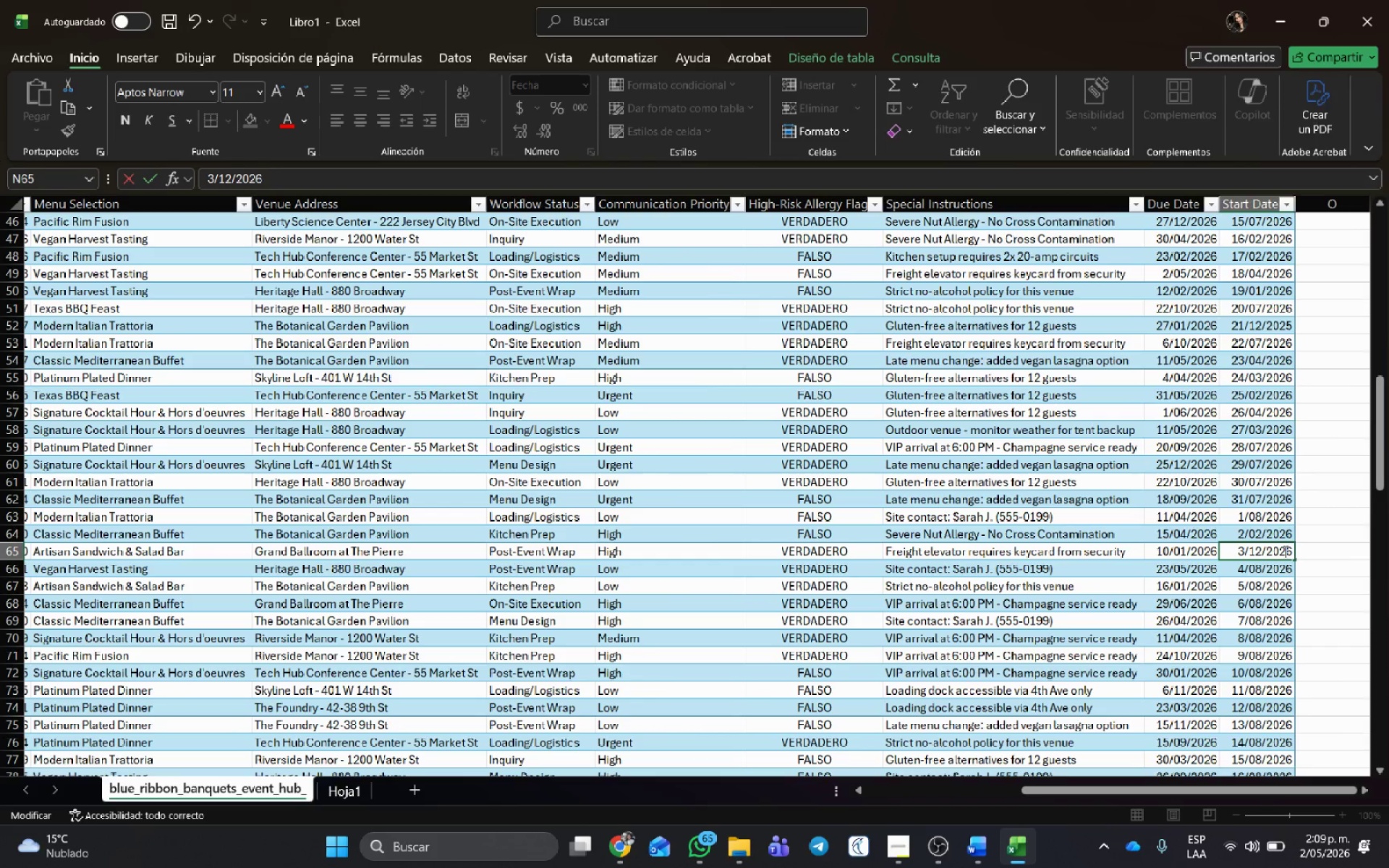 
key(Delete)
 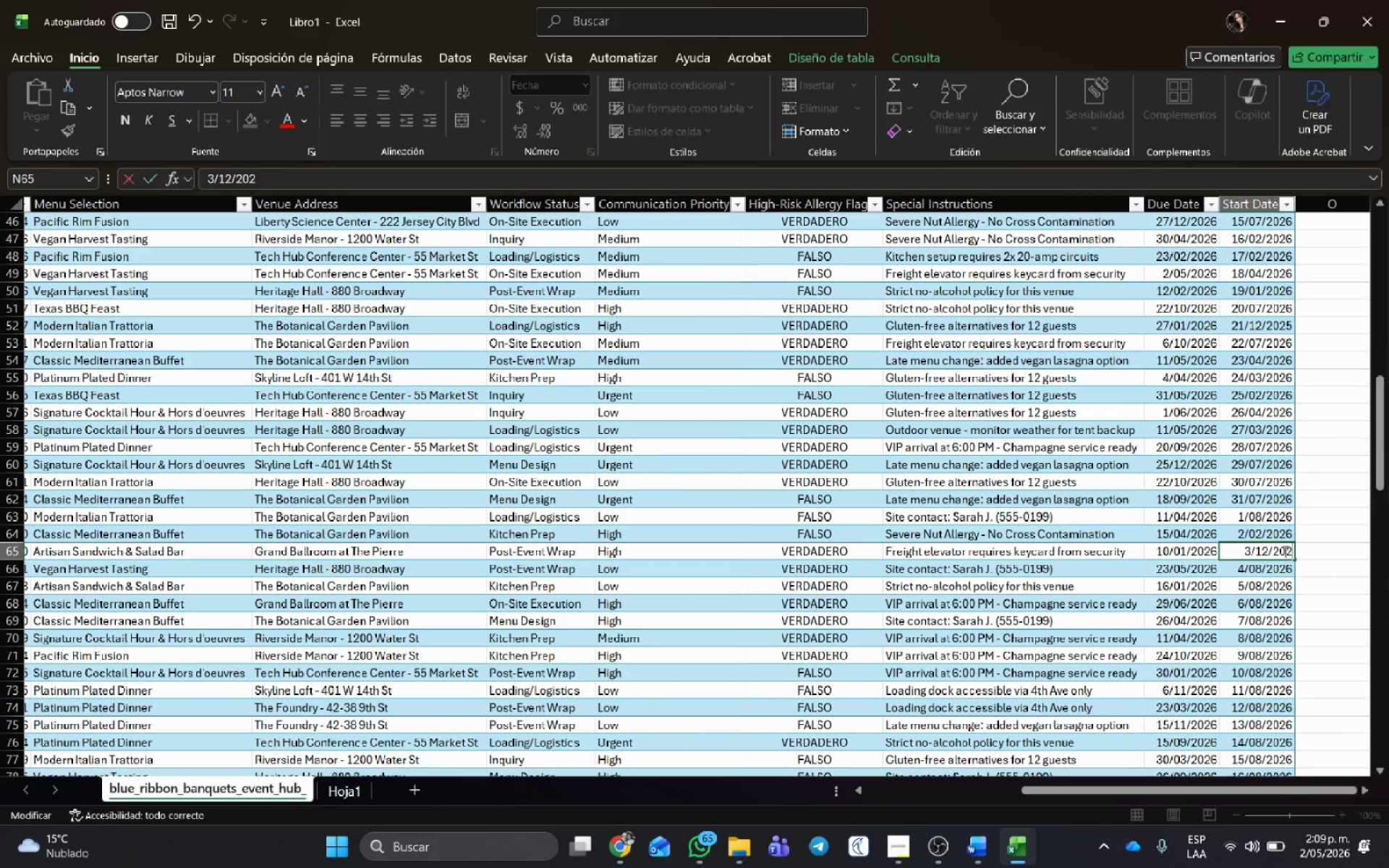 
key(Numpad5)
 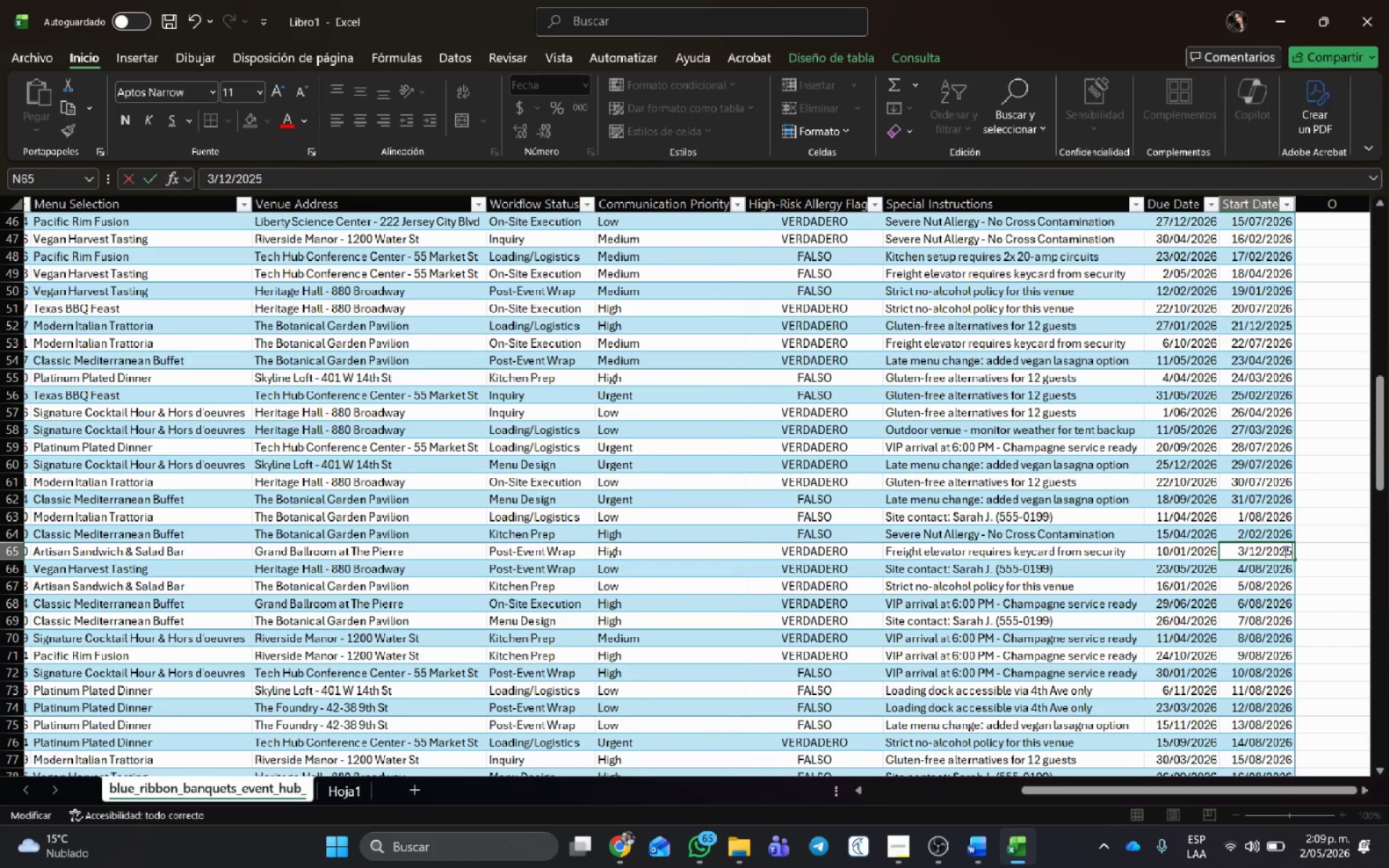 
key(NumpadEnter)
 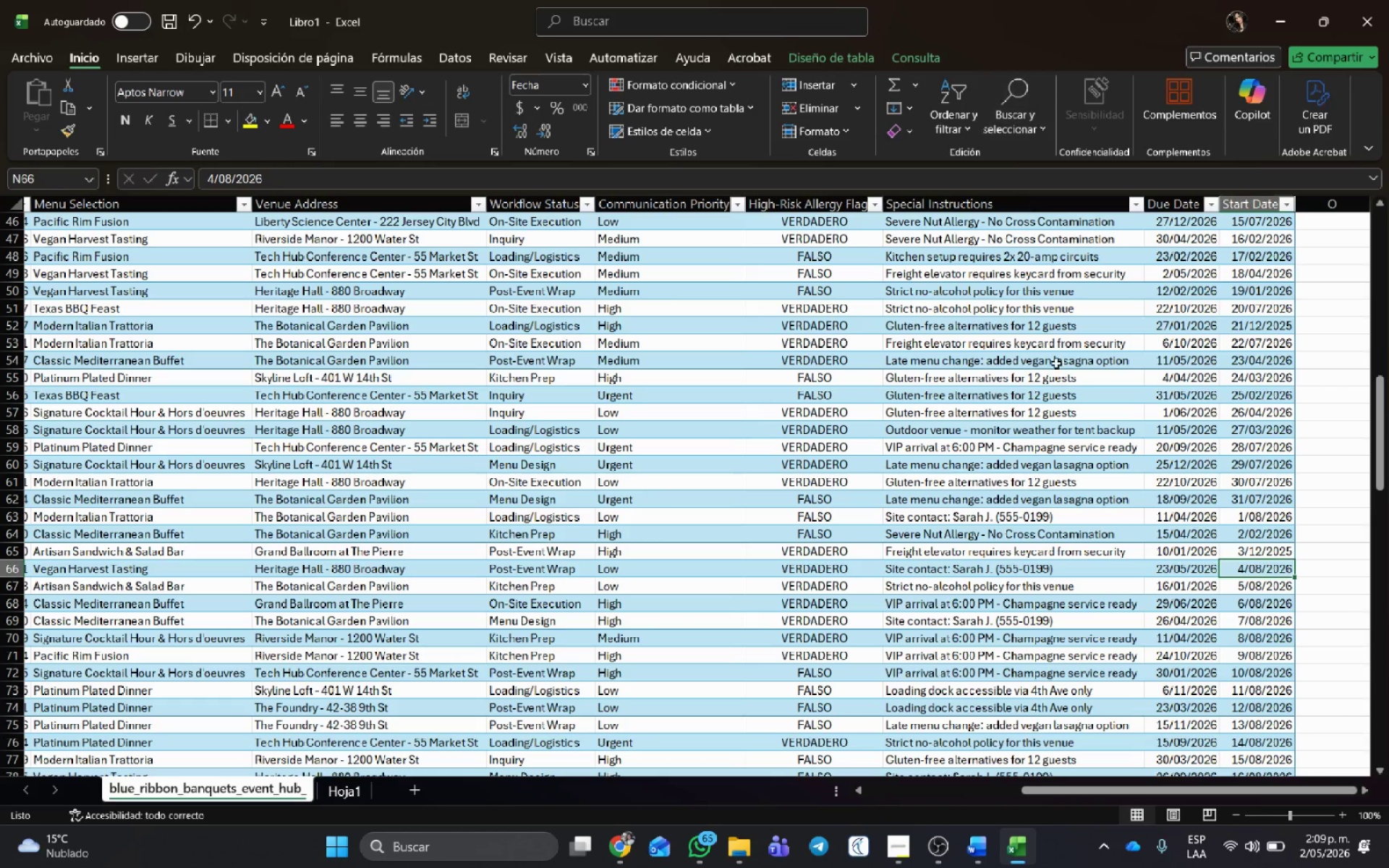 
scroll: coordinate [1205, 620], scroll_direction: down, amount: 1.0
 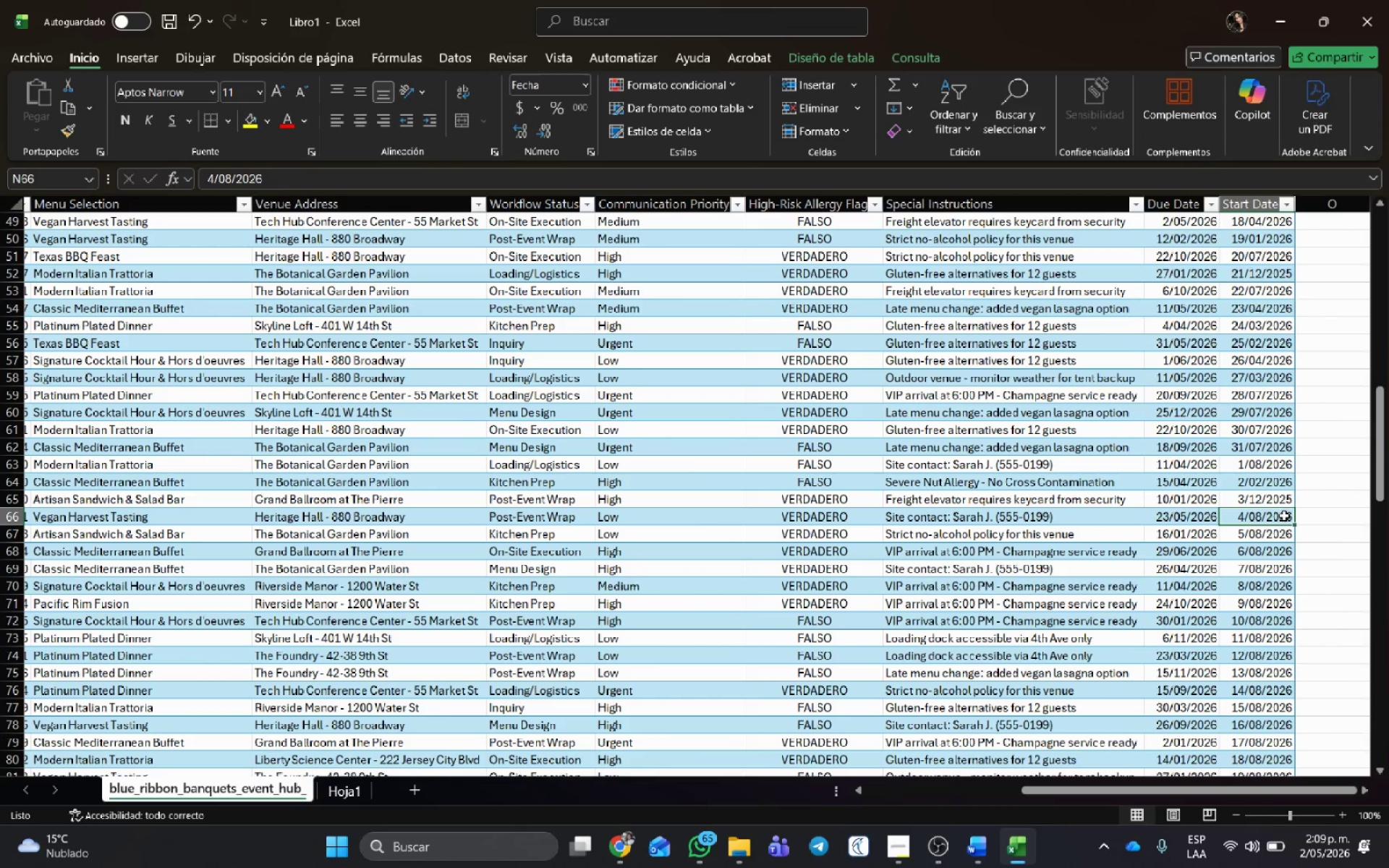 
left_click([1273, 541])
 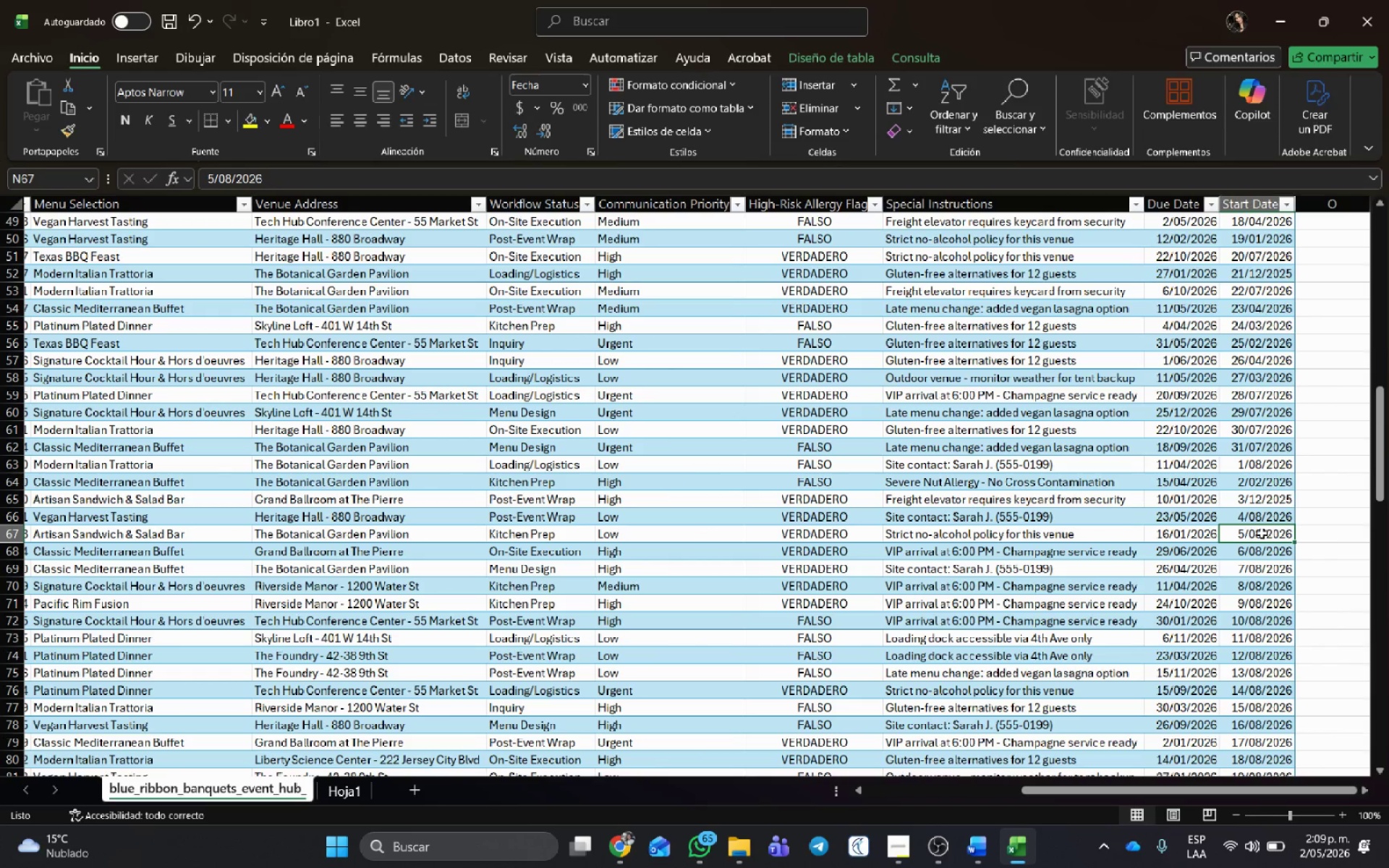 
left_click([1258, 534])
 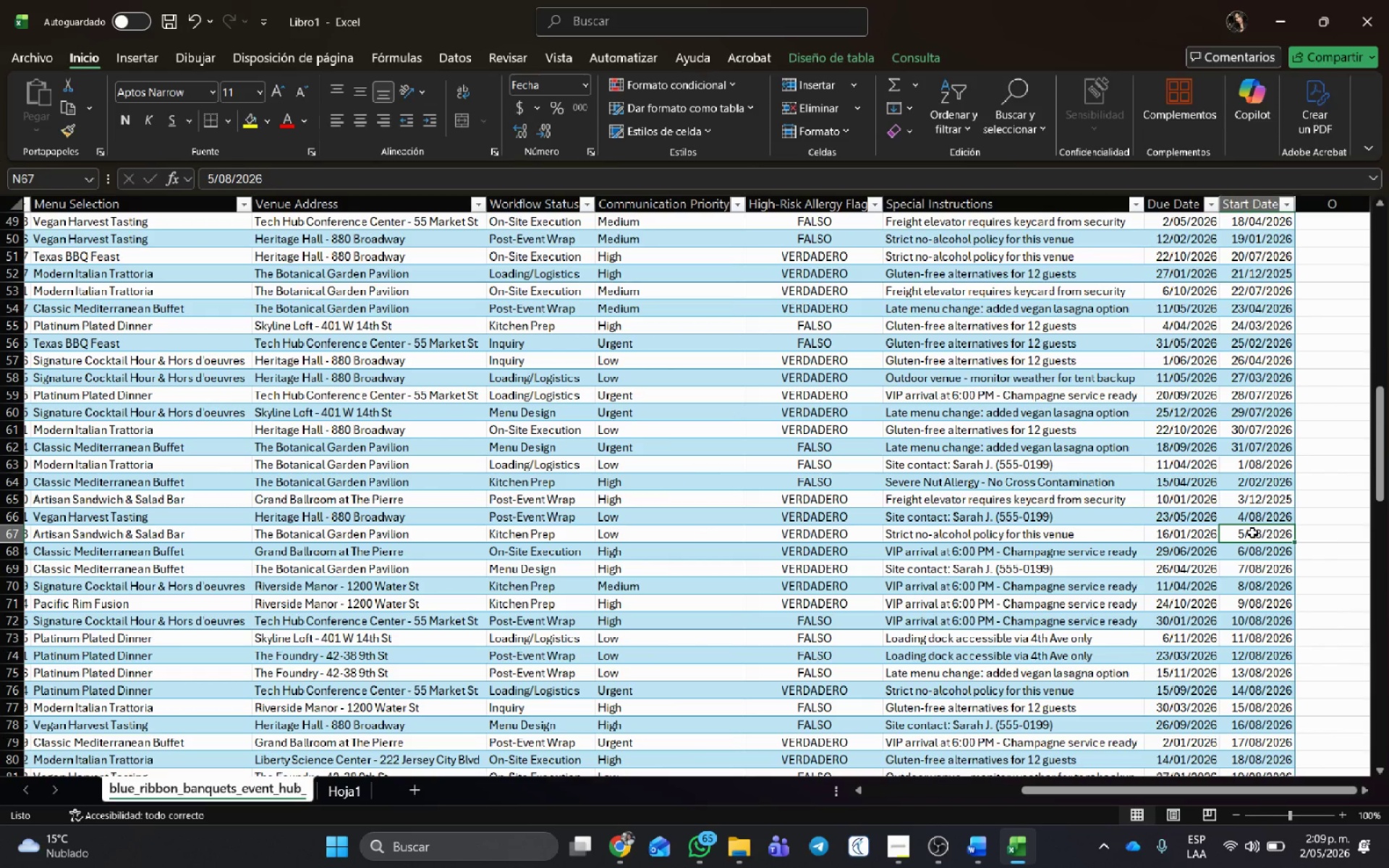 
double_click([1252, 532])
 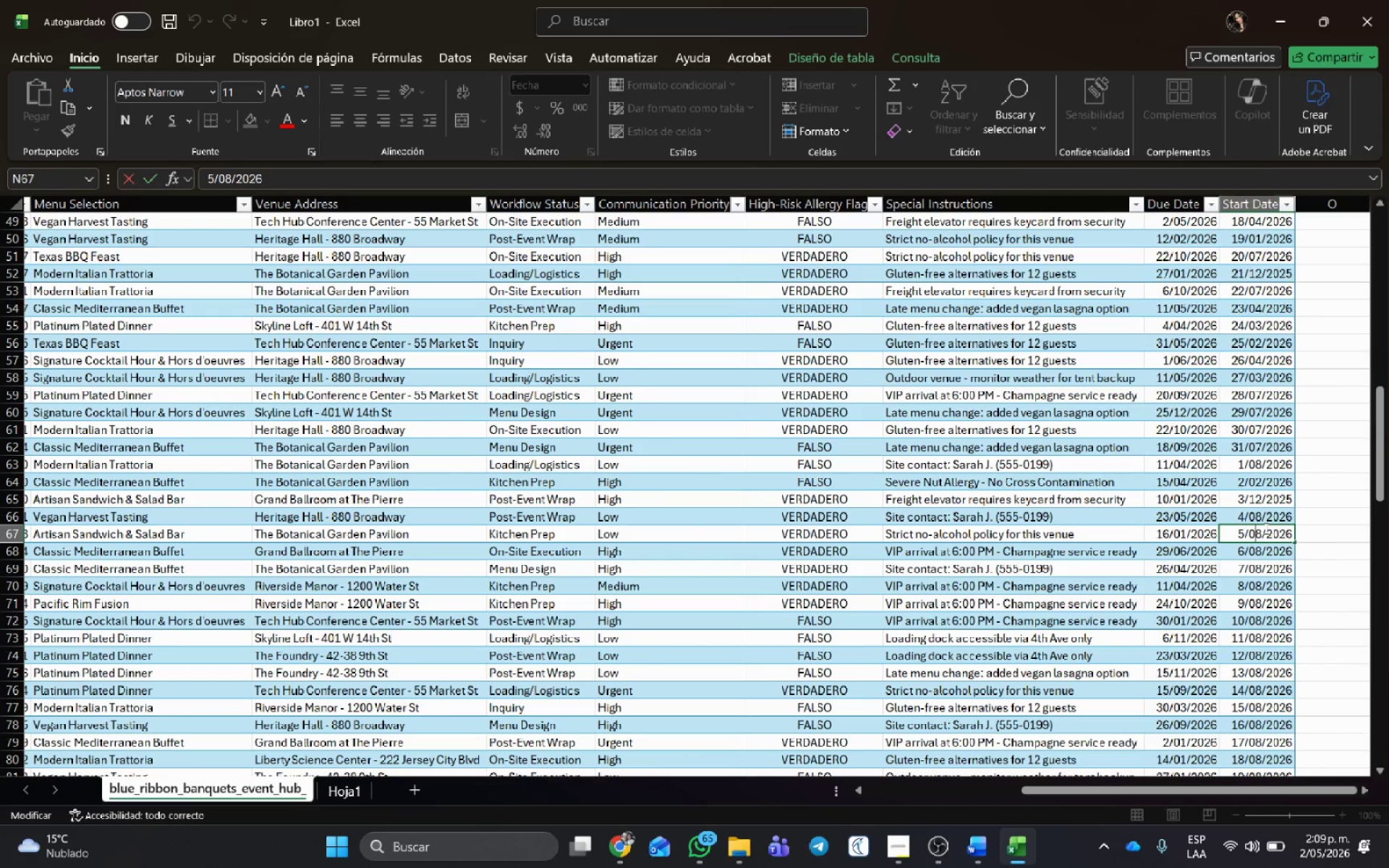 
key(Delete)
 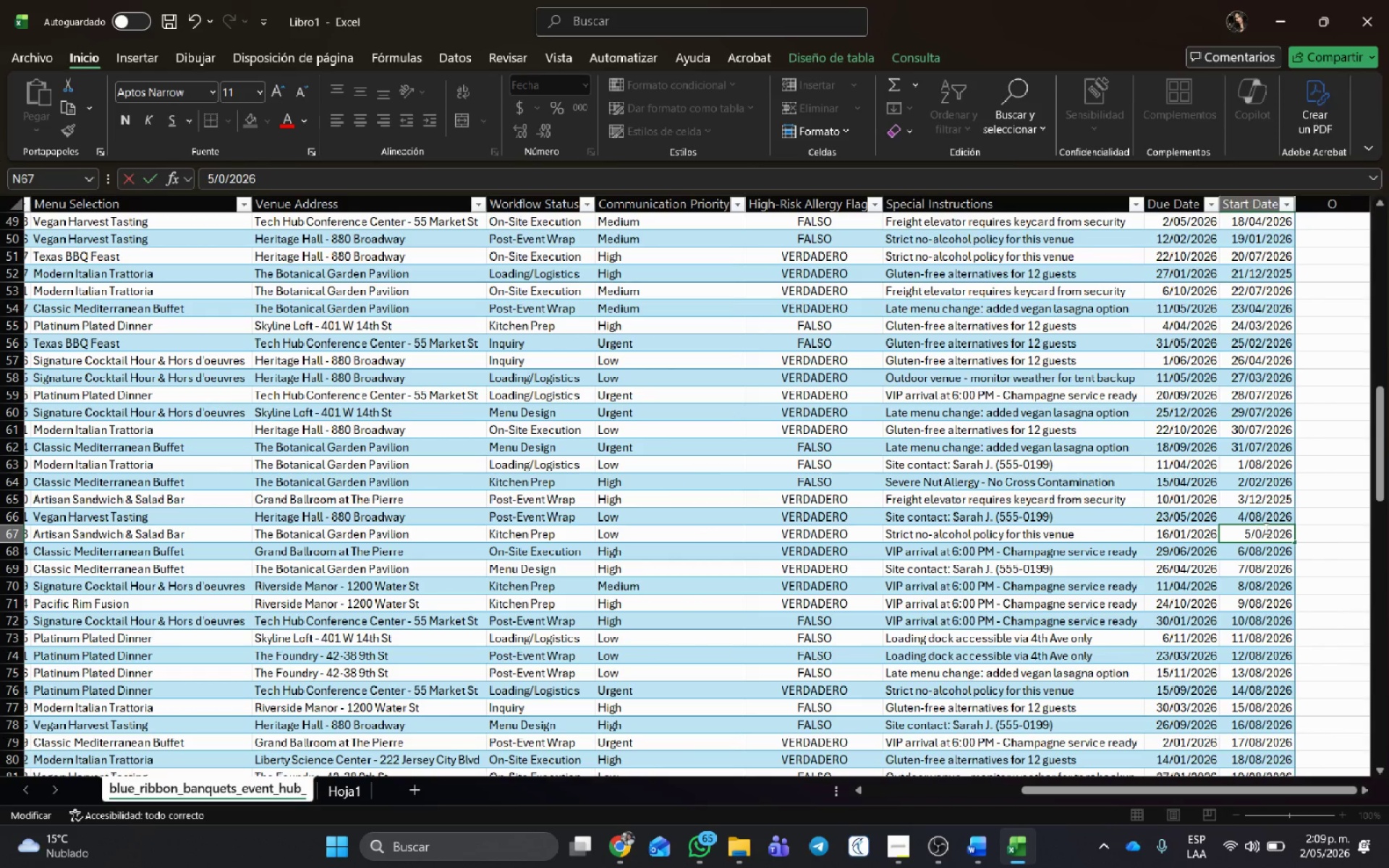 
key(Backspace)
 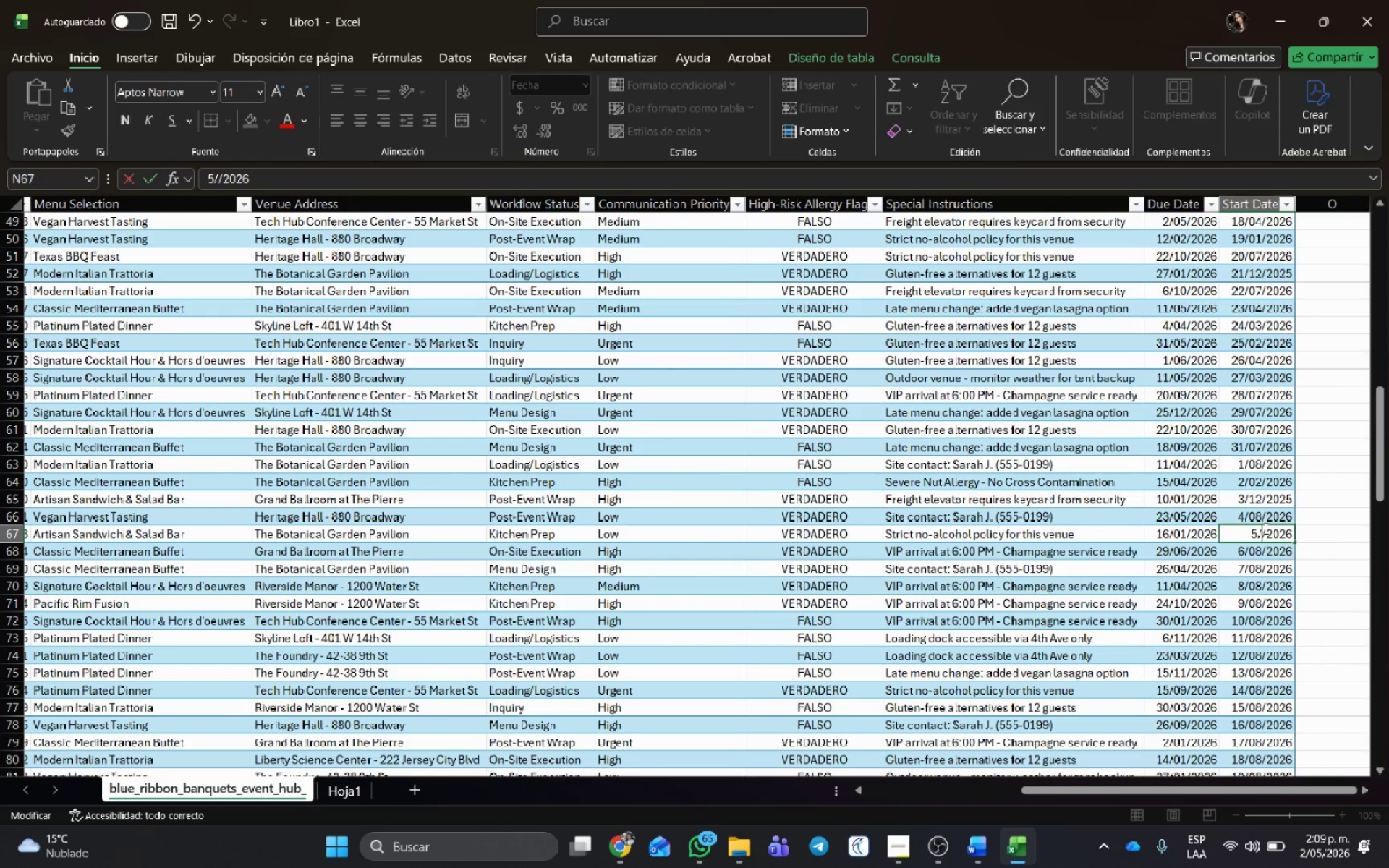 
key(Numpad1)
 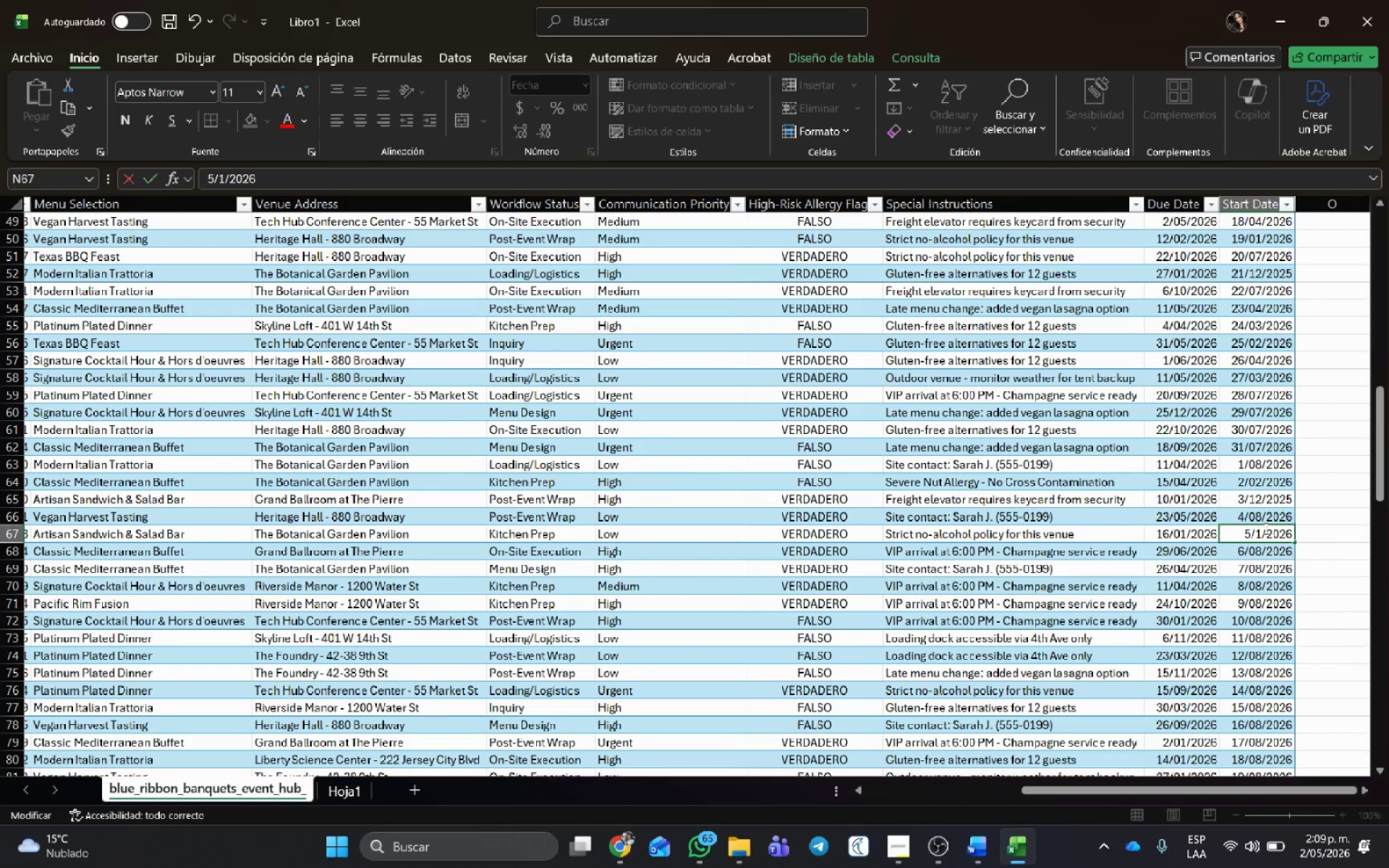 
key(Numpad2)
 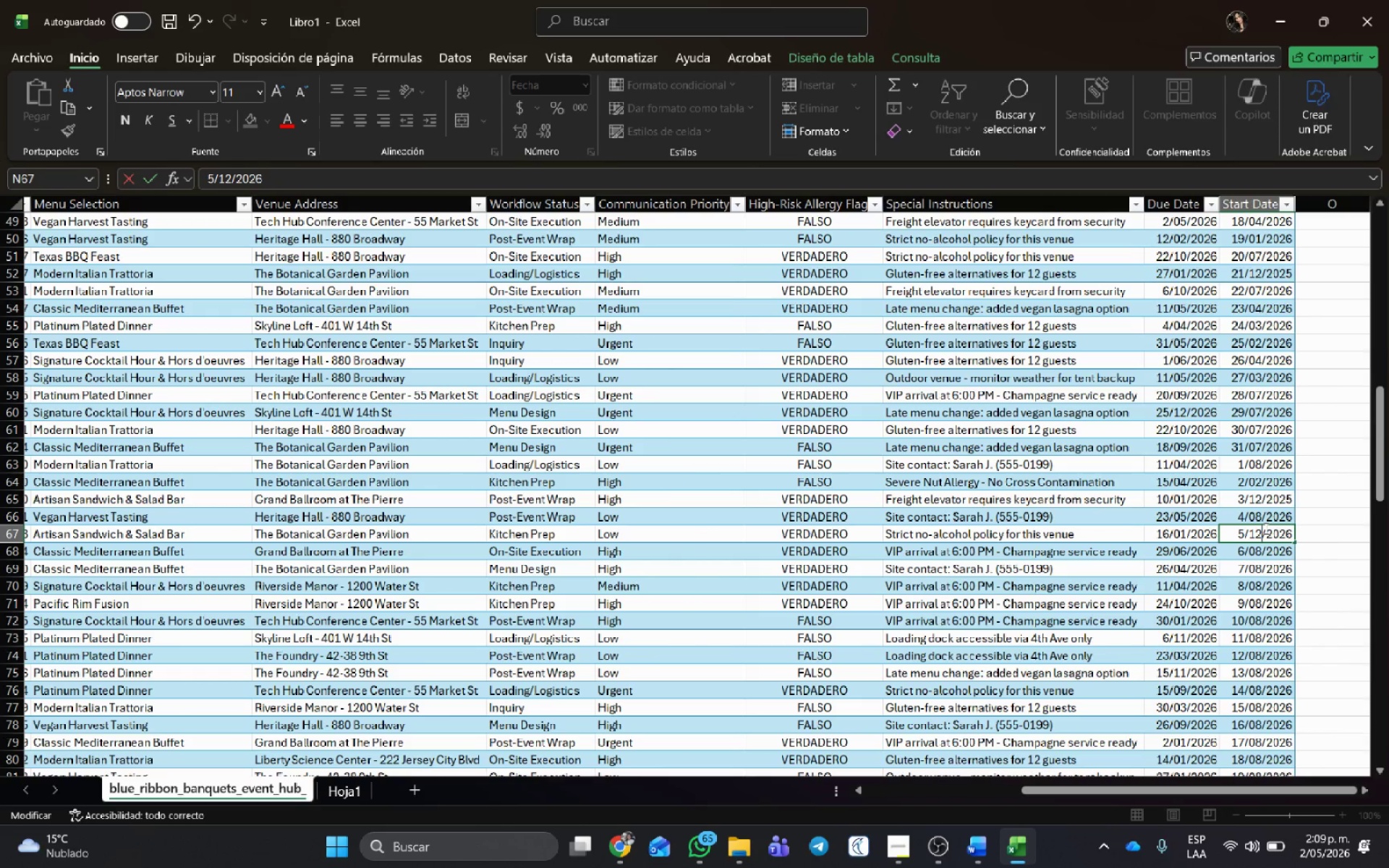 
key(ArrowRight)
 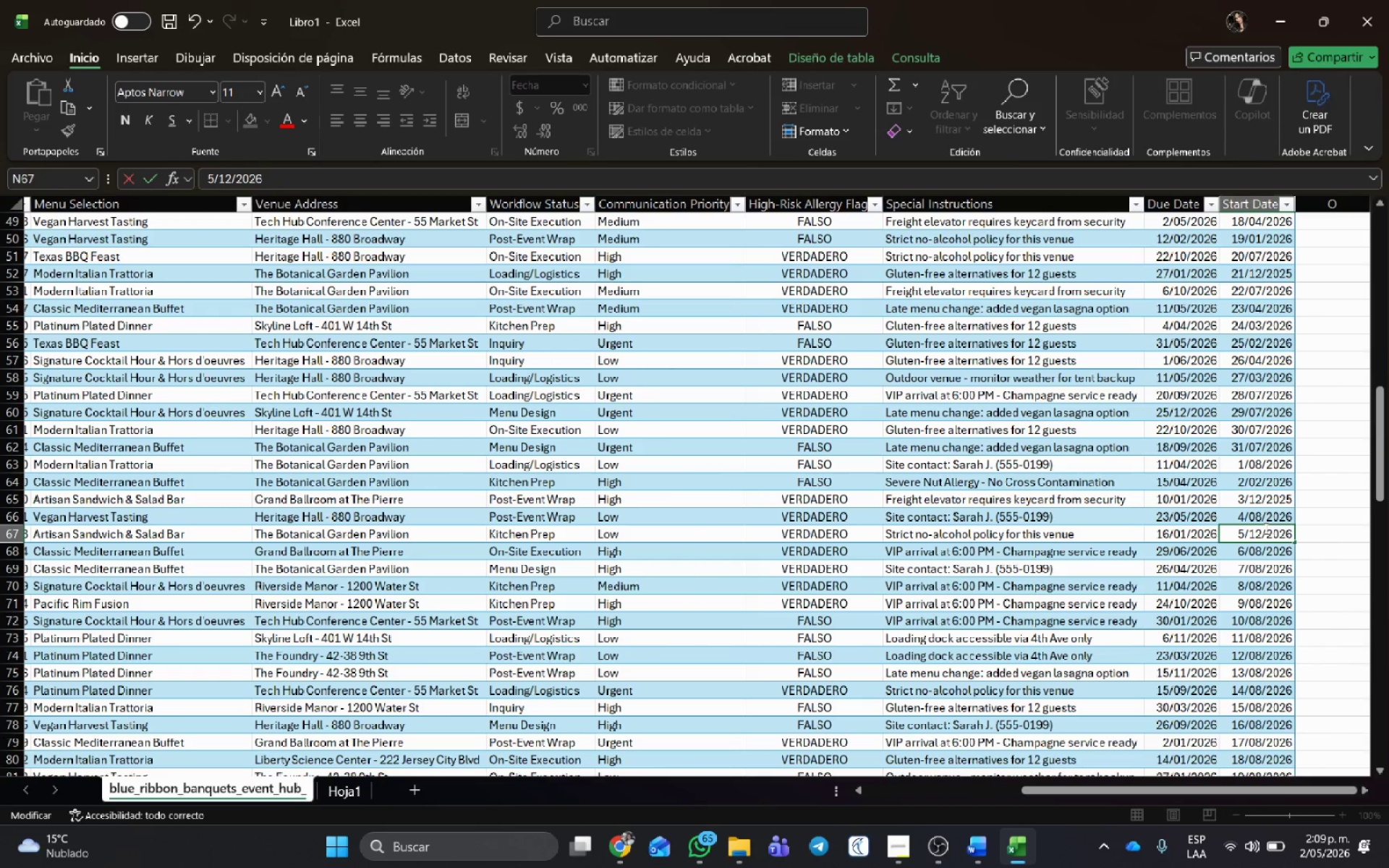 
key(ArrowRight)
 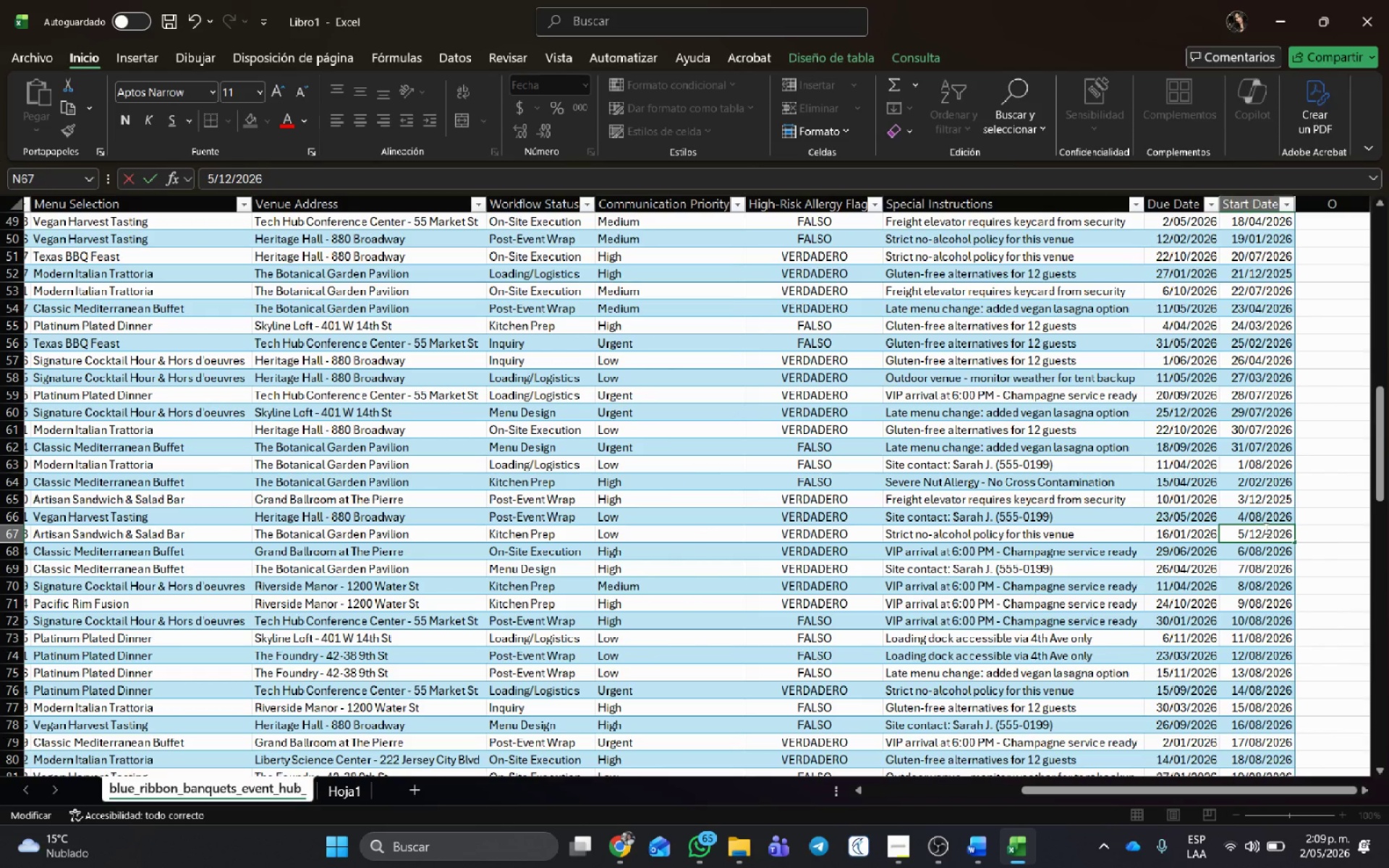 
key(ArrowRight)
 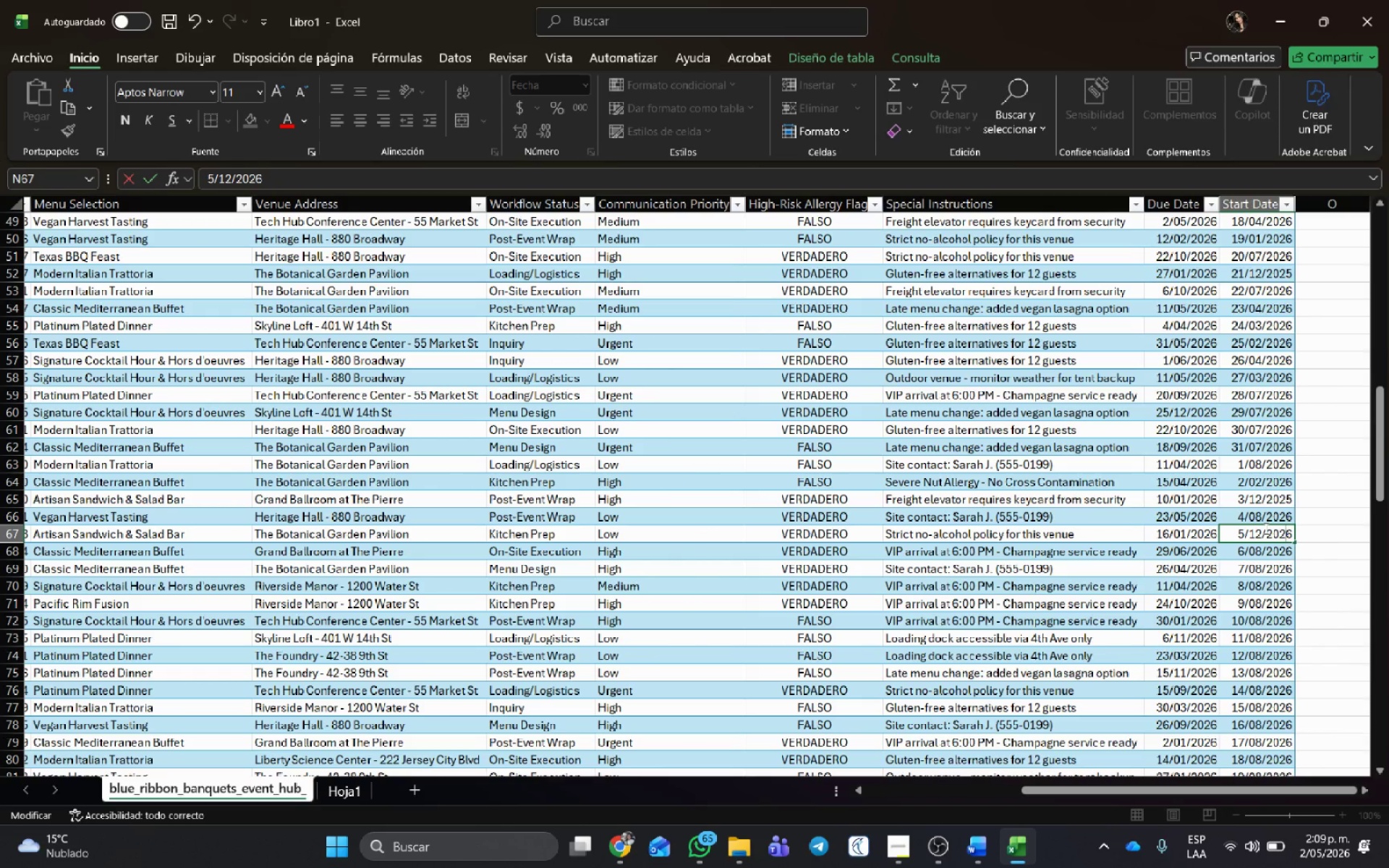 
key(ArrowRight)
 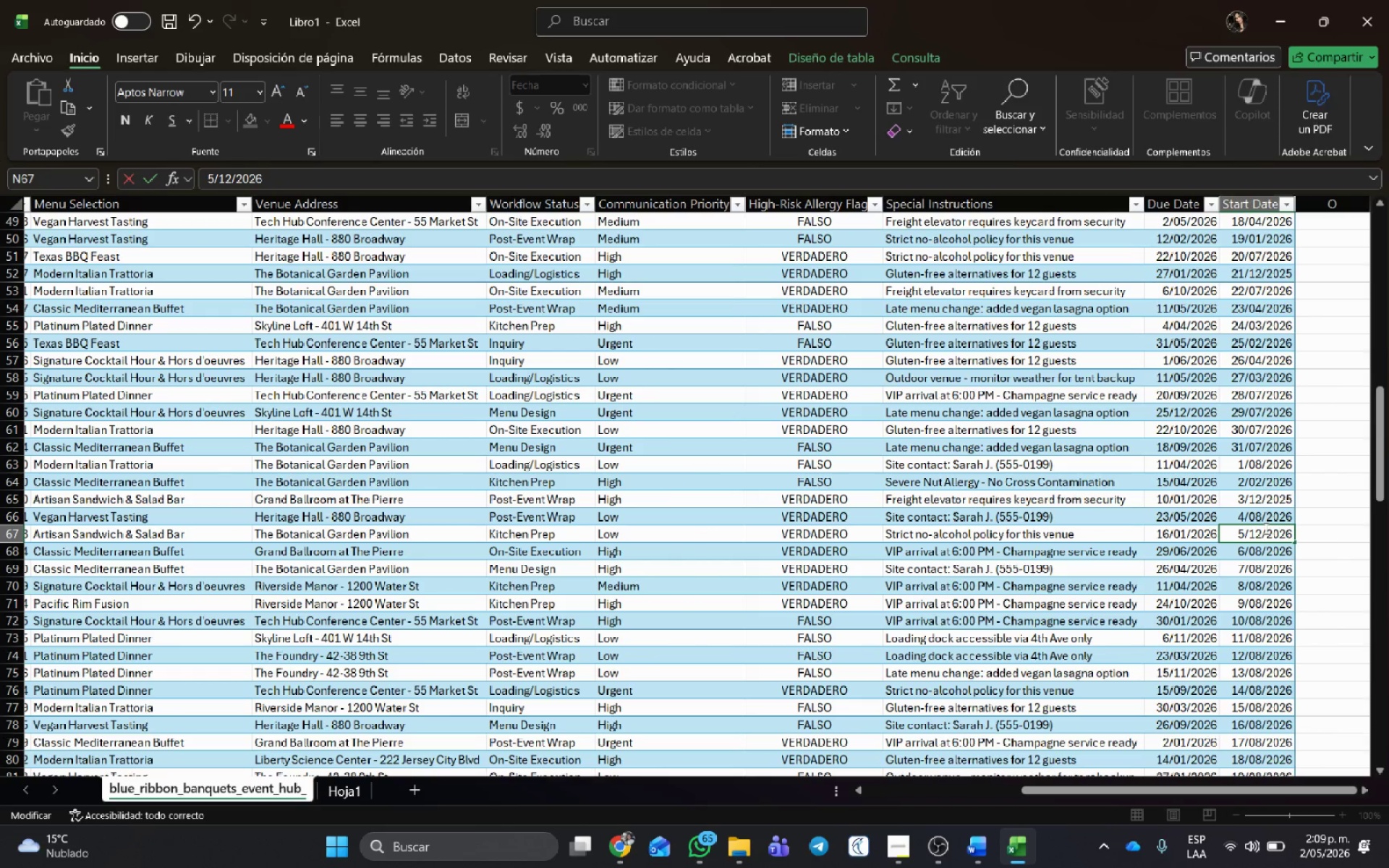 
key(Delete)
 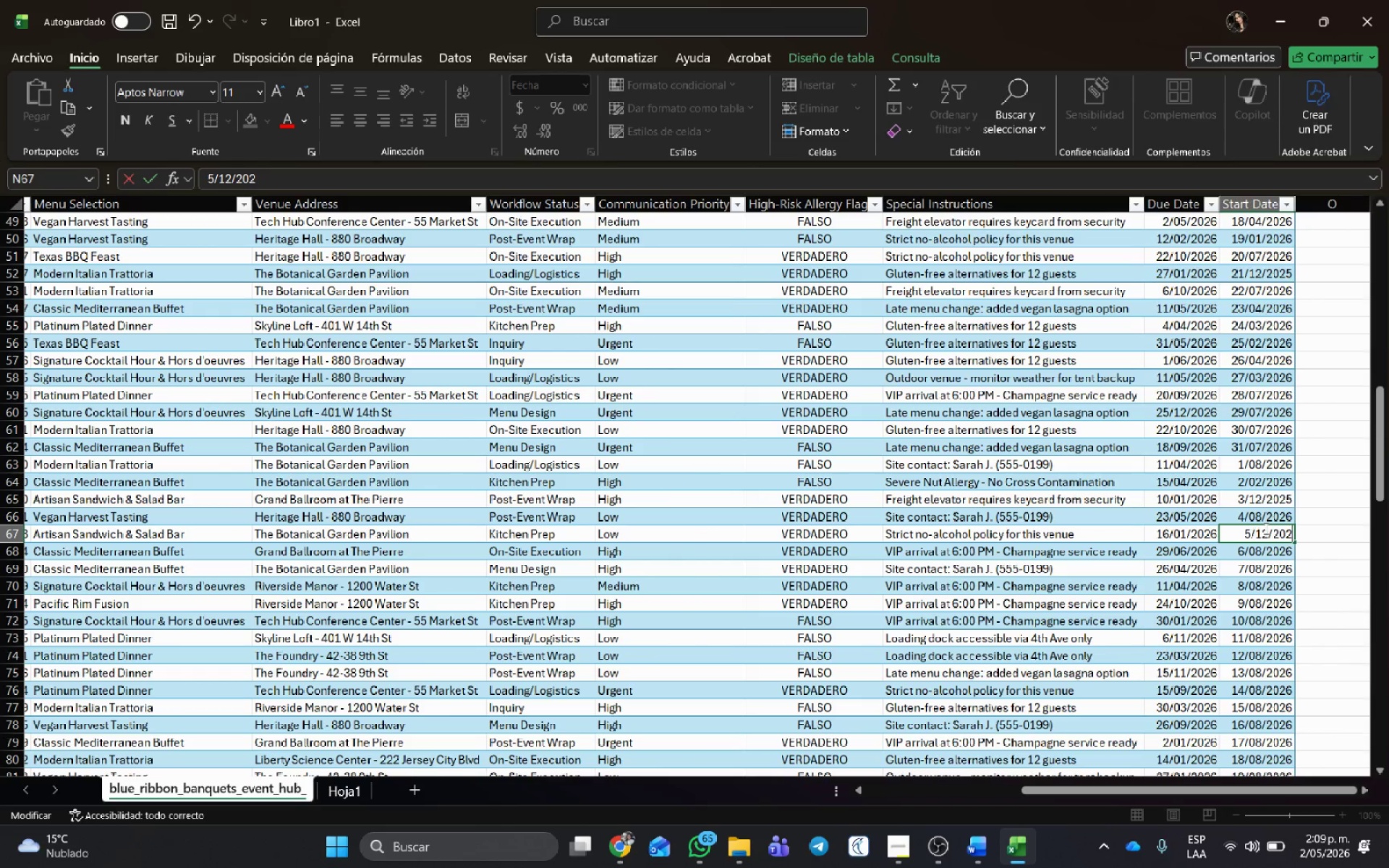 
key(Numpad5)
 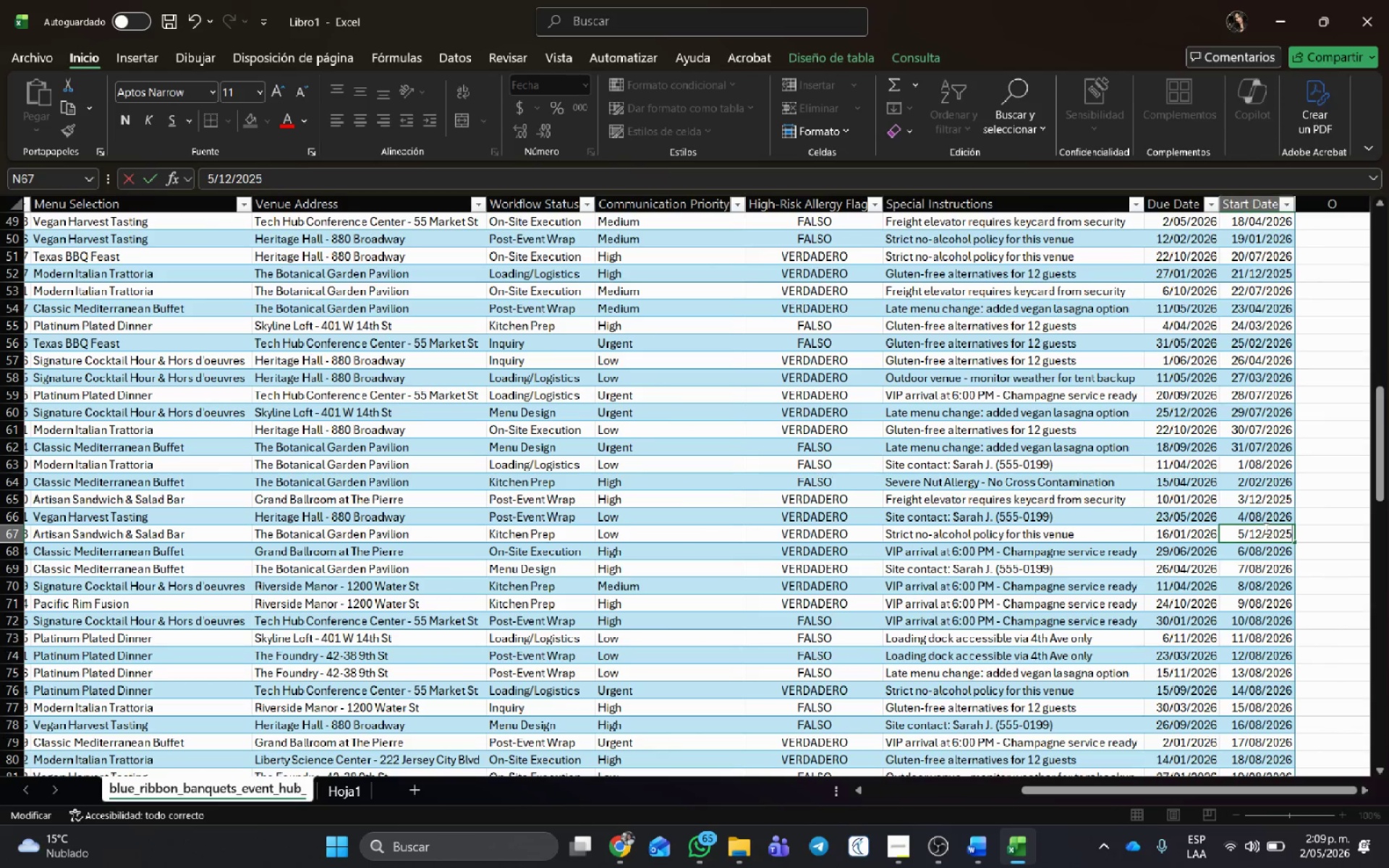 
key(NumpadEnter)
 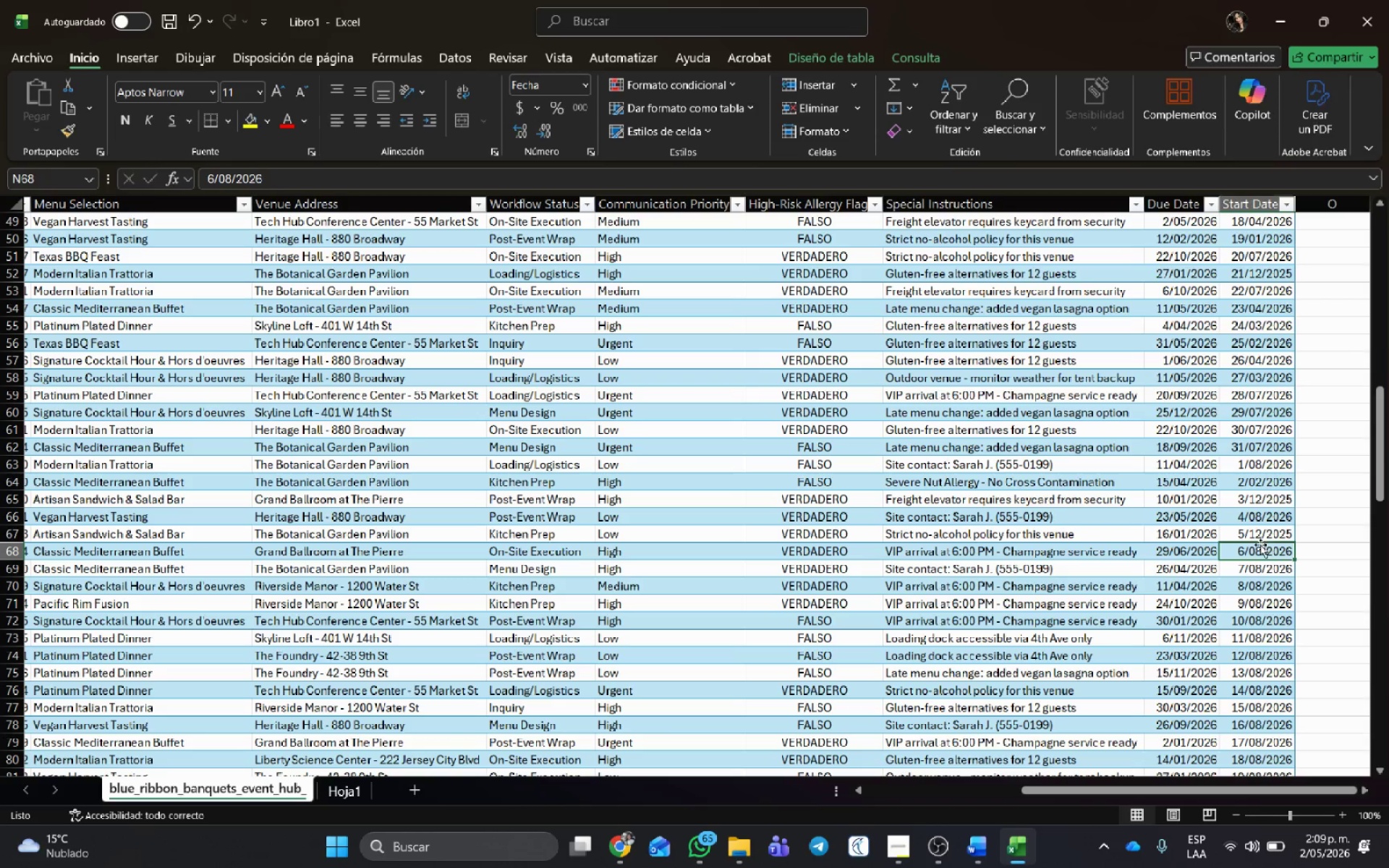 
double_click([1261, 549])
 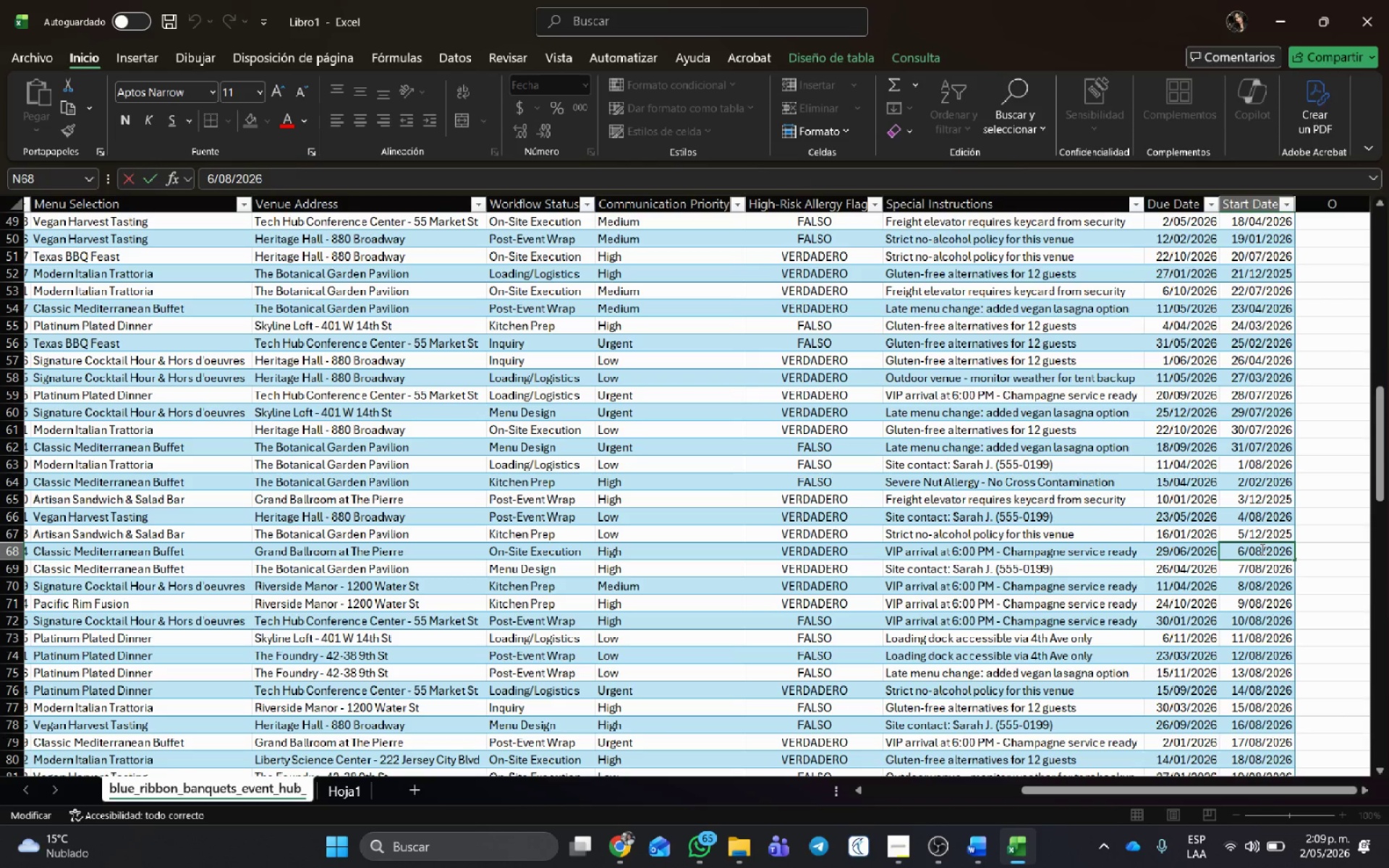 
key(Backspace)
 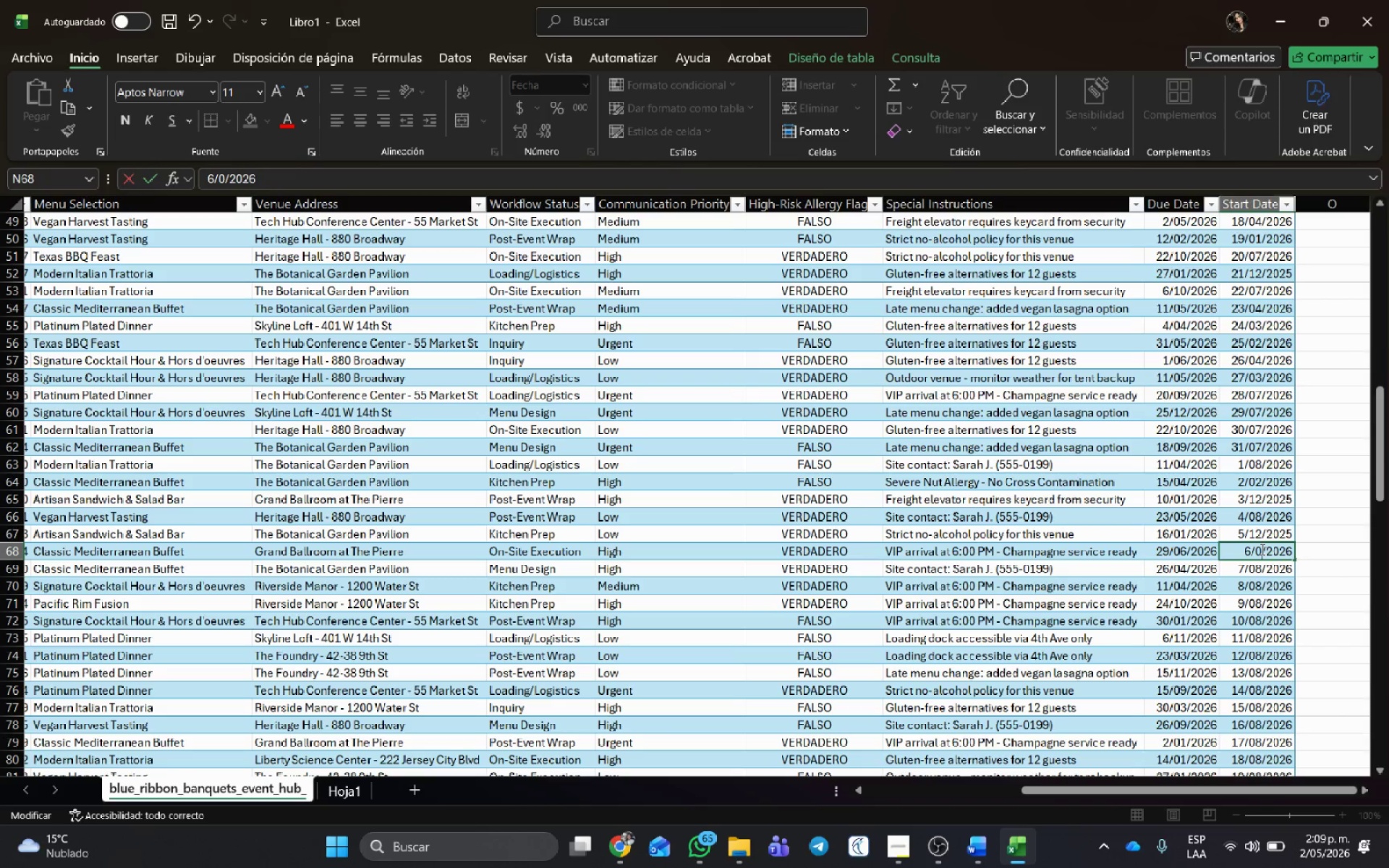 
key(Numpad5)
 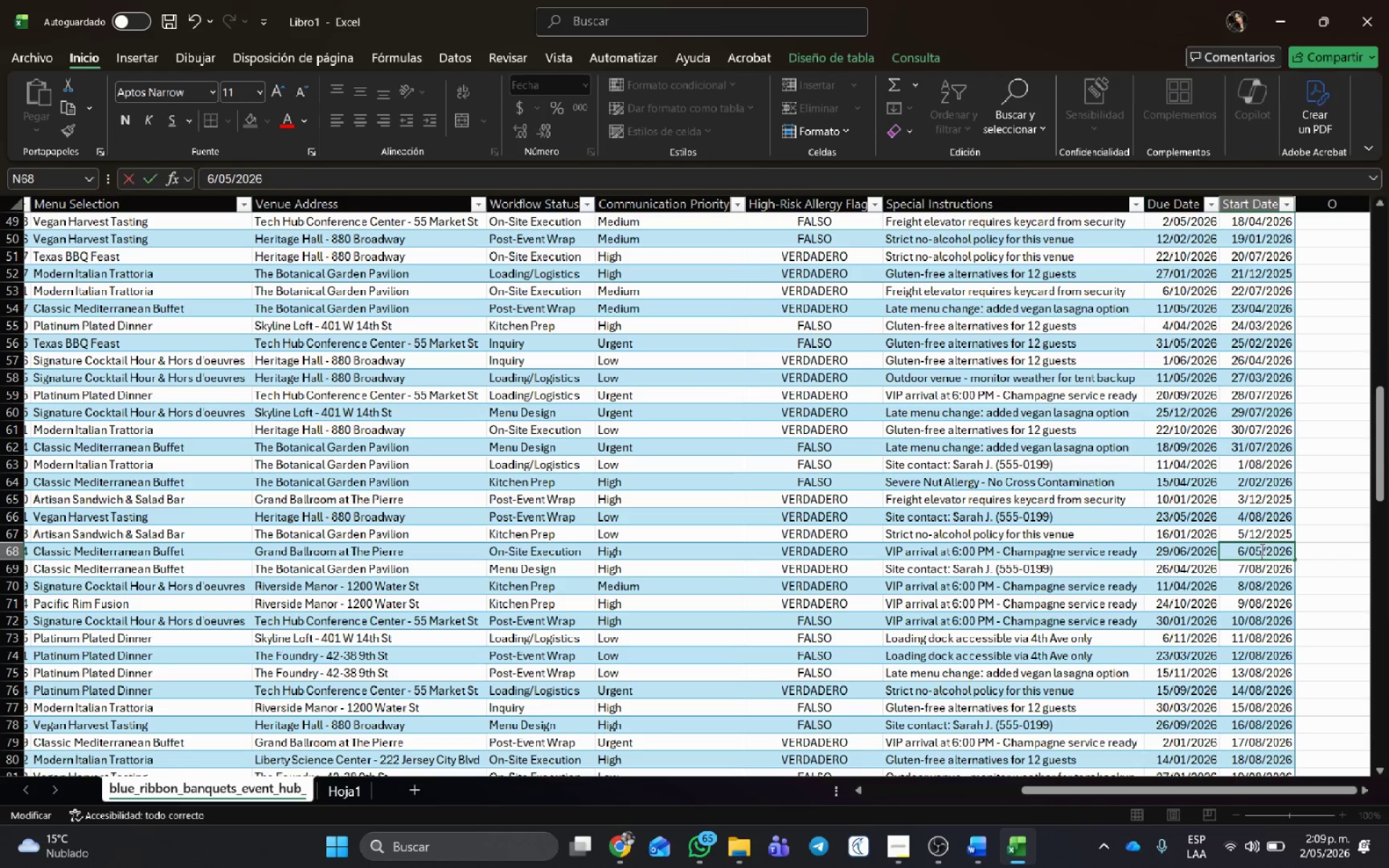 
key(NumpadEnter)
 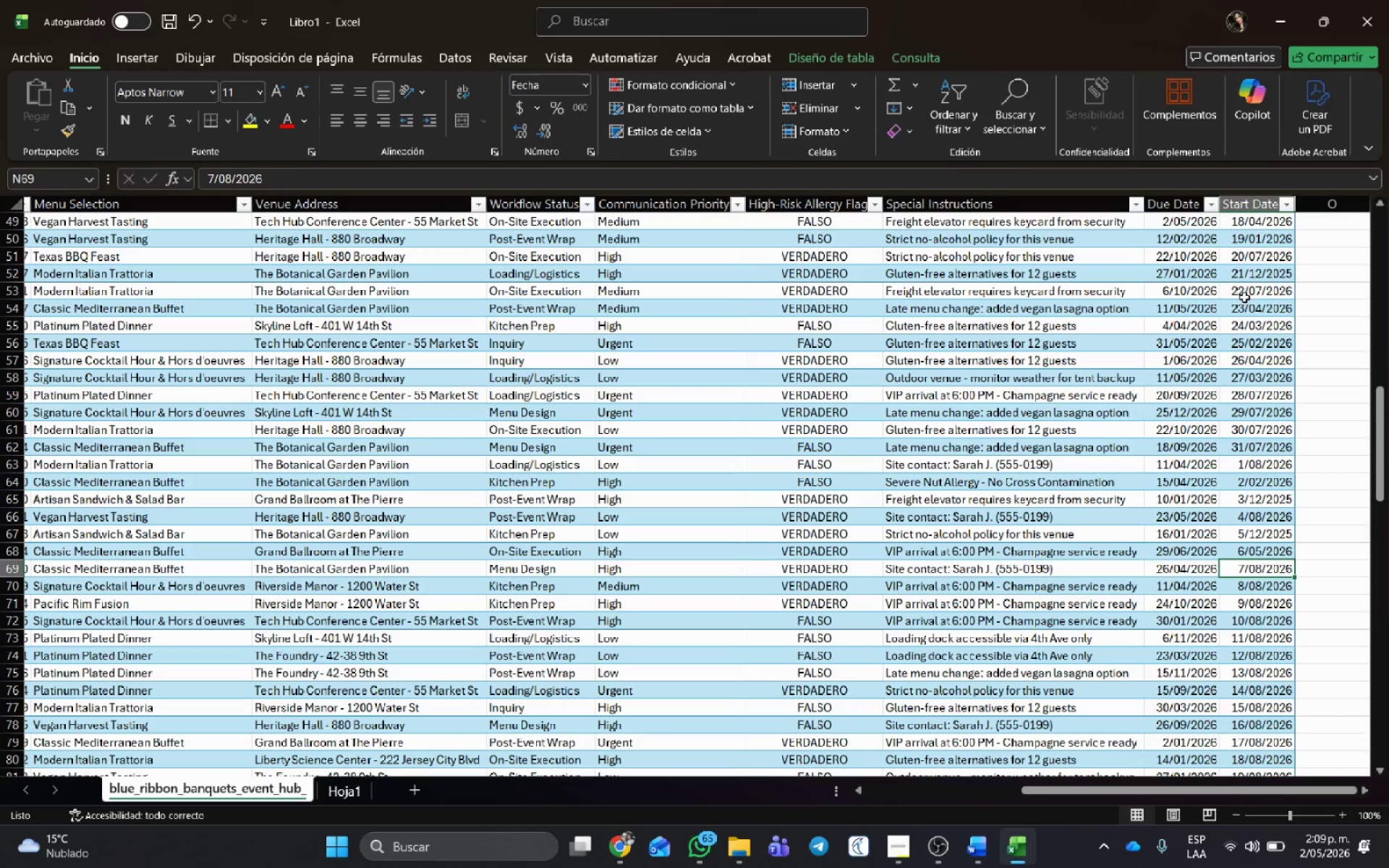 
scroll: coordinate [1278, 438], scroll_direction: down, amount: 1.0
 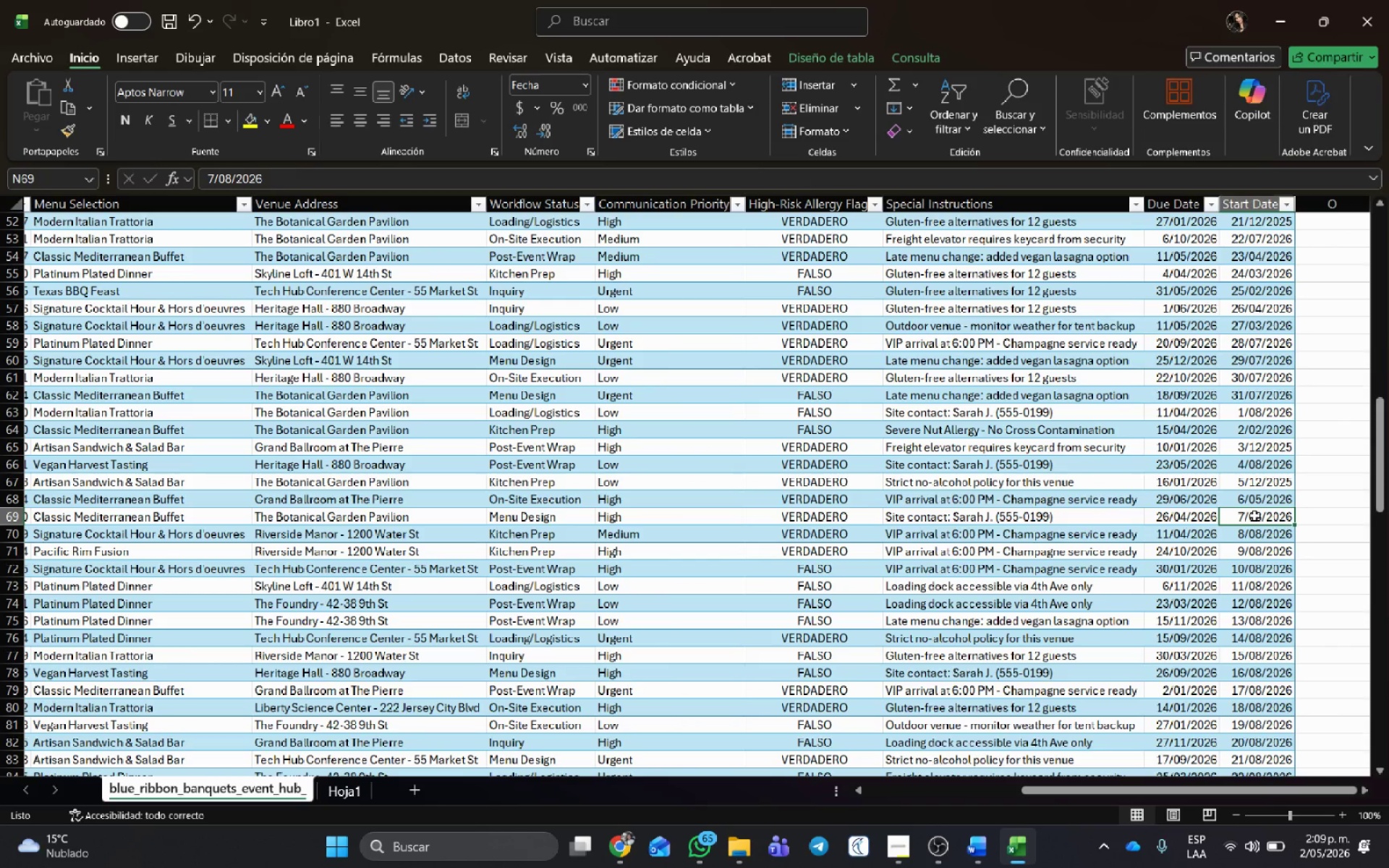 
double_click([1254, 516])
 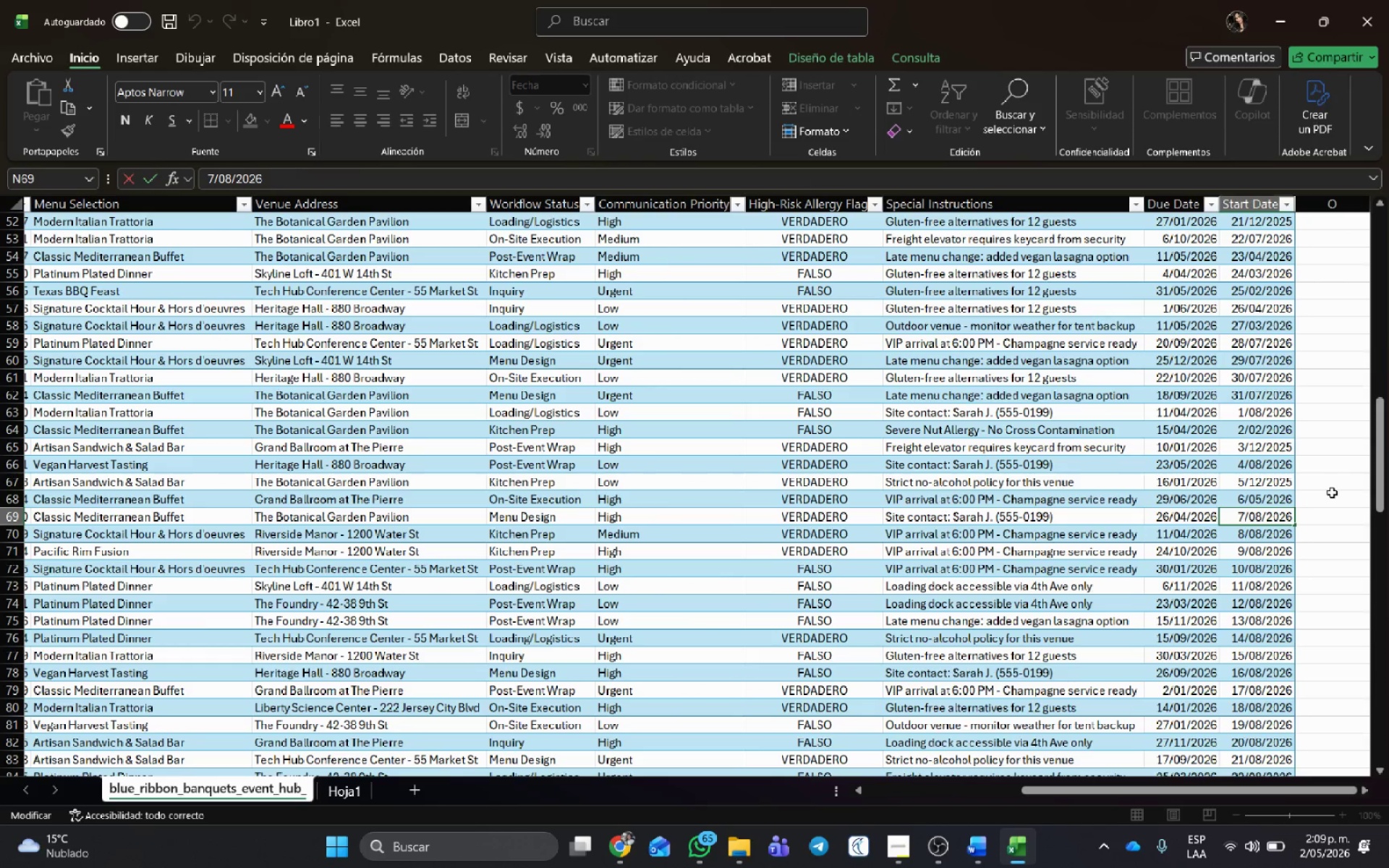 
key(Delete)
 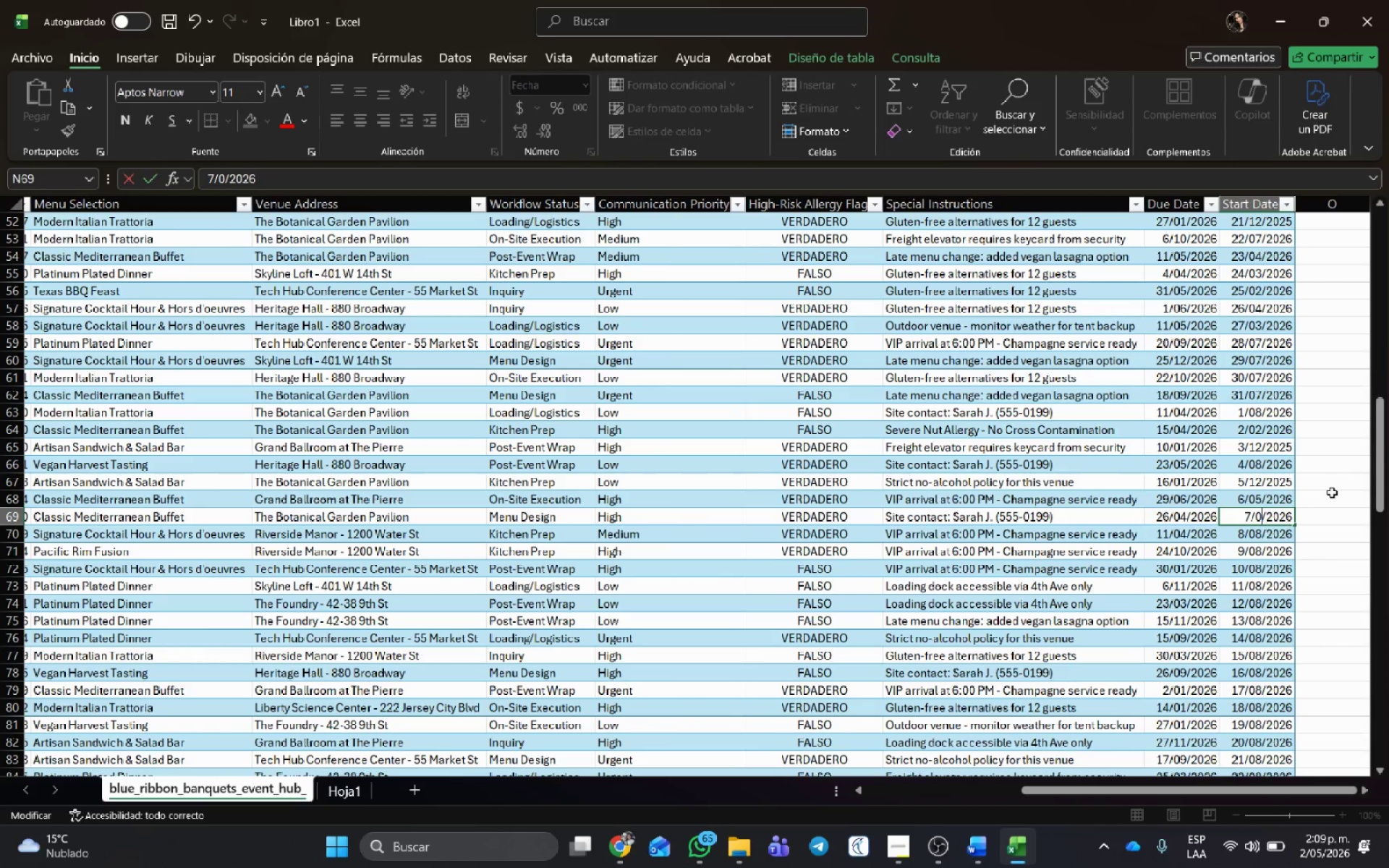 
key(Numpad1)
 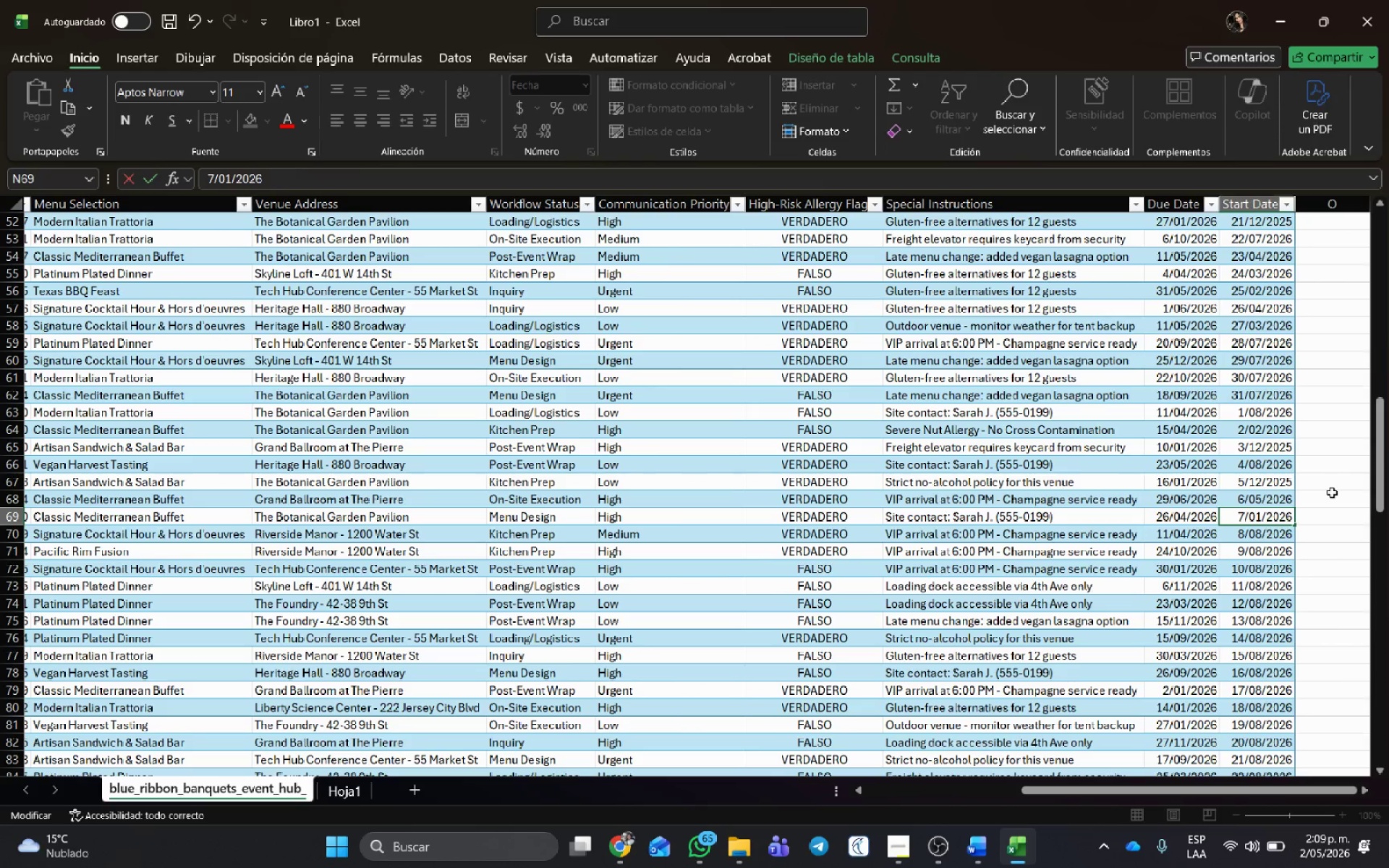 
key(NumpadEnter)
 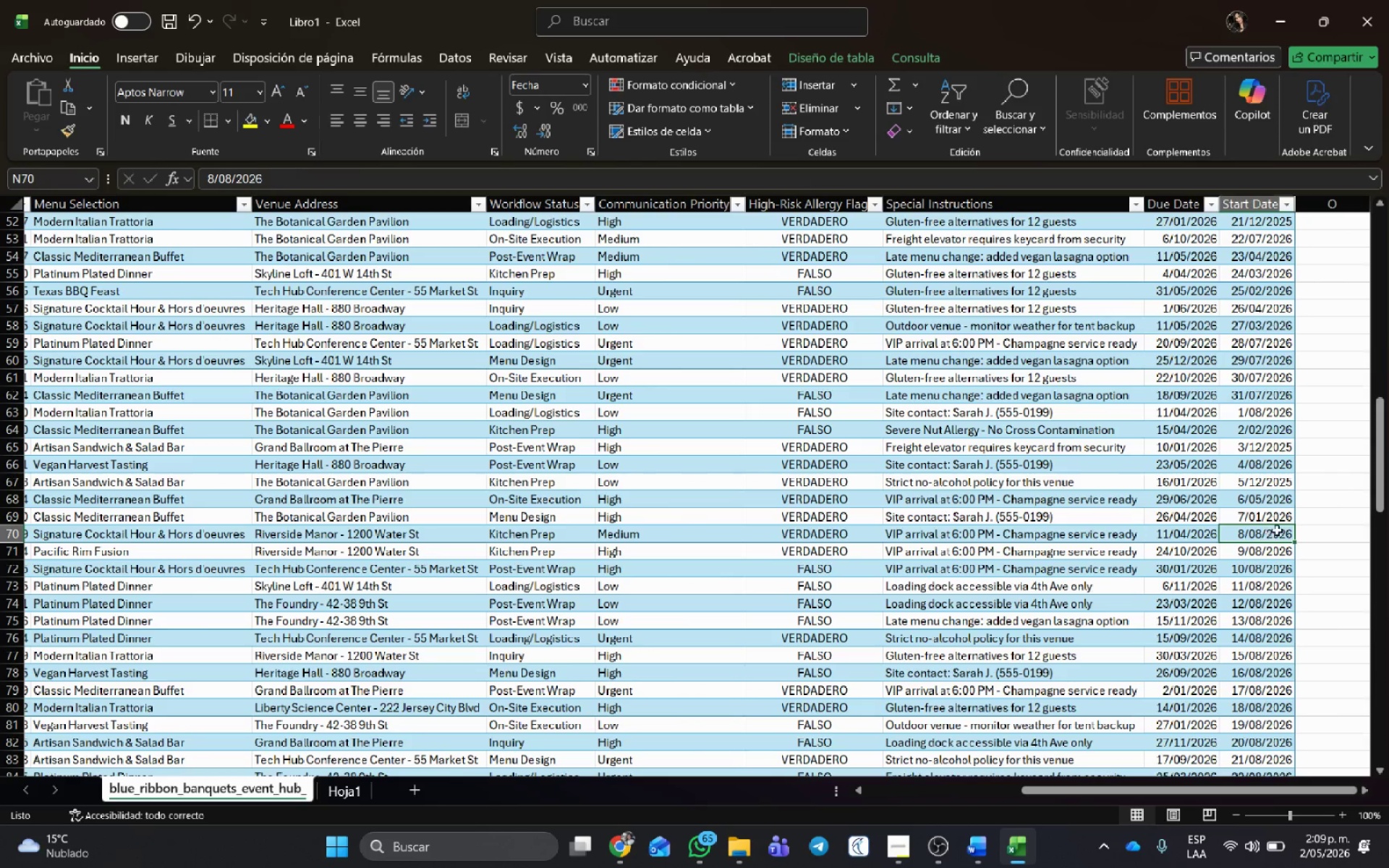 
double_click([1259, 536])
 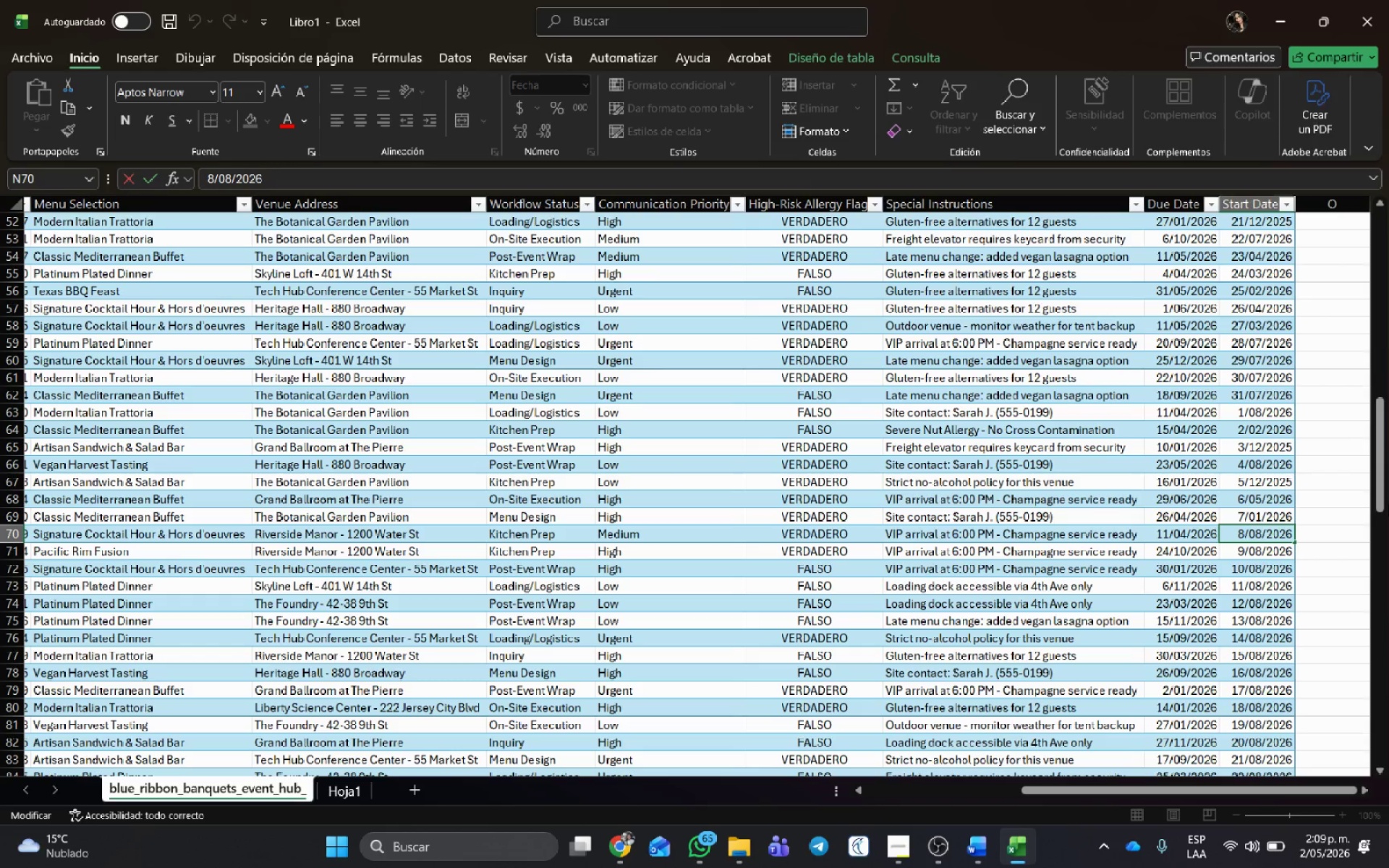 
key(Backspace)
 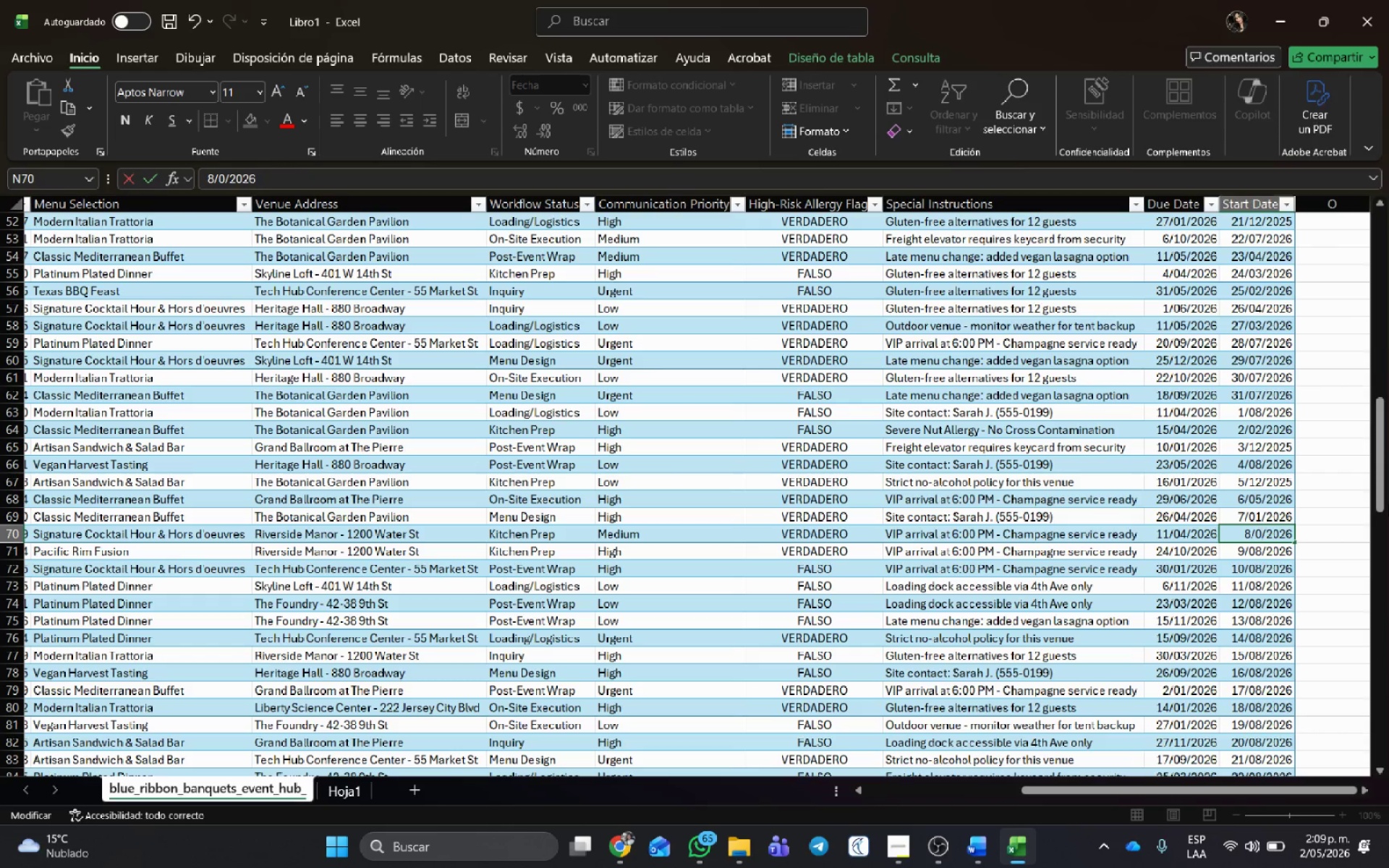 
key(Numpad4)
 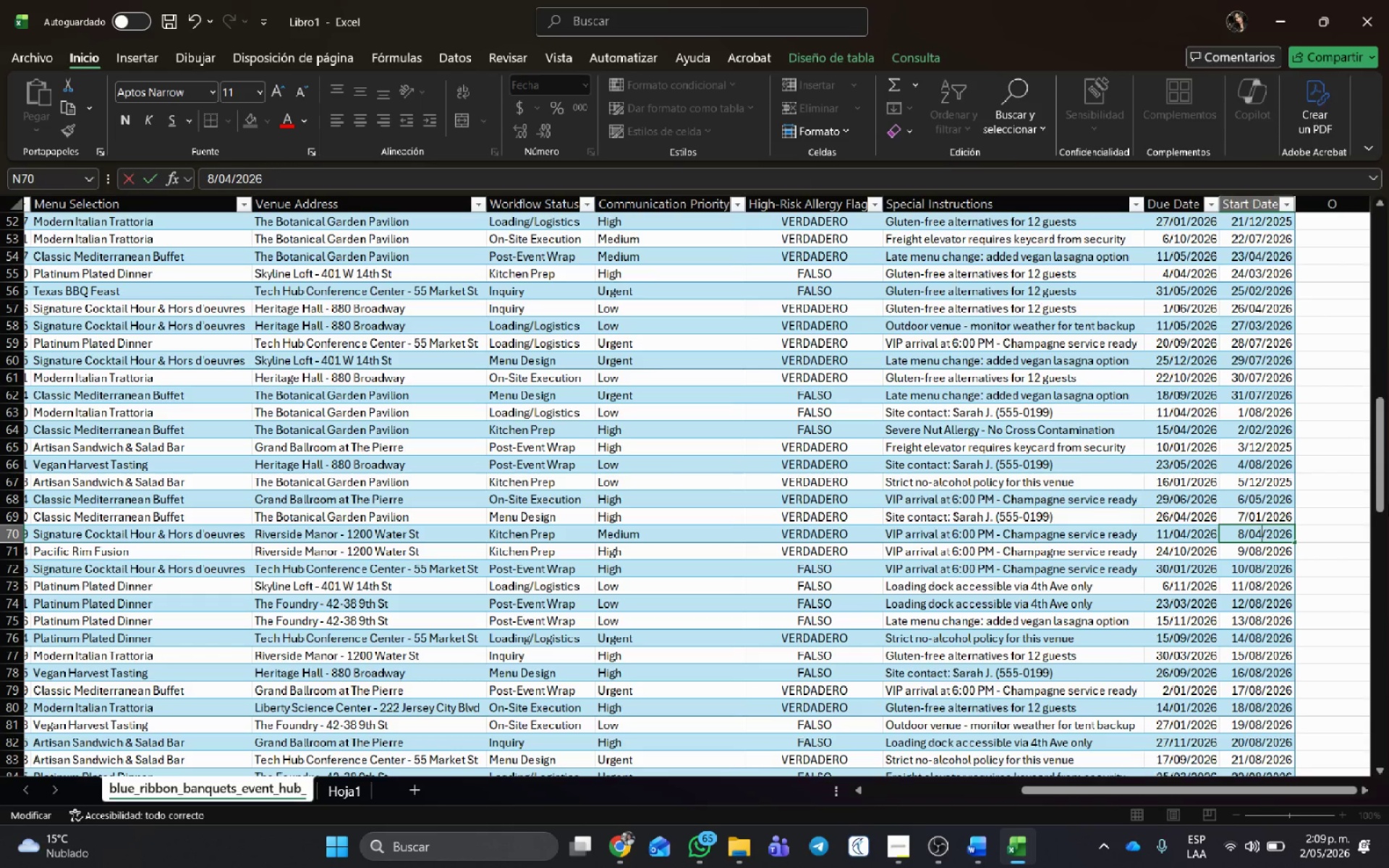 
key(Backspace)
 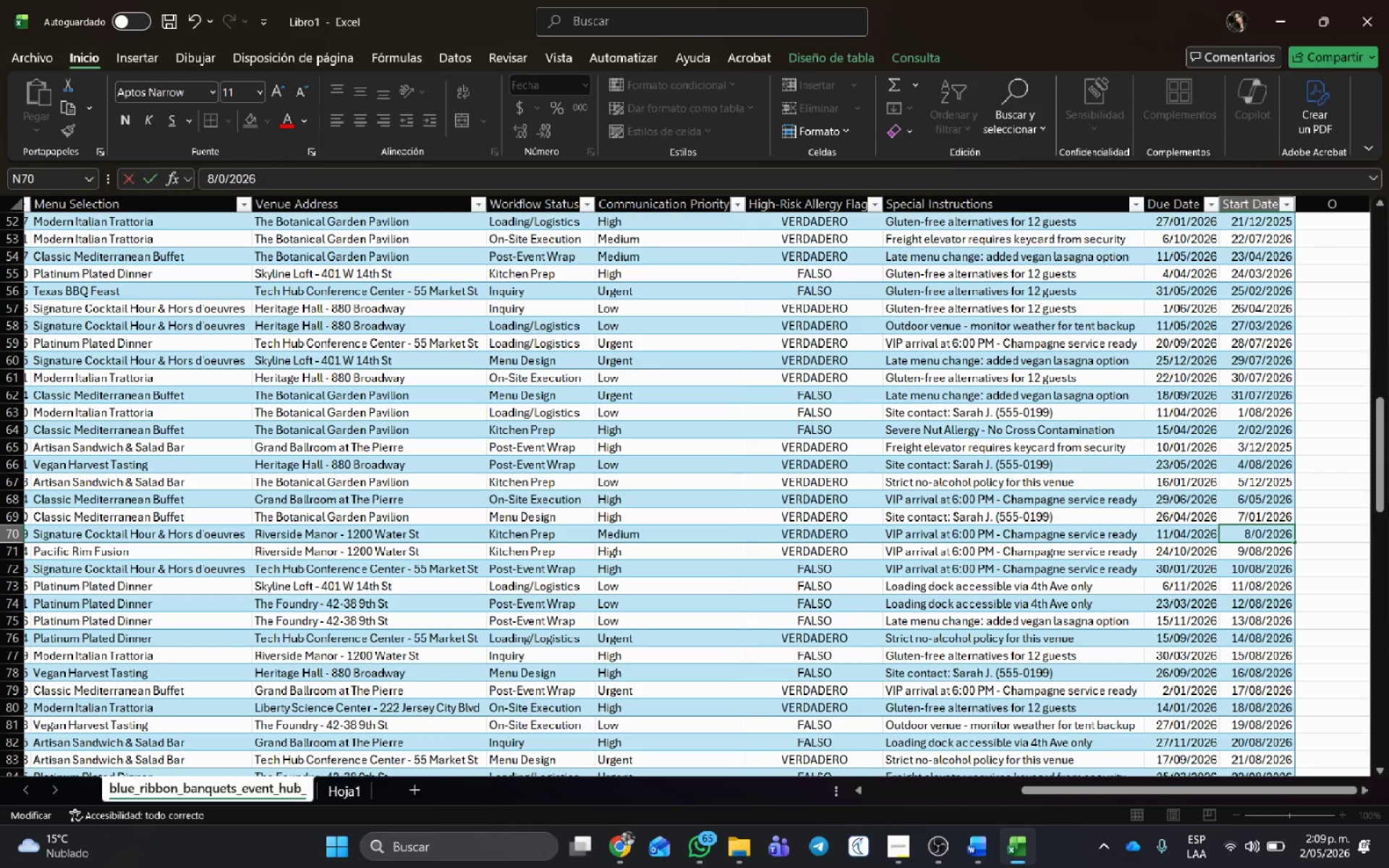 
key(Numpad4)
 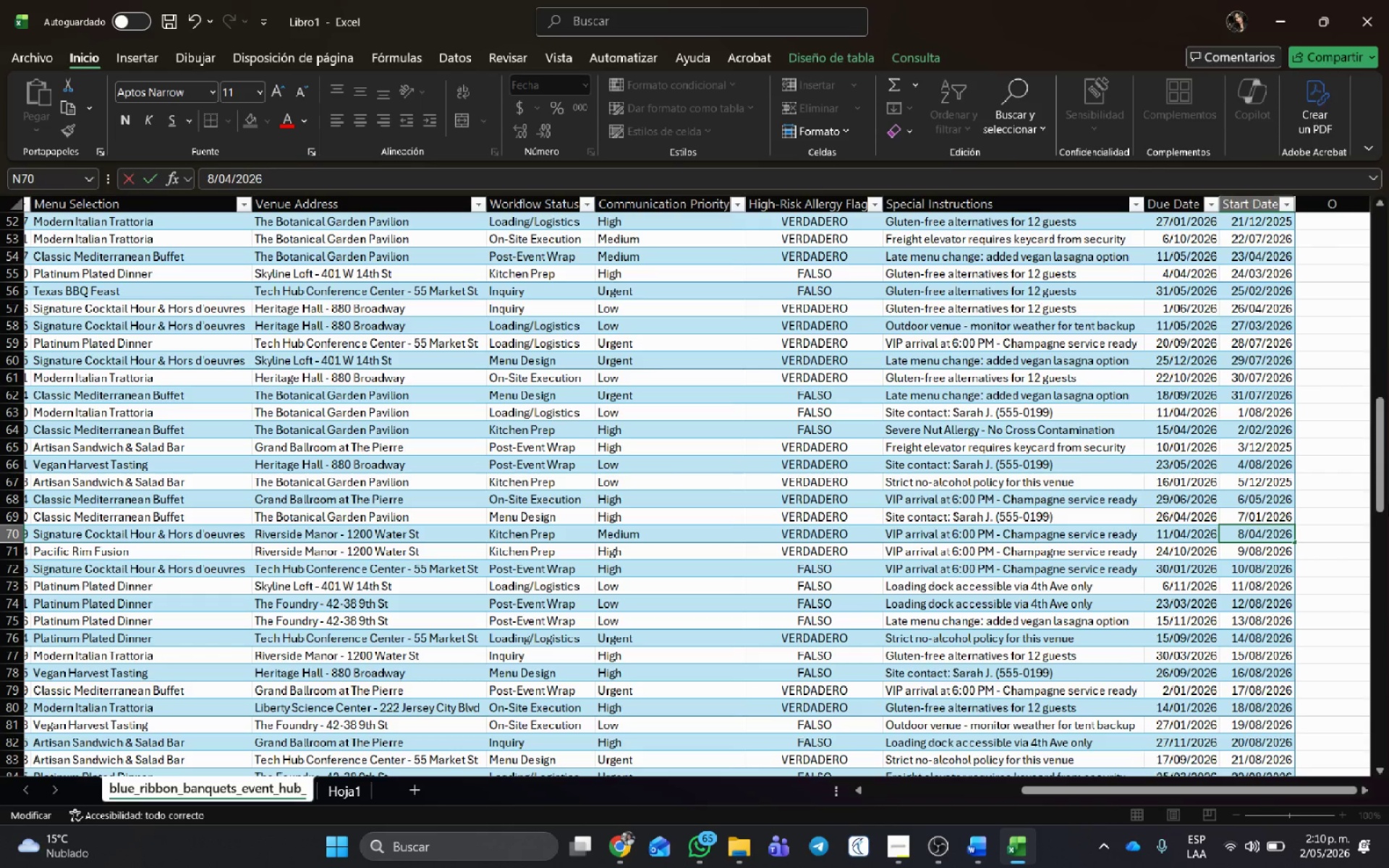 
key(Backspace)
 